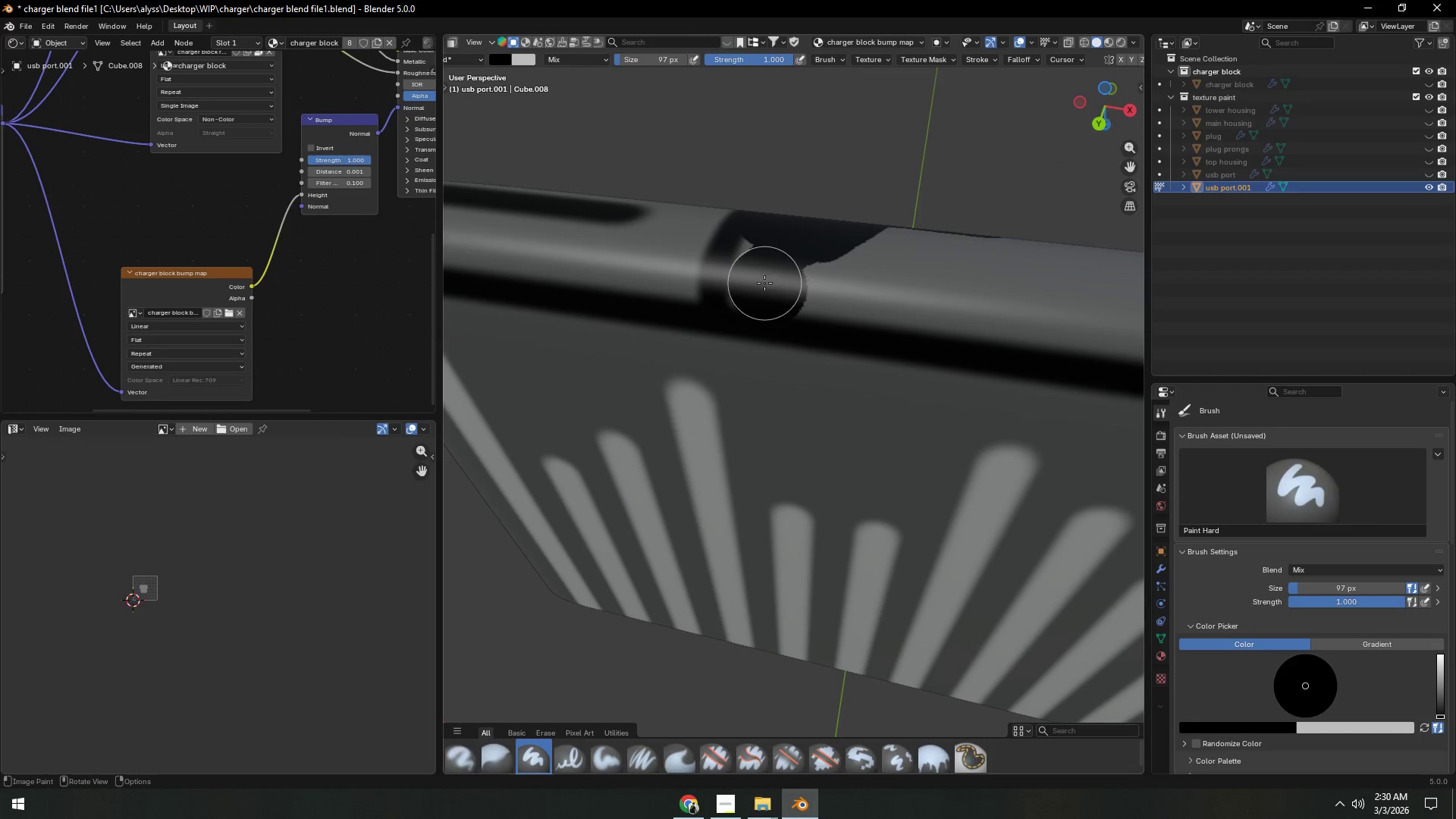 
left_click_drag(start_coordinate=[762, 287], to_coordinate=[949, 309])
 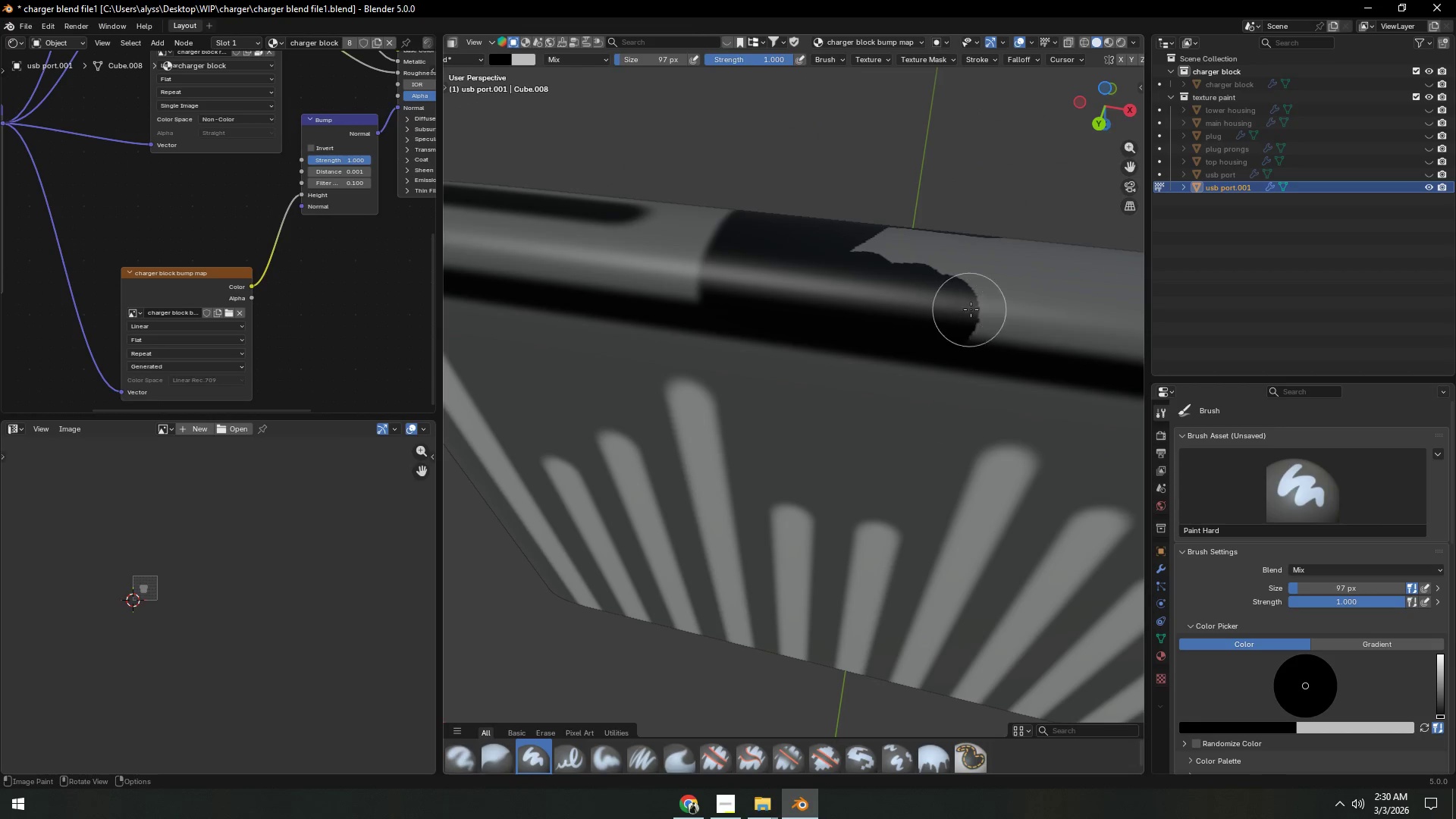 
hold_key(key=ShiftLeft, duration=0.38)
 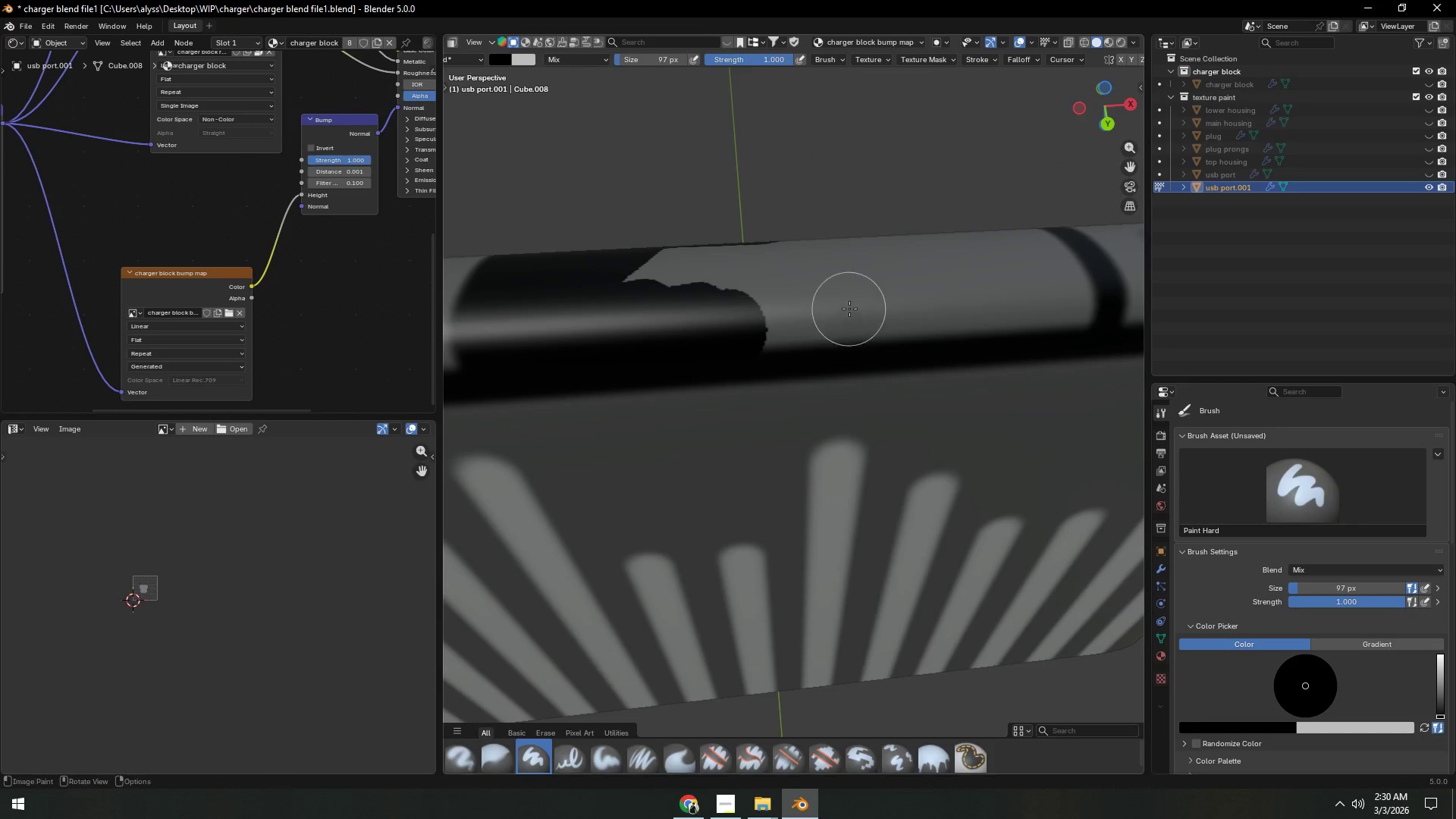 
hold_key(key=ShiftLeft, duration=0.31)
 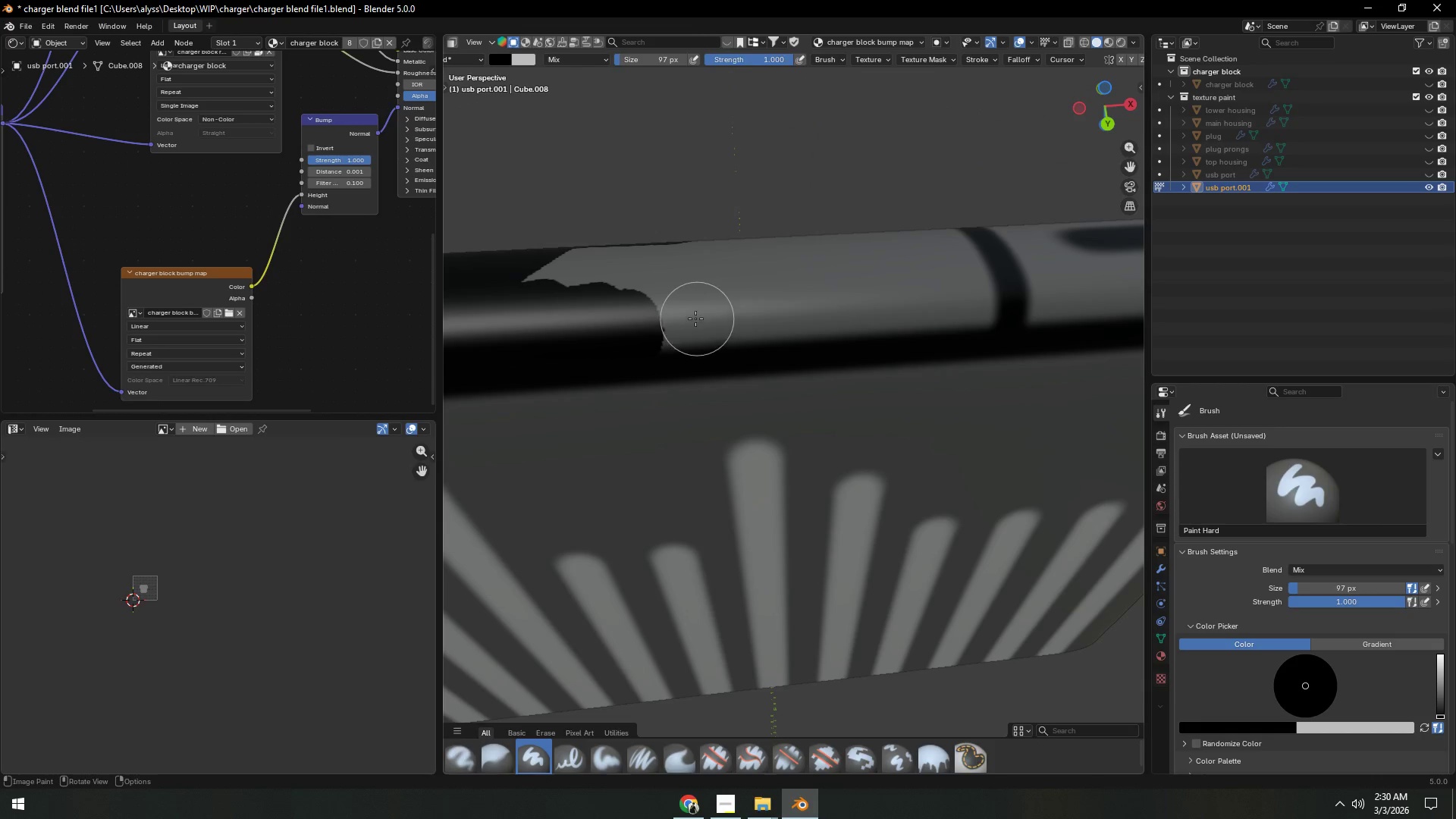 
left_click_drag(start_coordinate=[673, 323], to_coordinate=[839, 238])
 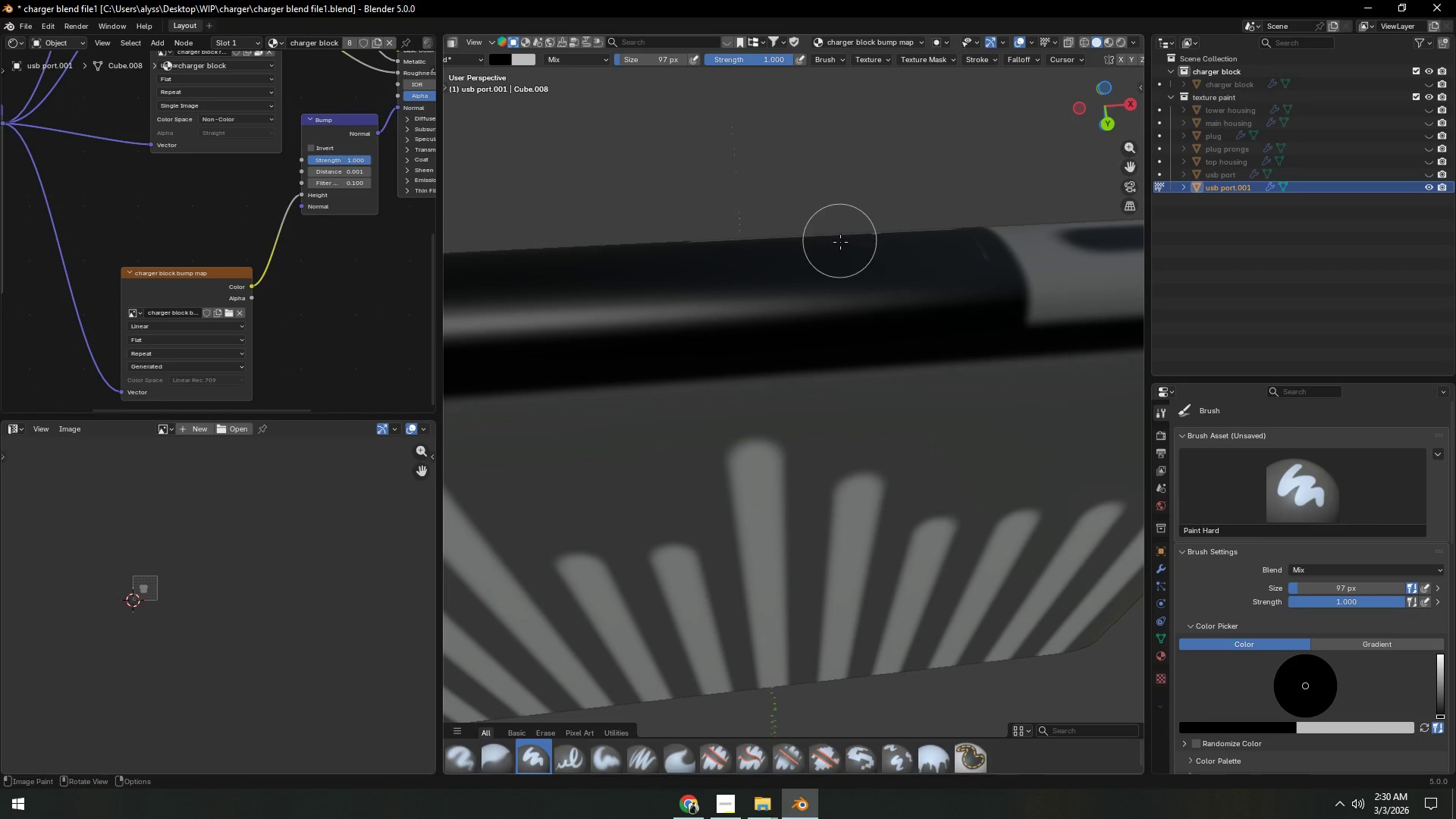 
hold_key(key=ShiftLeft, duration=0.39)
 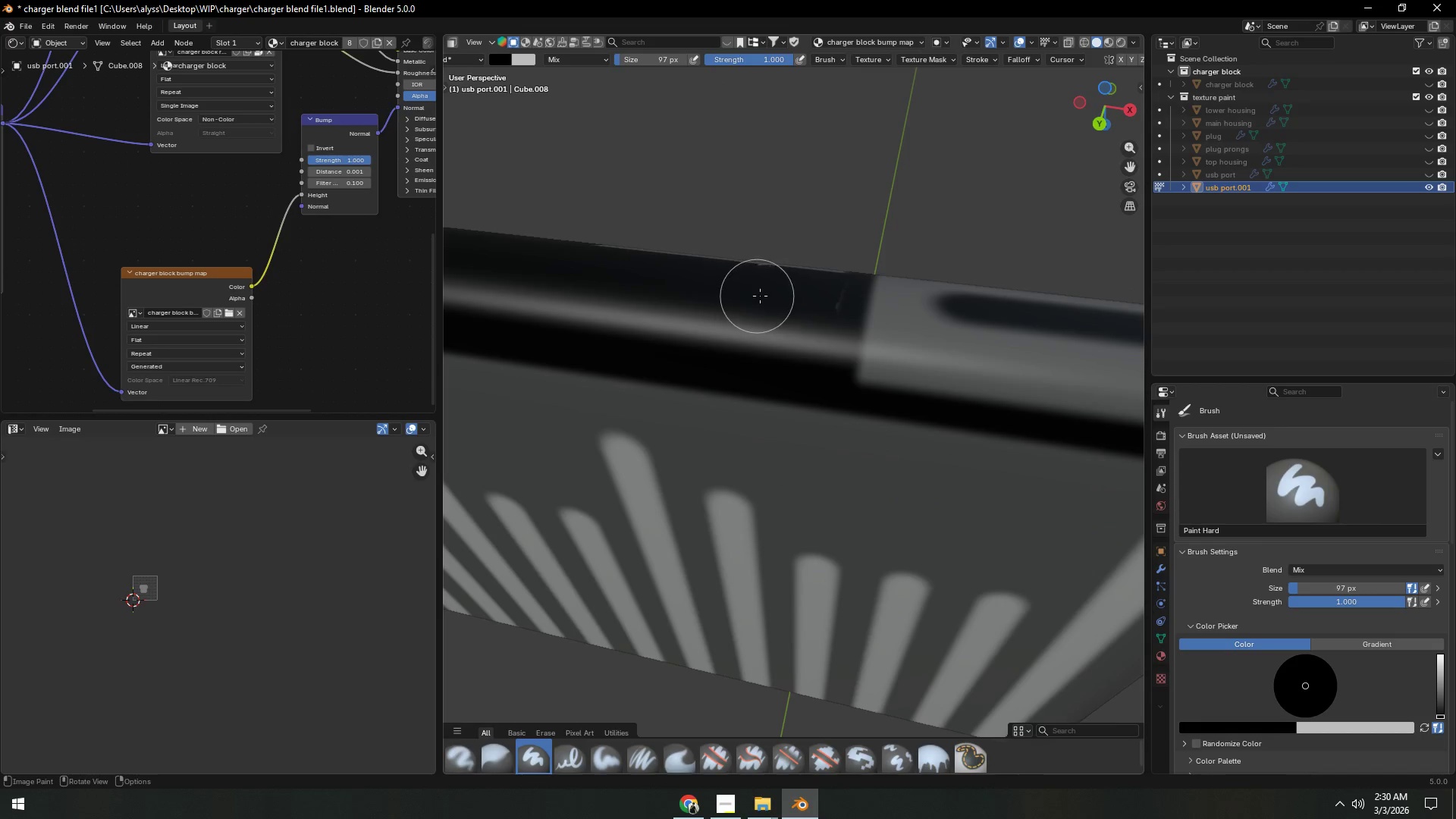 
left_click_drag(start_coordinate=[817, 288], to_coordinate=[732, 243])
 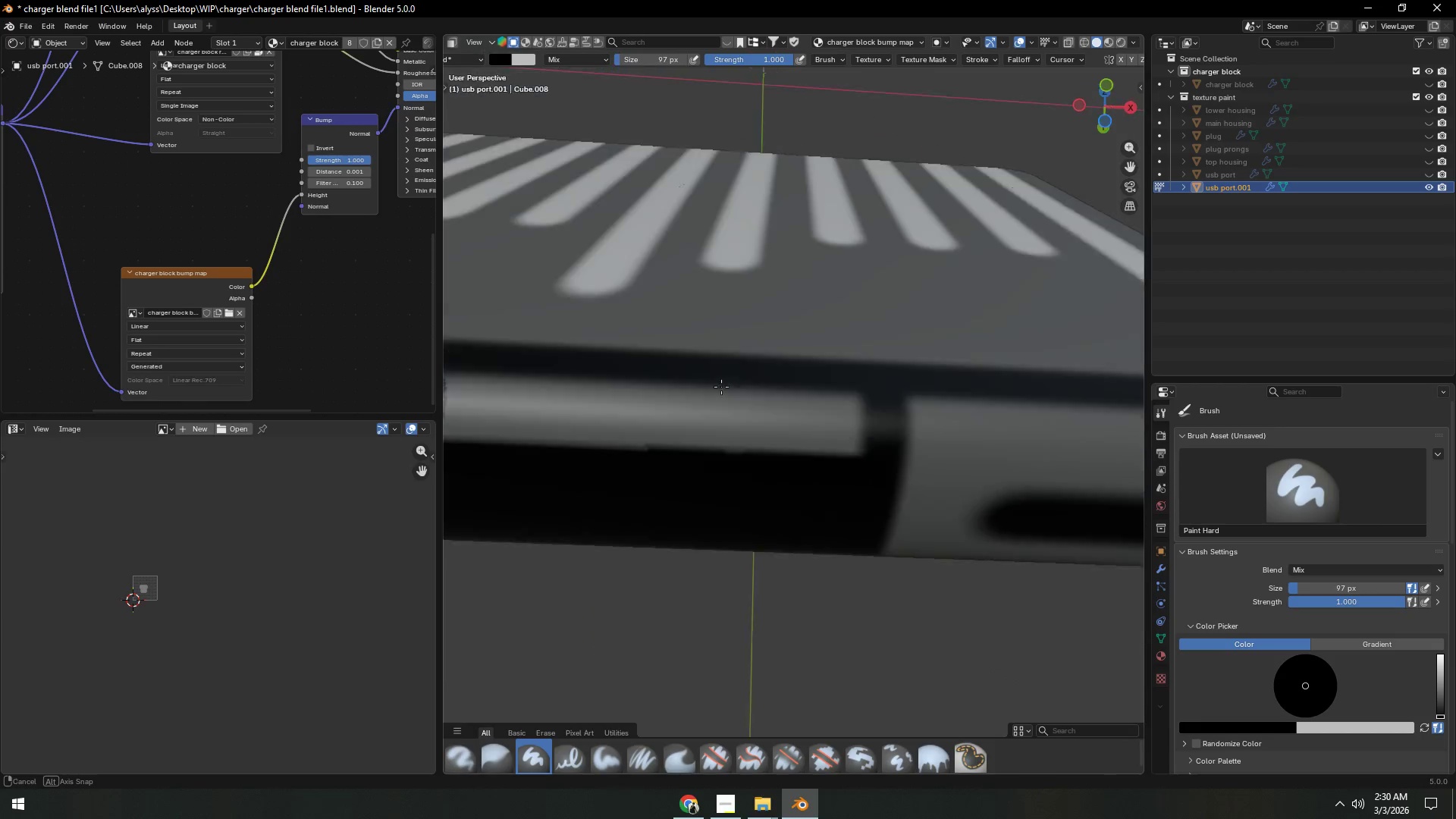 
scroll: coordinate [772, 298], scroll_direction: up, amount: 1.0
 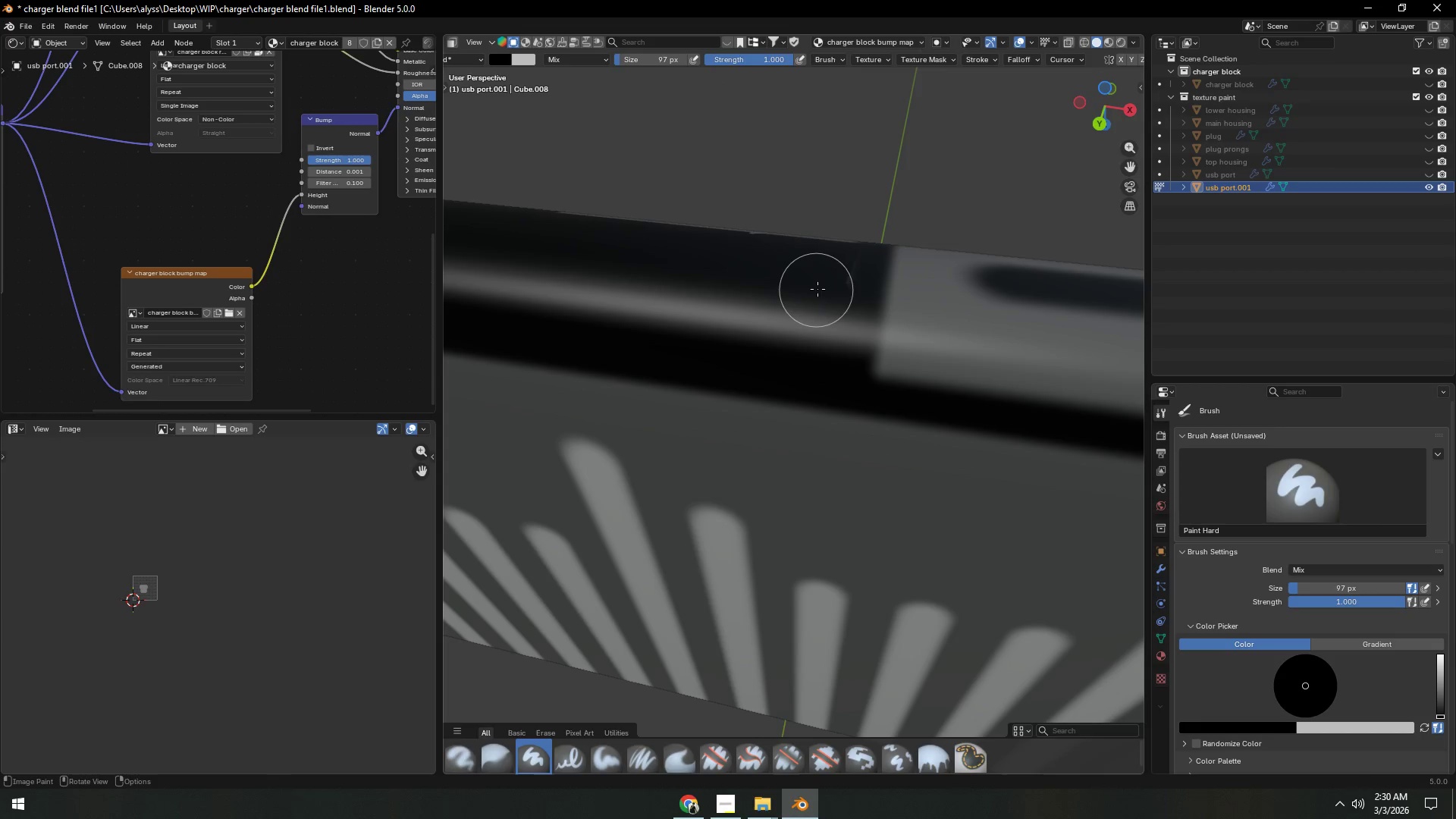 
left_click_drag(start_coordinate=[783, 450], to_coordinate=[705, 453])
 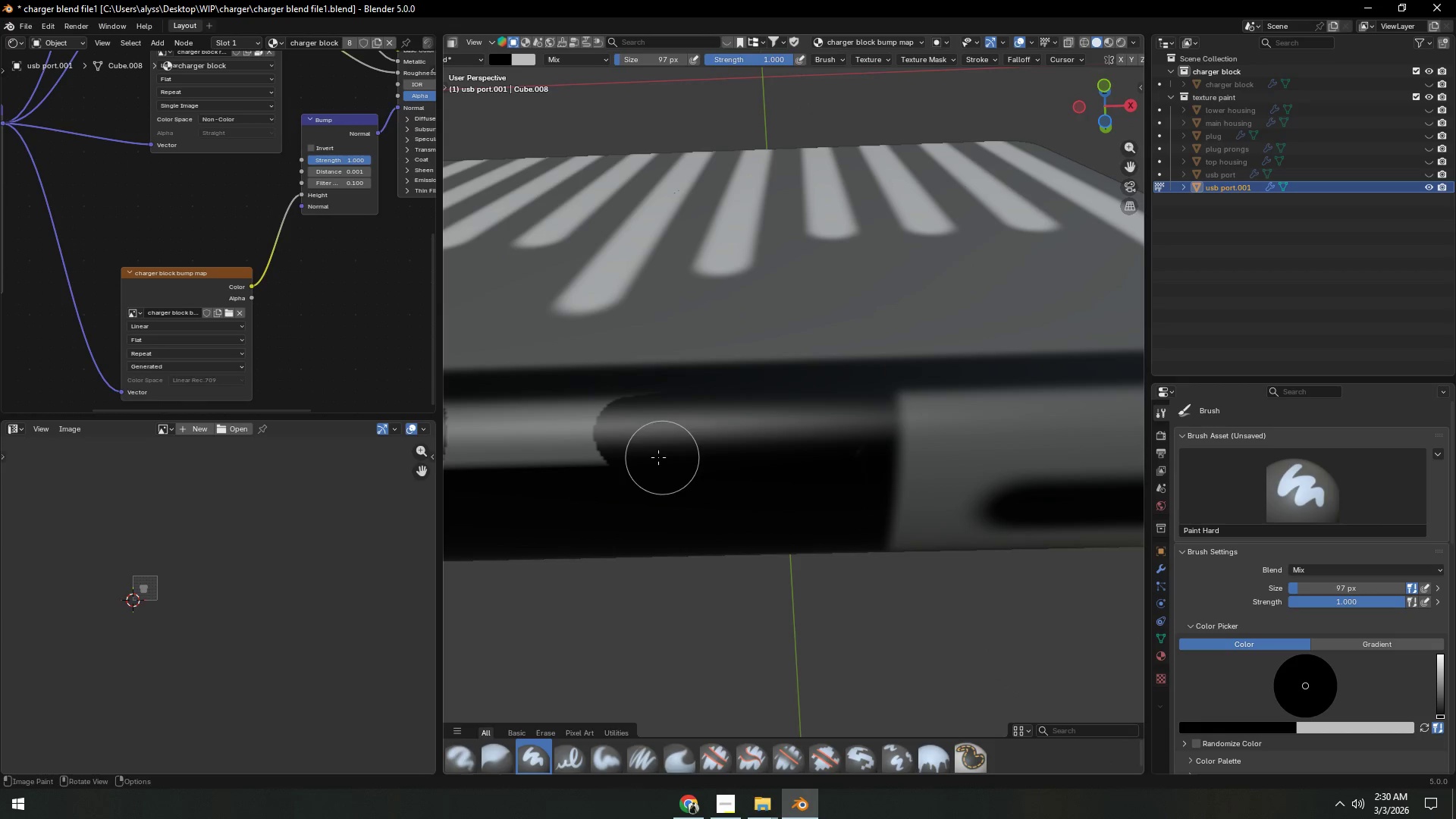 
hold_key(key=ShiftLeft, duration=0.56)
 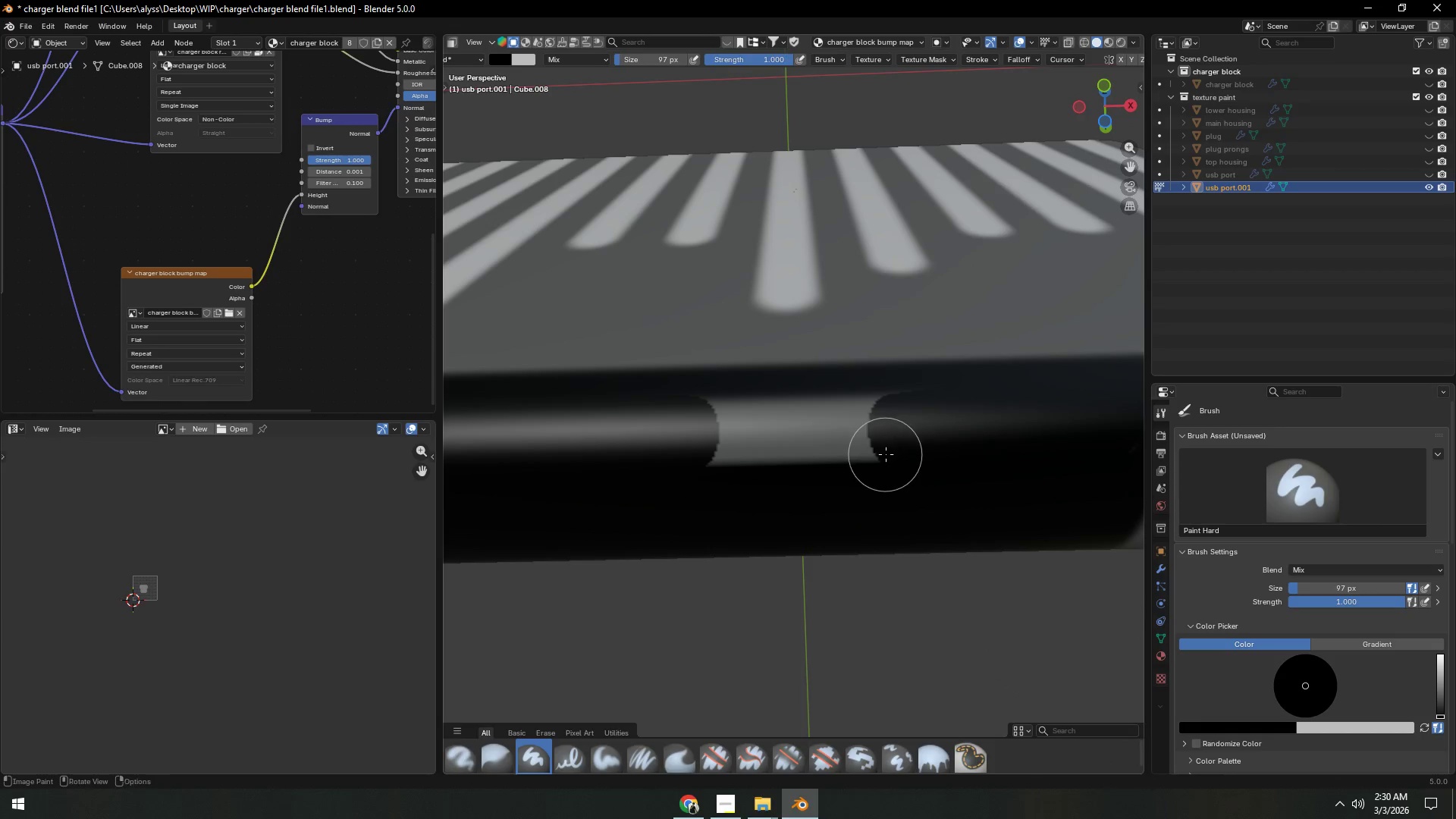 
left_click_drag(start_coordinate=[906, 450], to_coordinate=[662, 428])
 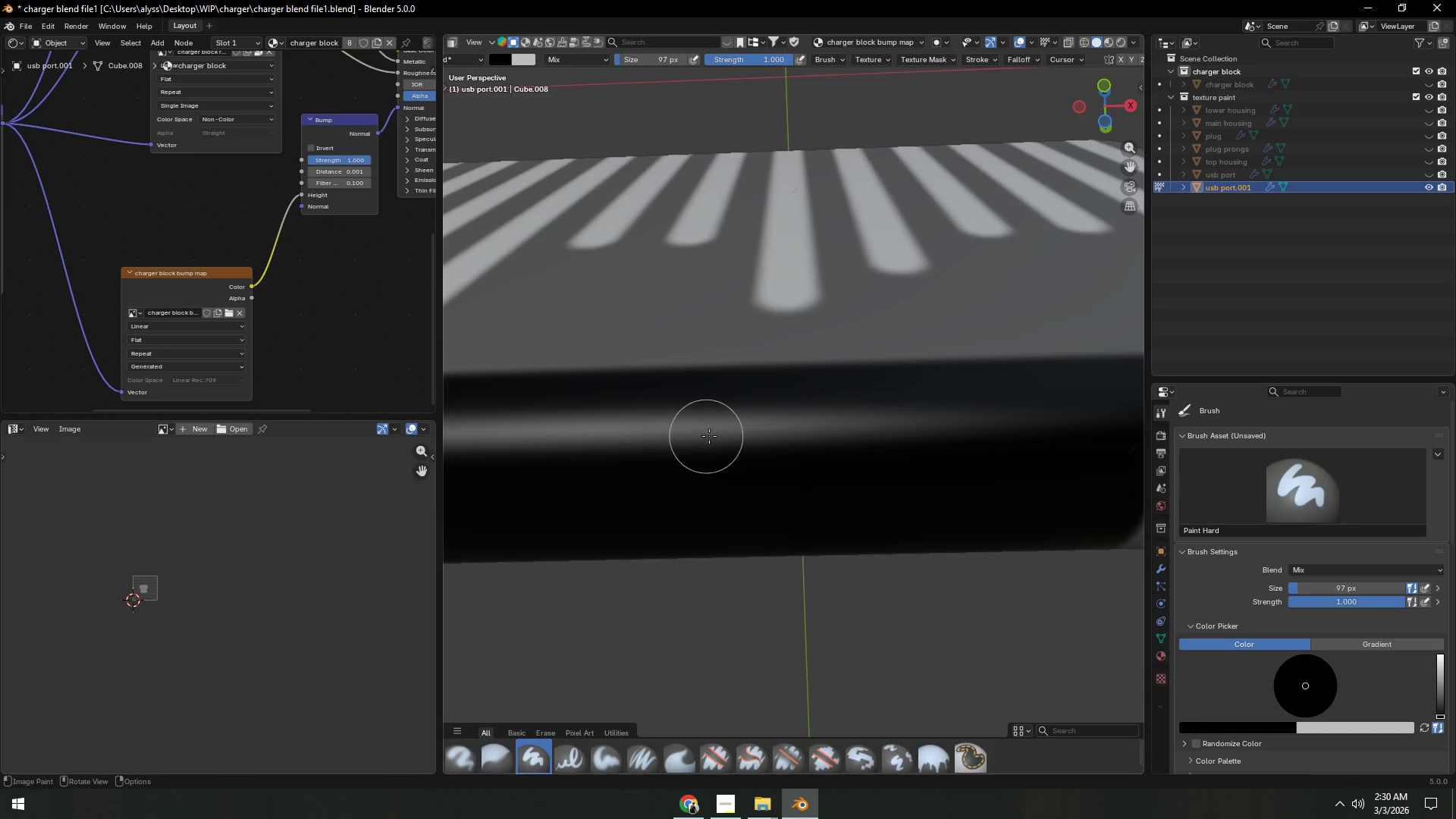 
scroll: coordinate [735, 444], scroll_direction: down, amount: 4.0
 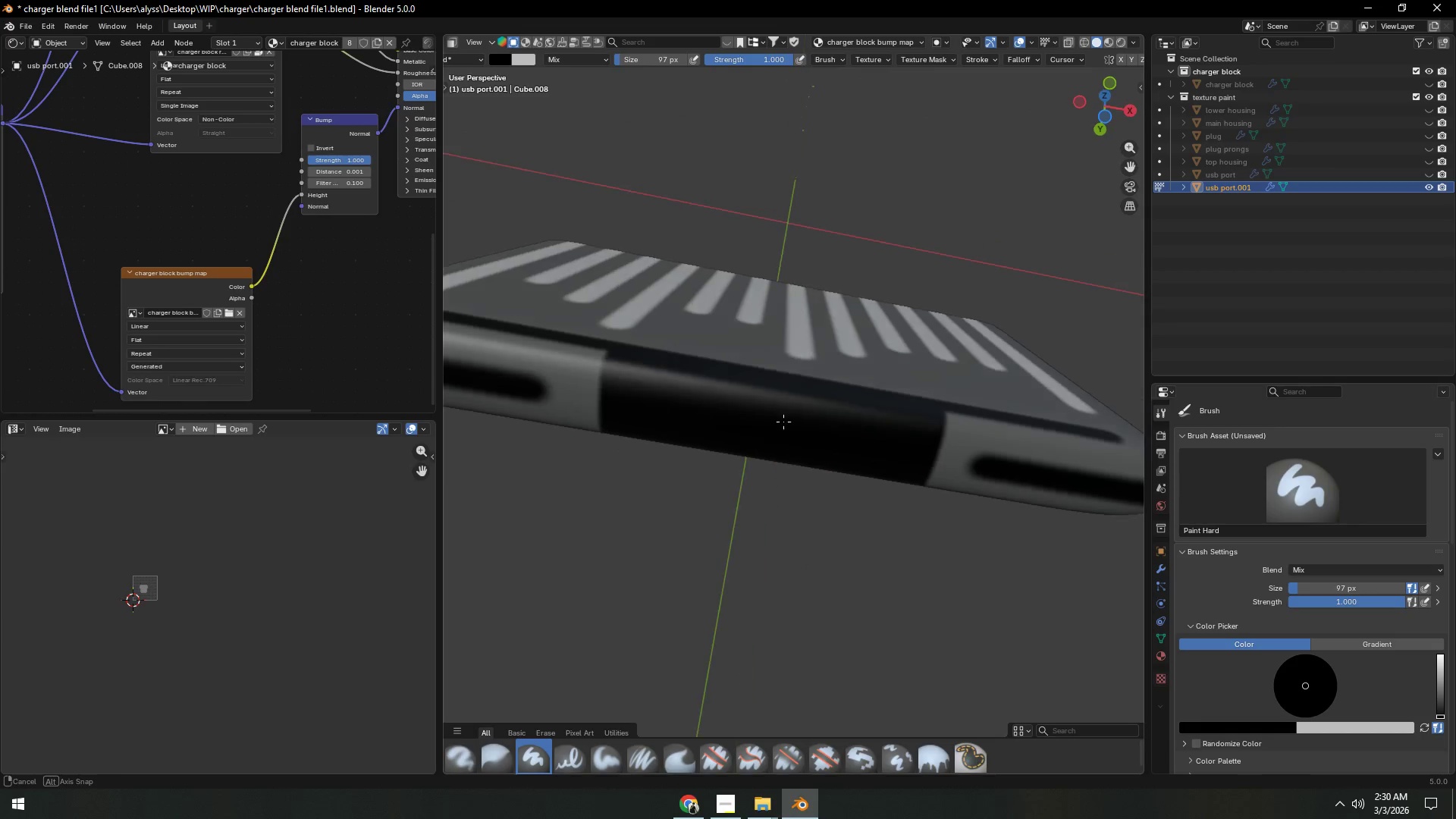 
key(Control+S)
 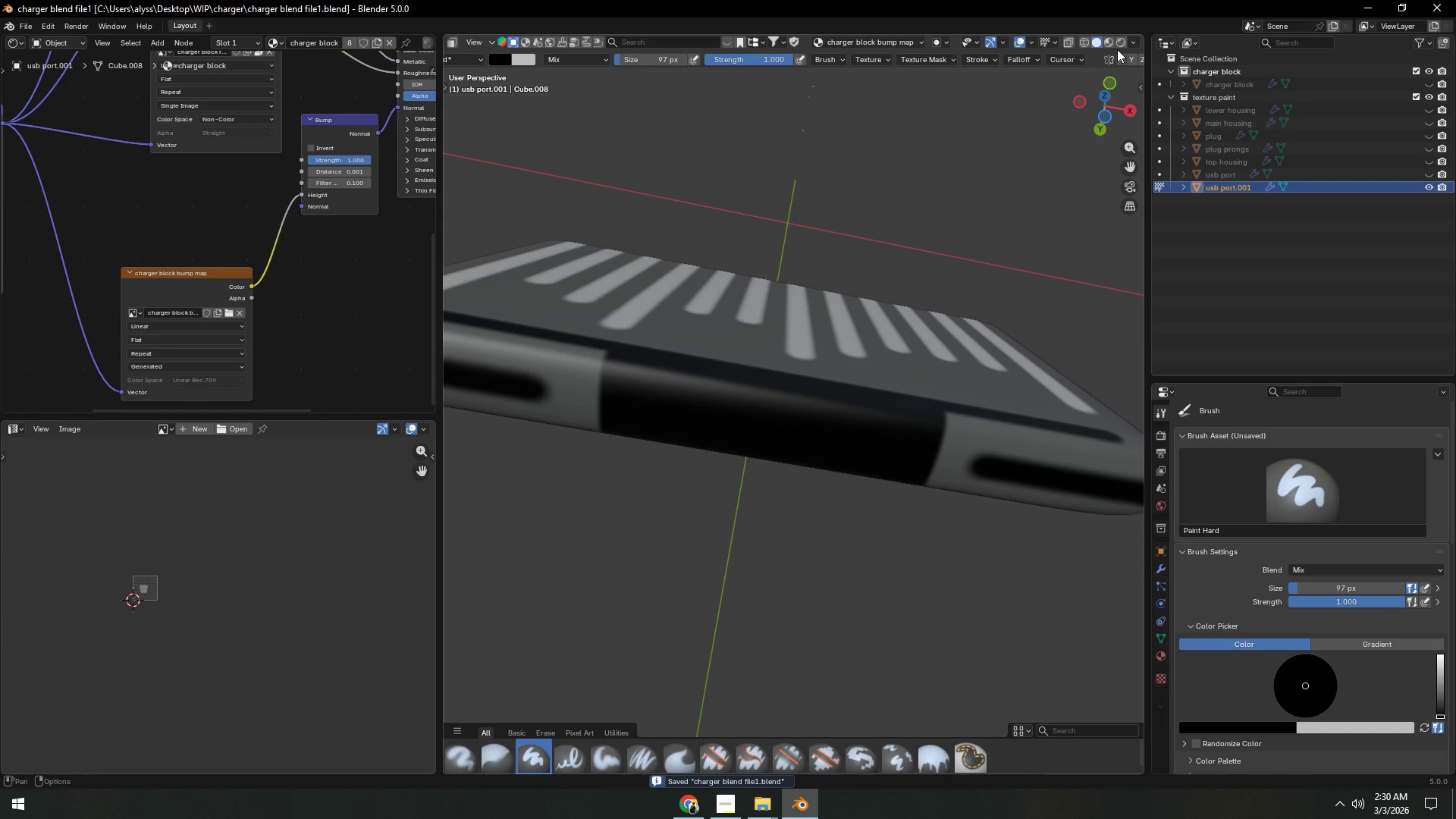 
left_click([1108, 44])
 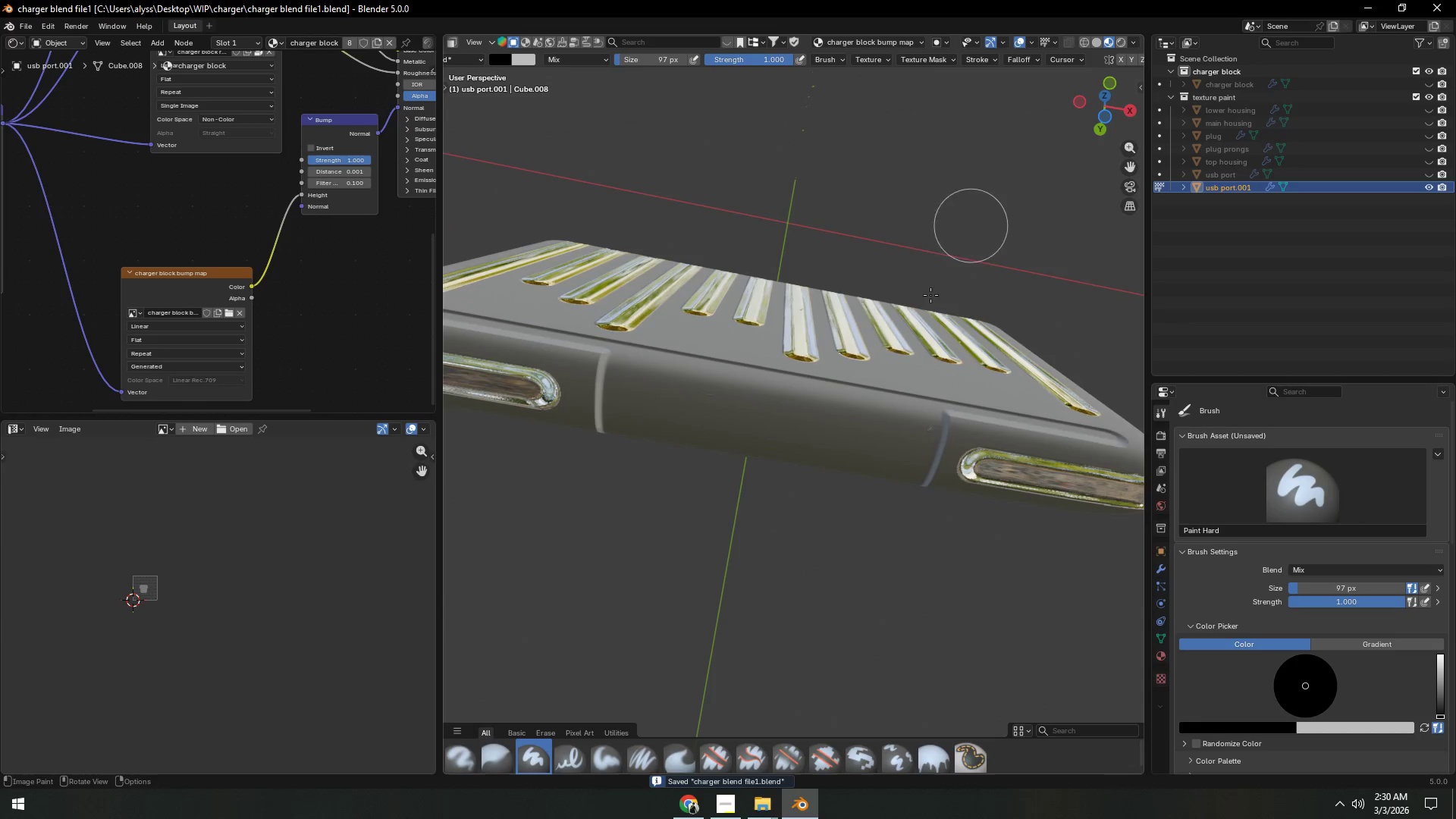 
scroll: coordinate [907, 347], scroll_direction: down, amount: 4.0
 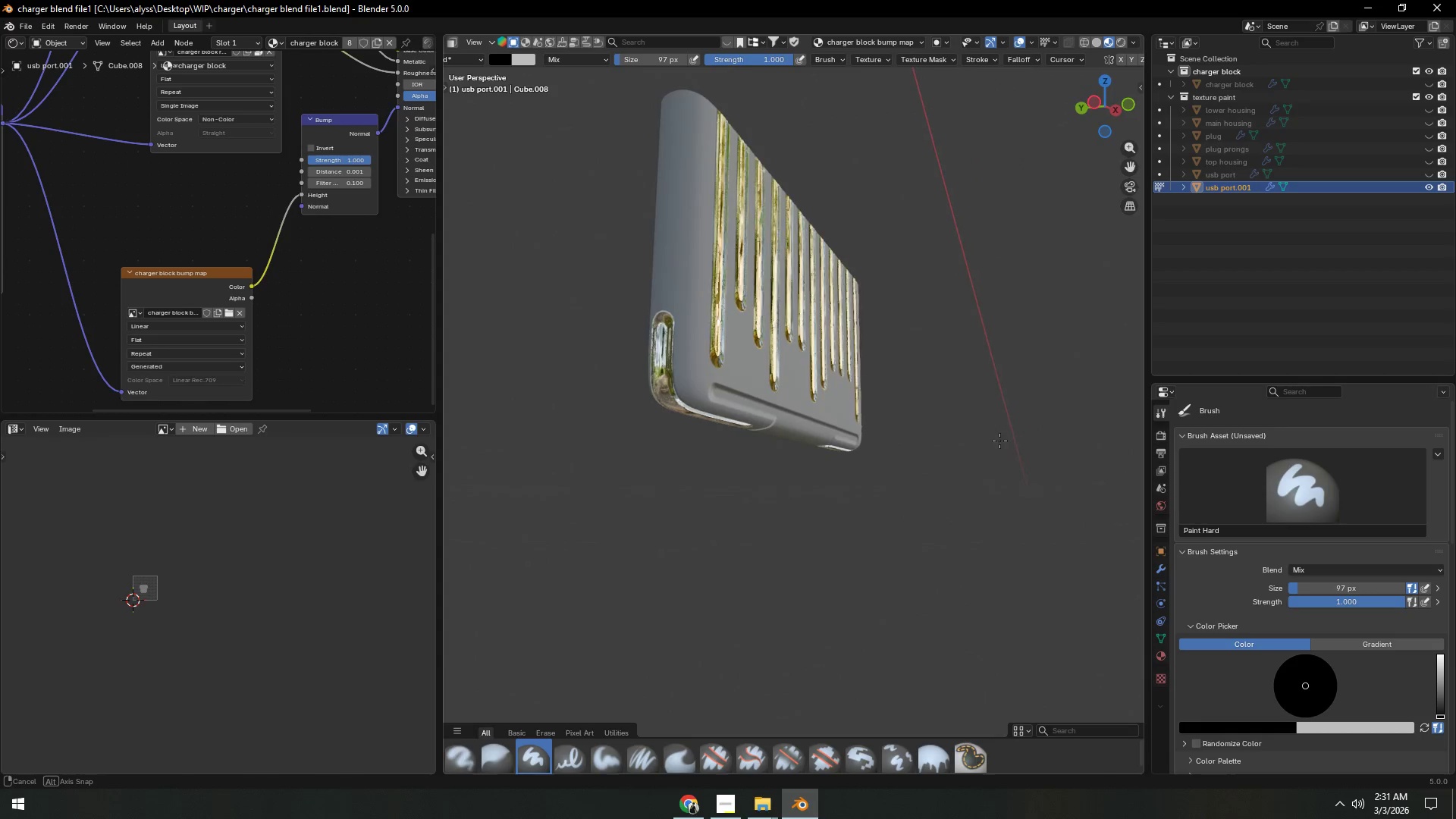 
wait(6.21)
 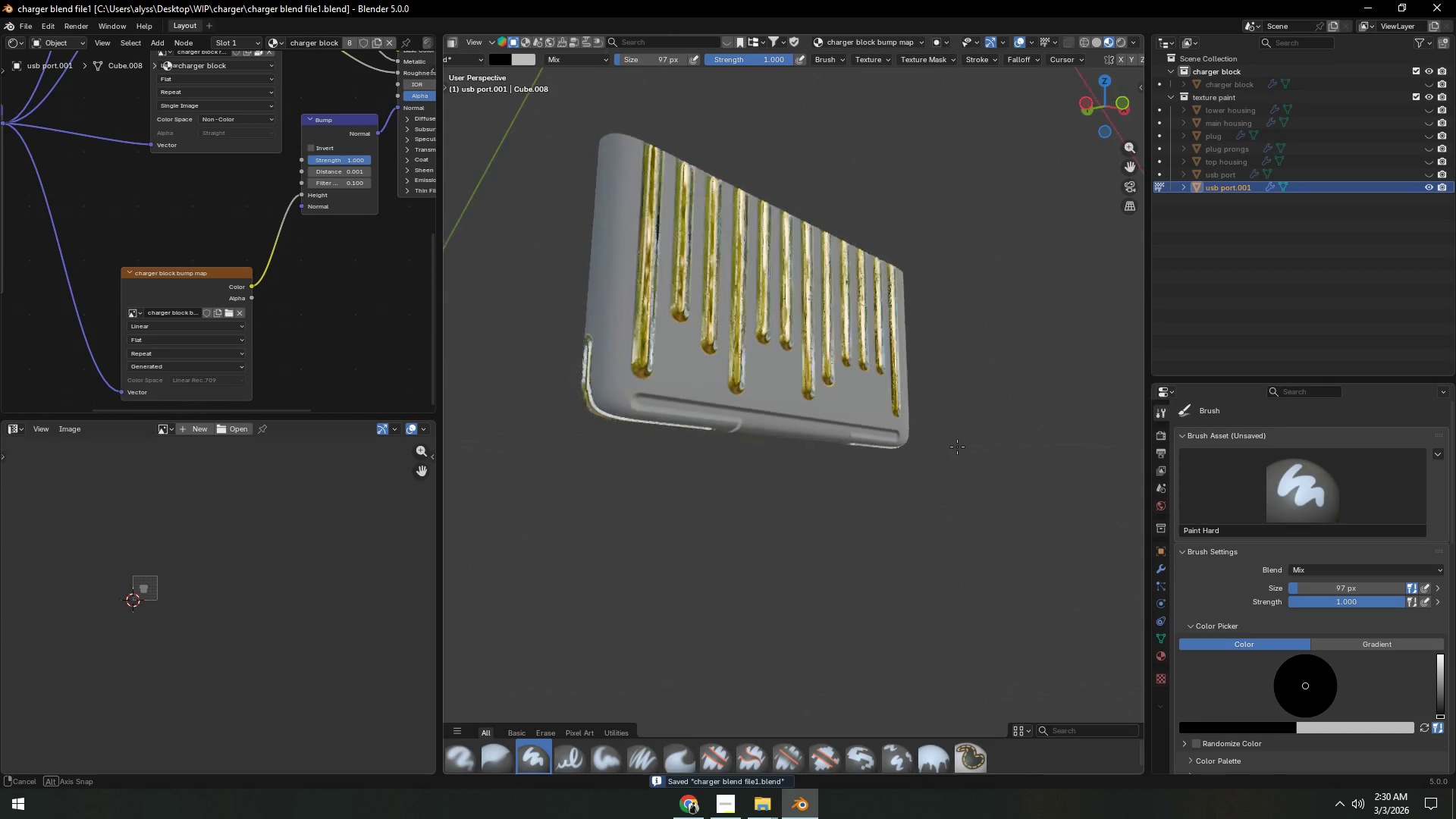 
scroll: coordinate [194, 526], scroll_direction: up, amount: 4.0
 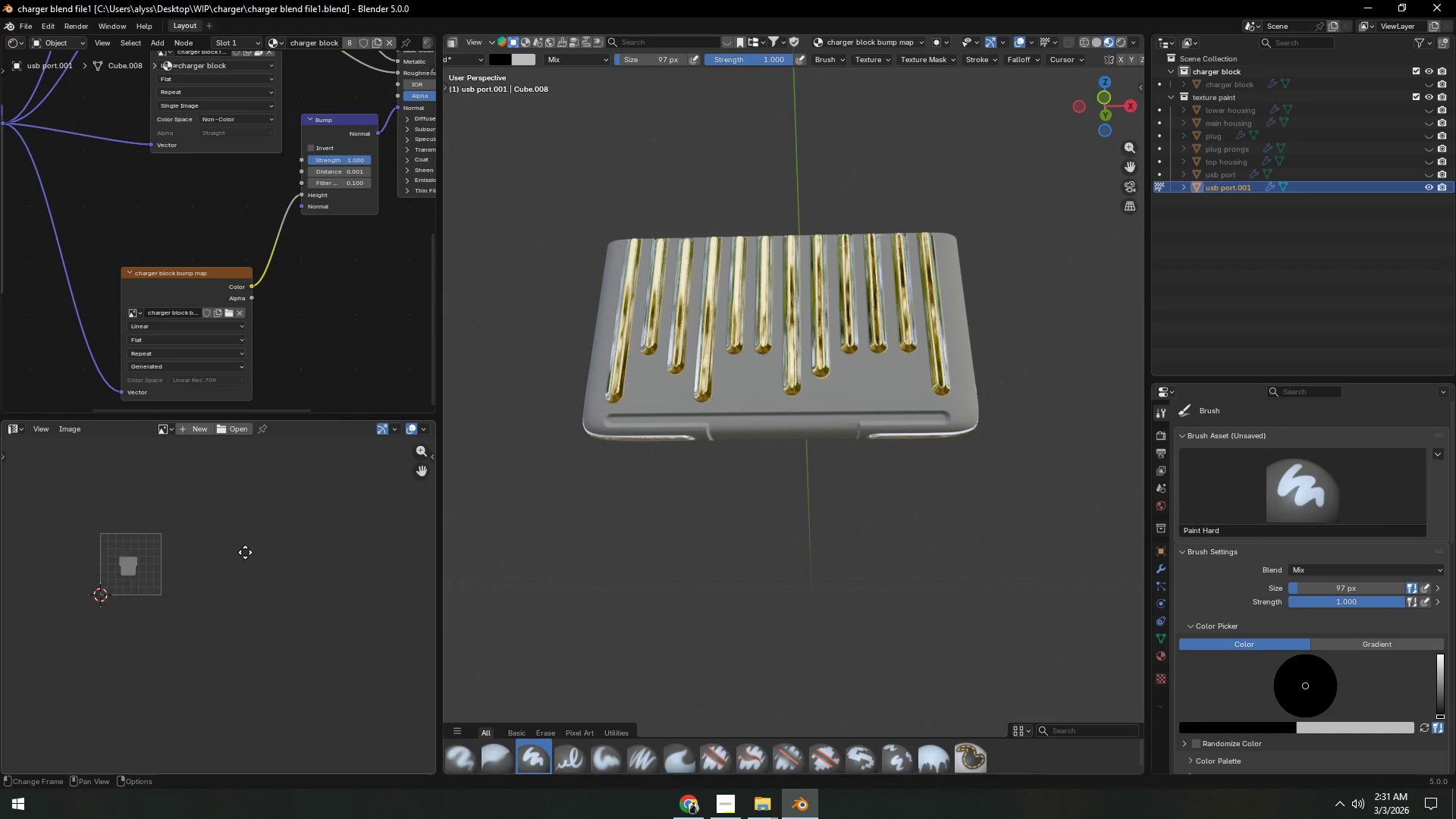 
hold_key(key=ShiftLeft, duration=0.47)
 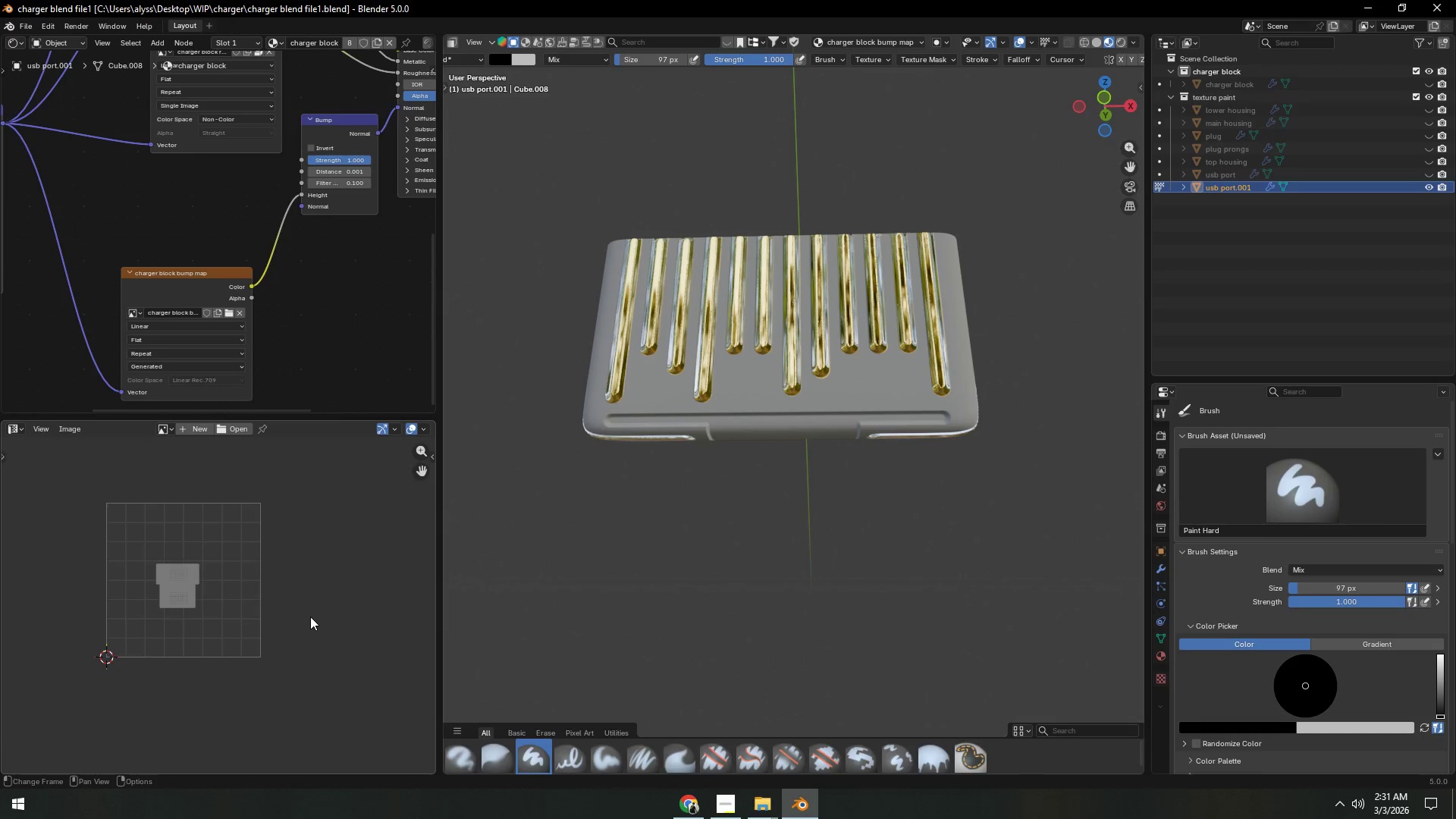 
scroll: coordinate [312, 617], scroll_direction: up, amount: 8.0
 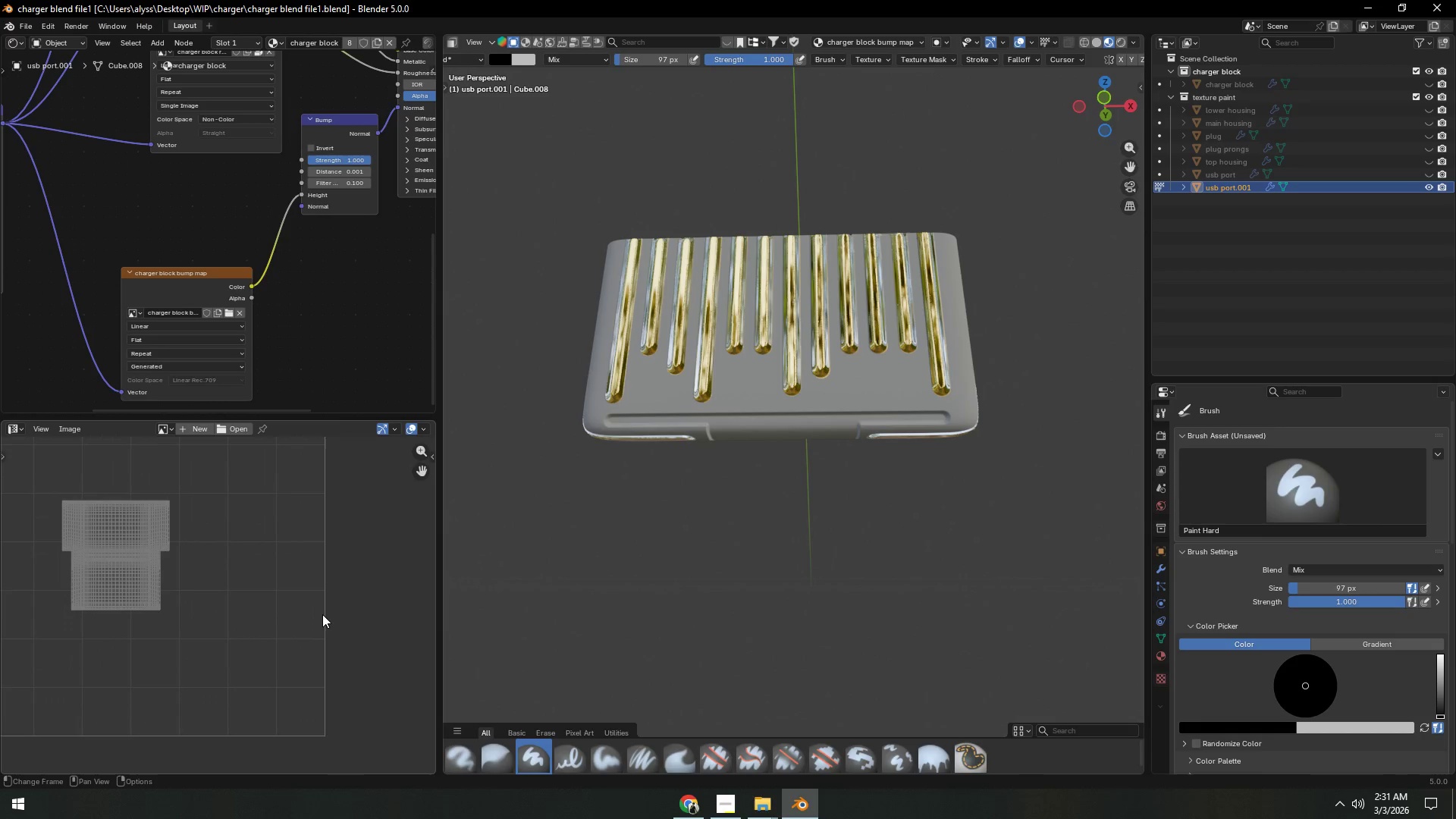 
scroll: coordinate [325, 613], scroll_direction: down, amount: 4.0
 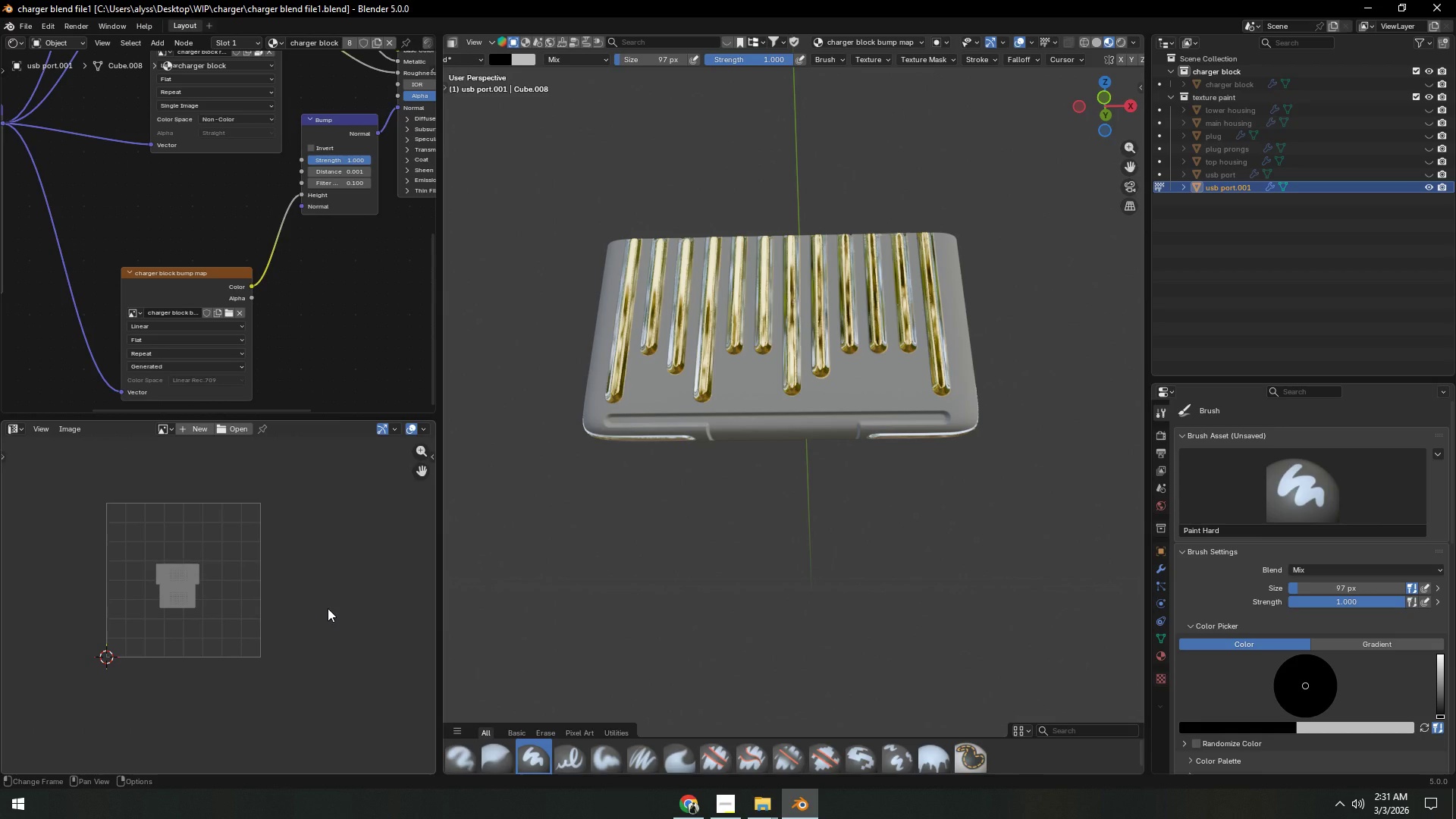 
scroll: coordinate [328, 608], scroll_direction: up, amount: 1.0
 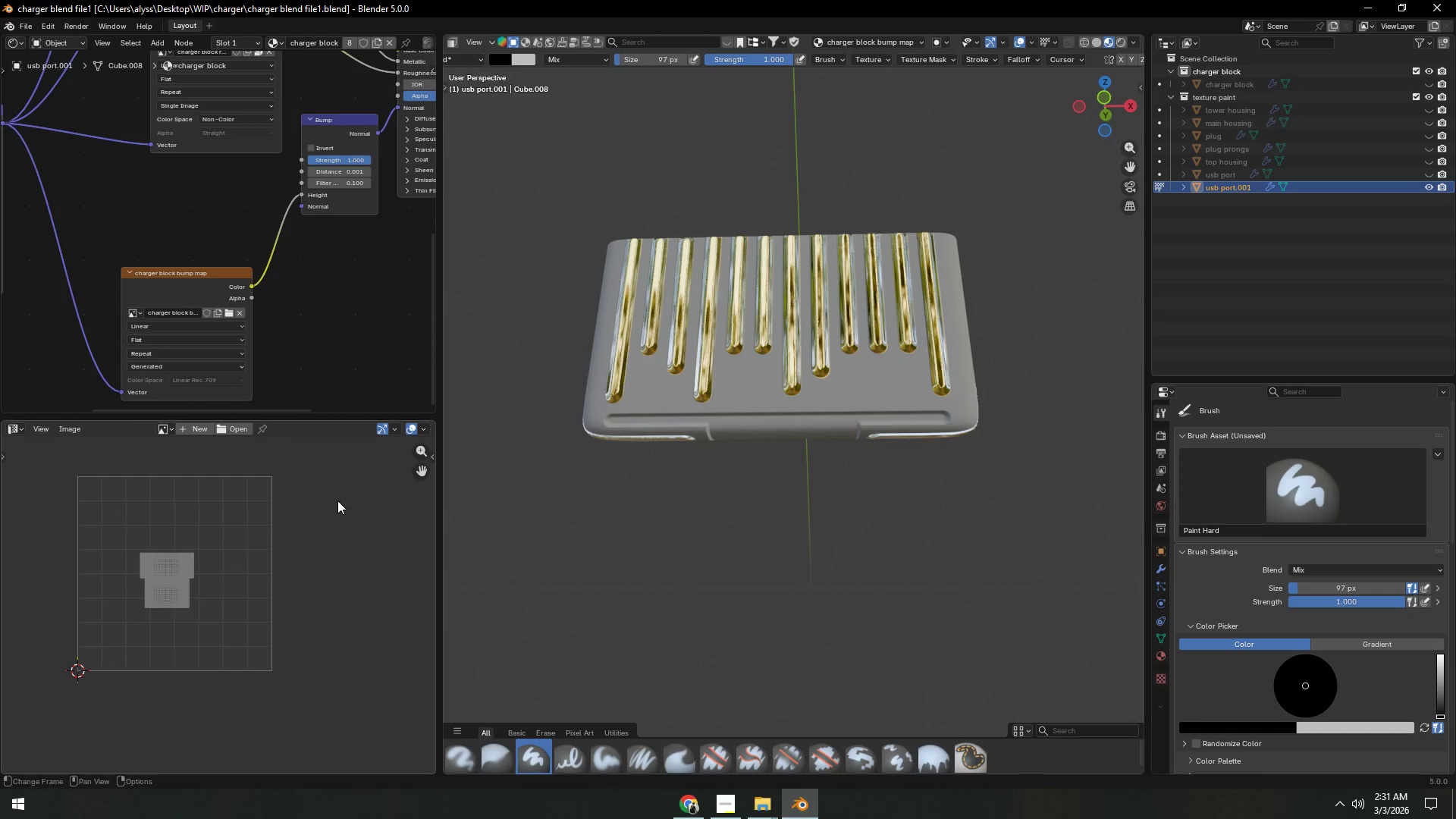 
left_click([216, 283])
 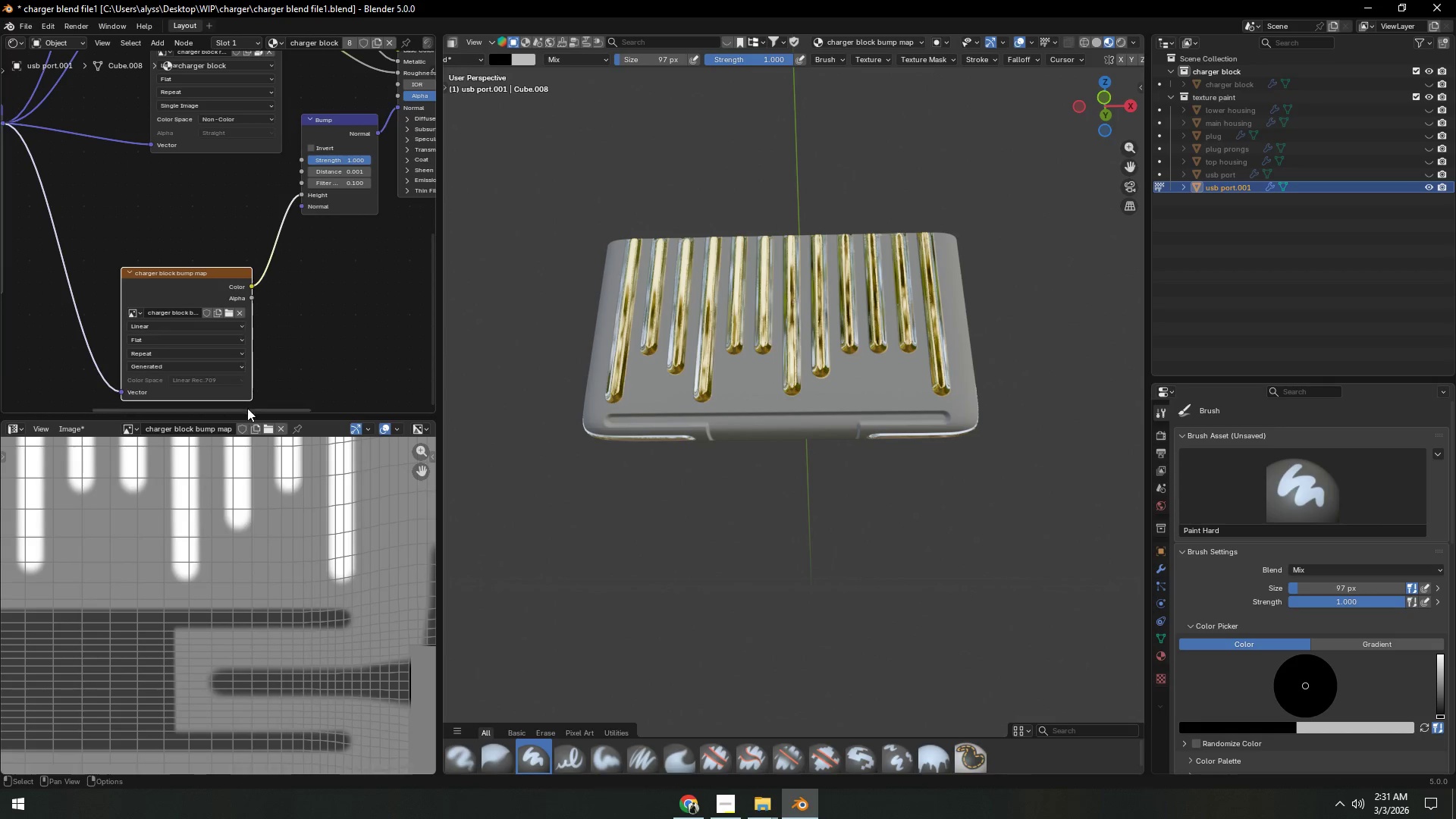 
scroll: coordinate [271, 532], scroll_direction: down, amount: 5.0
 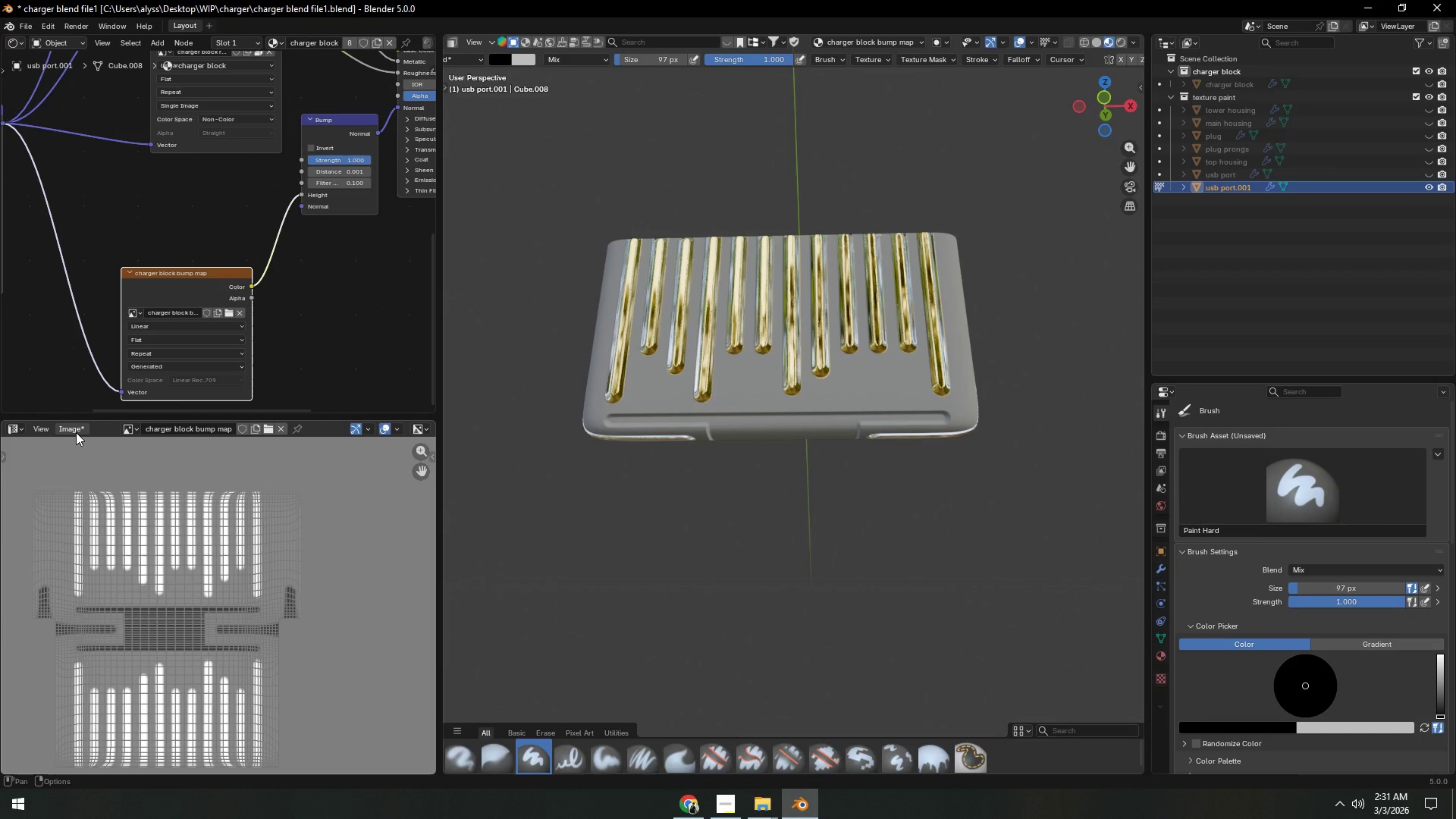 
left_click([77, 428])
 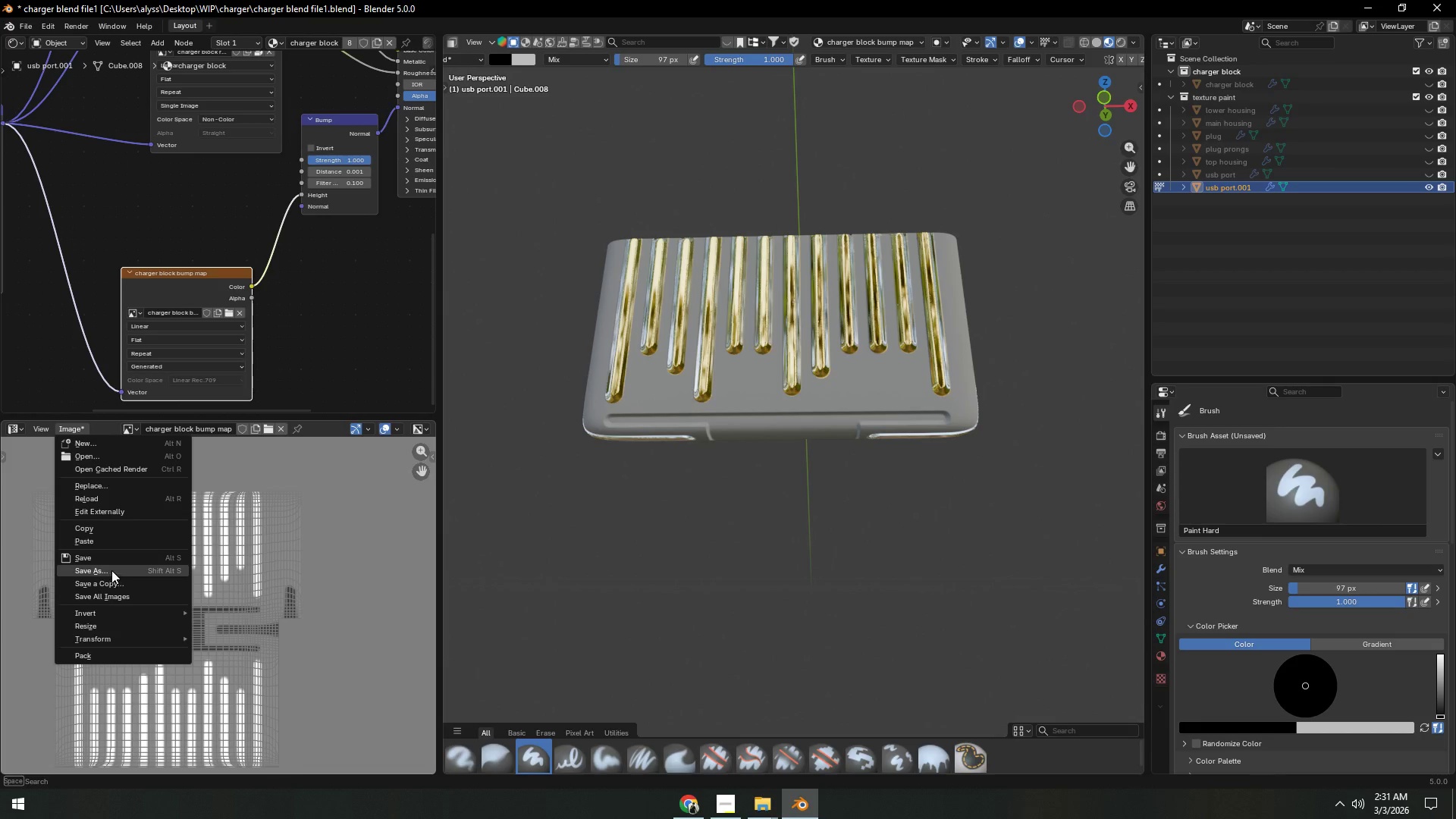 
left_click([114, 557])
 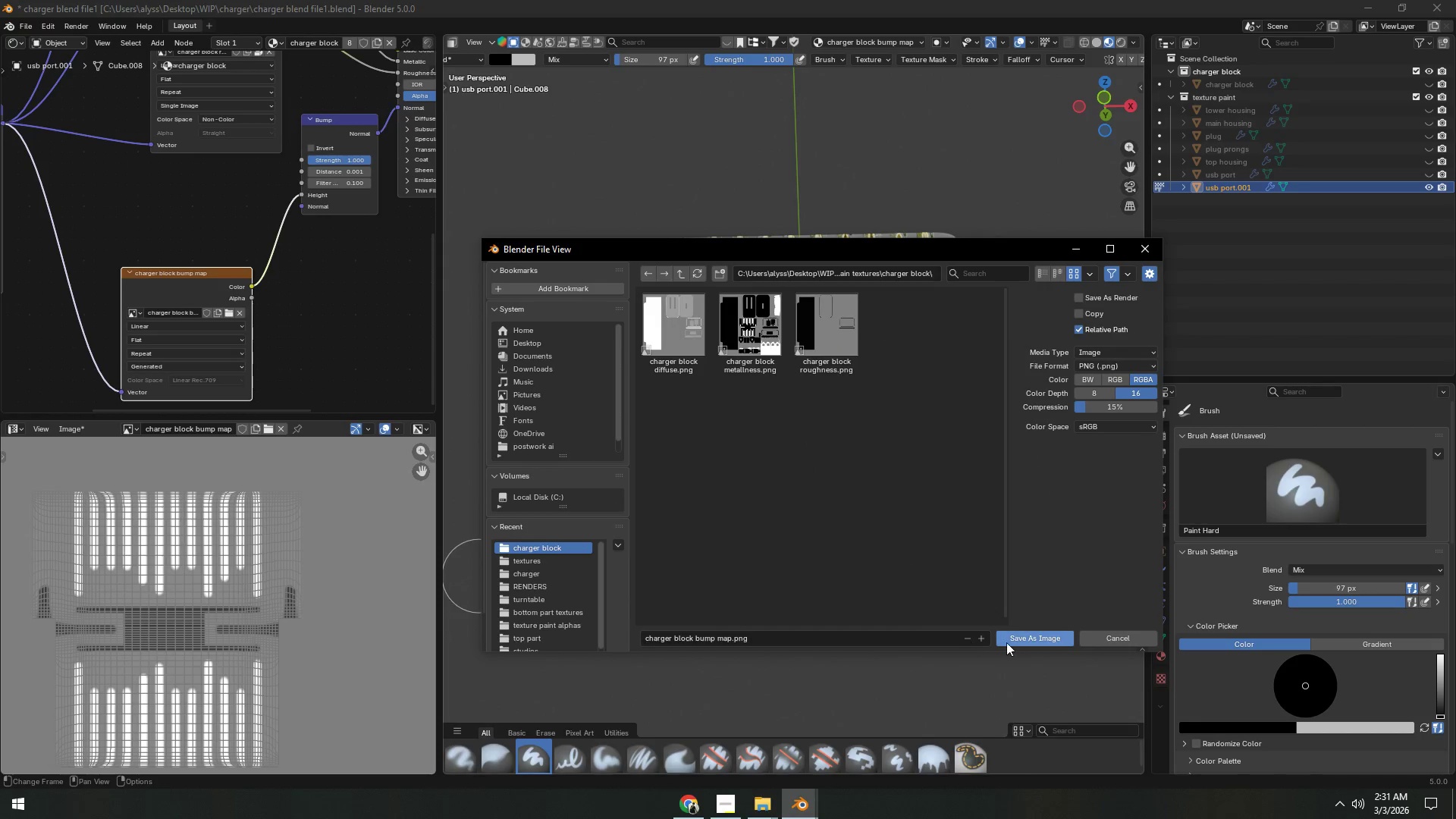 
left_click([1015, 644])
 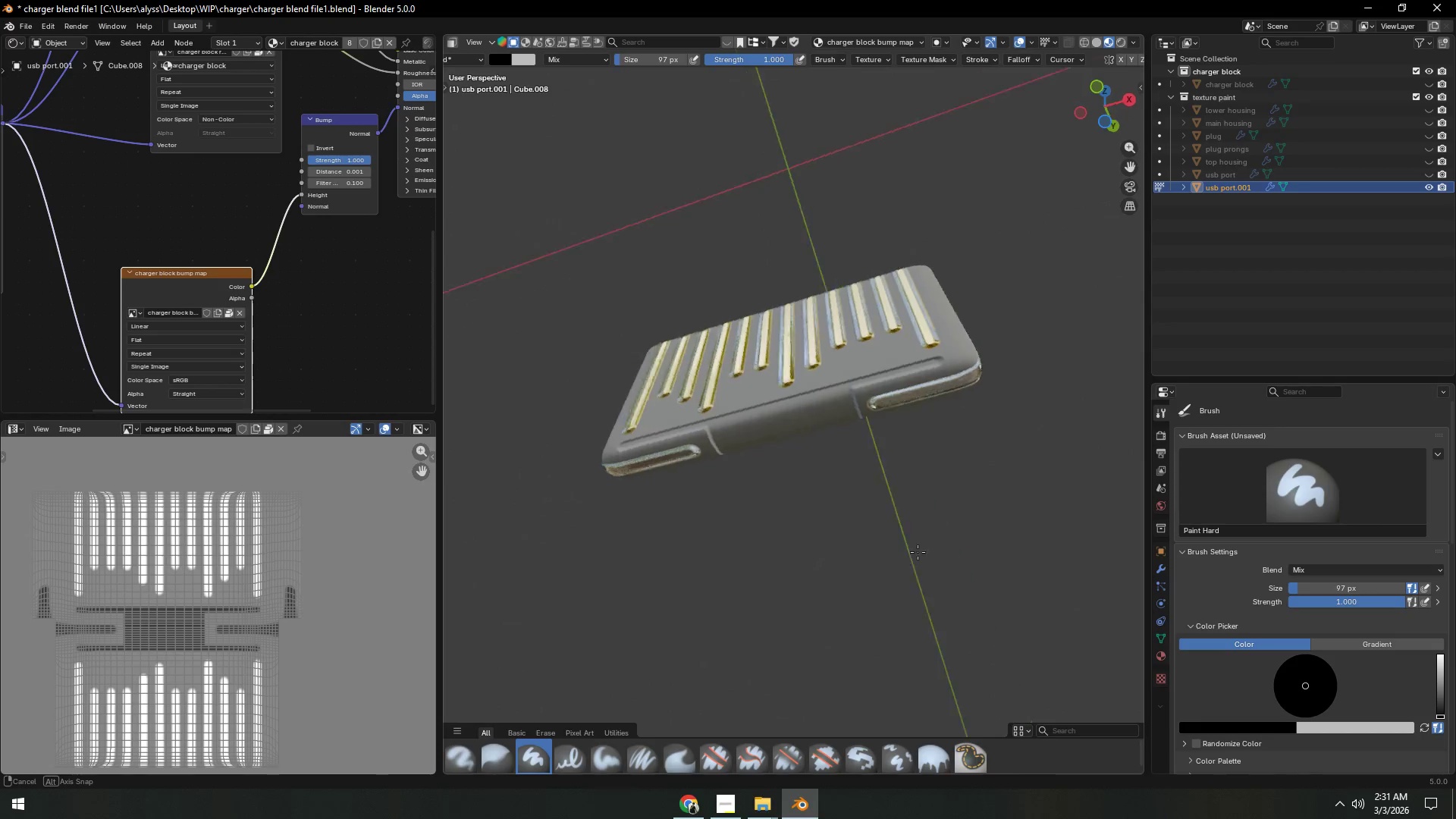 
wait(5.2)
 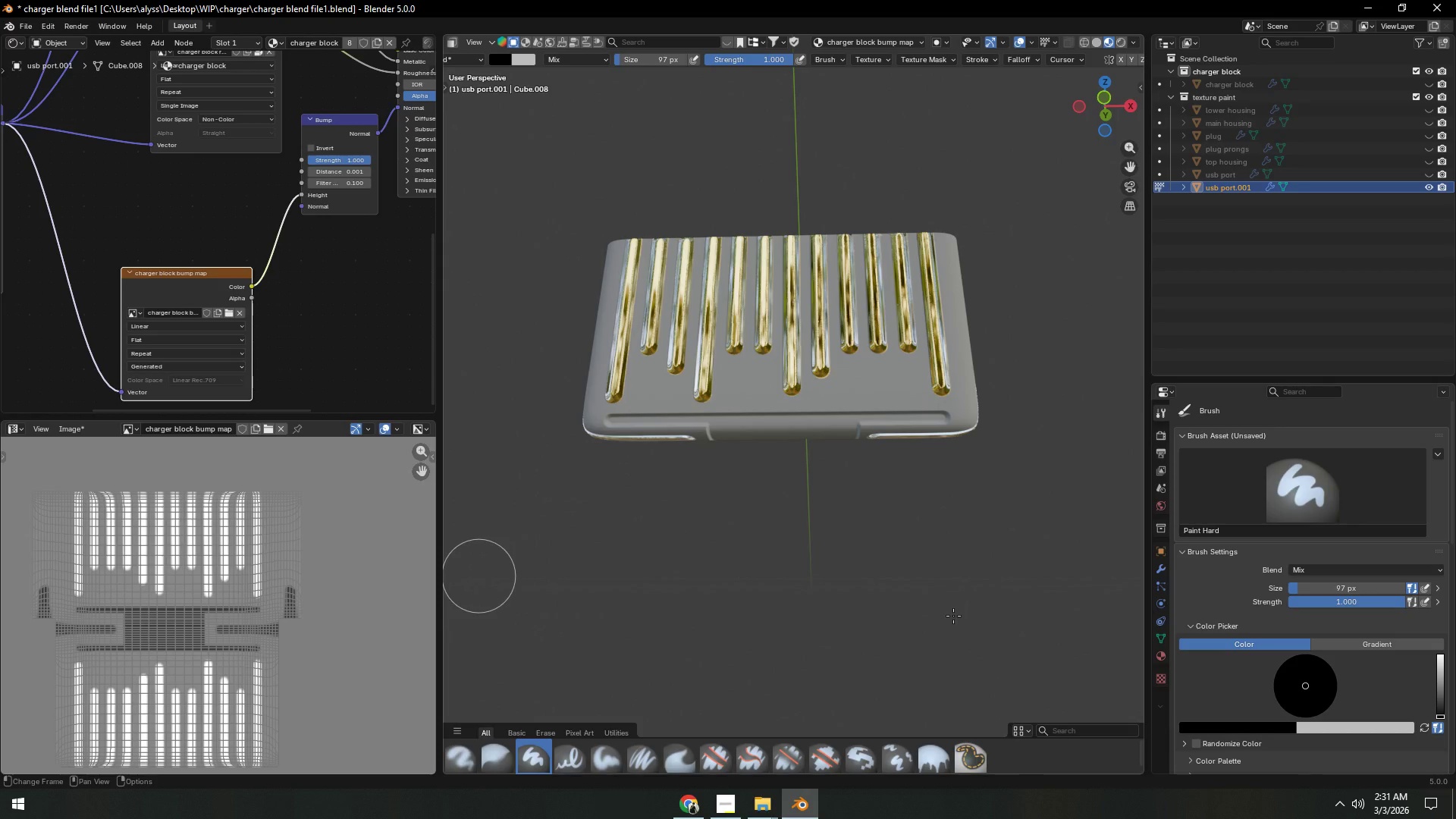 
key(Control+S)
 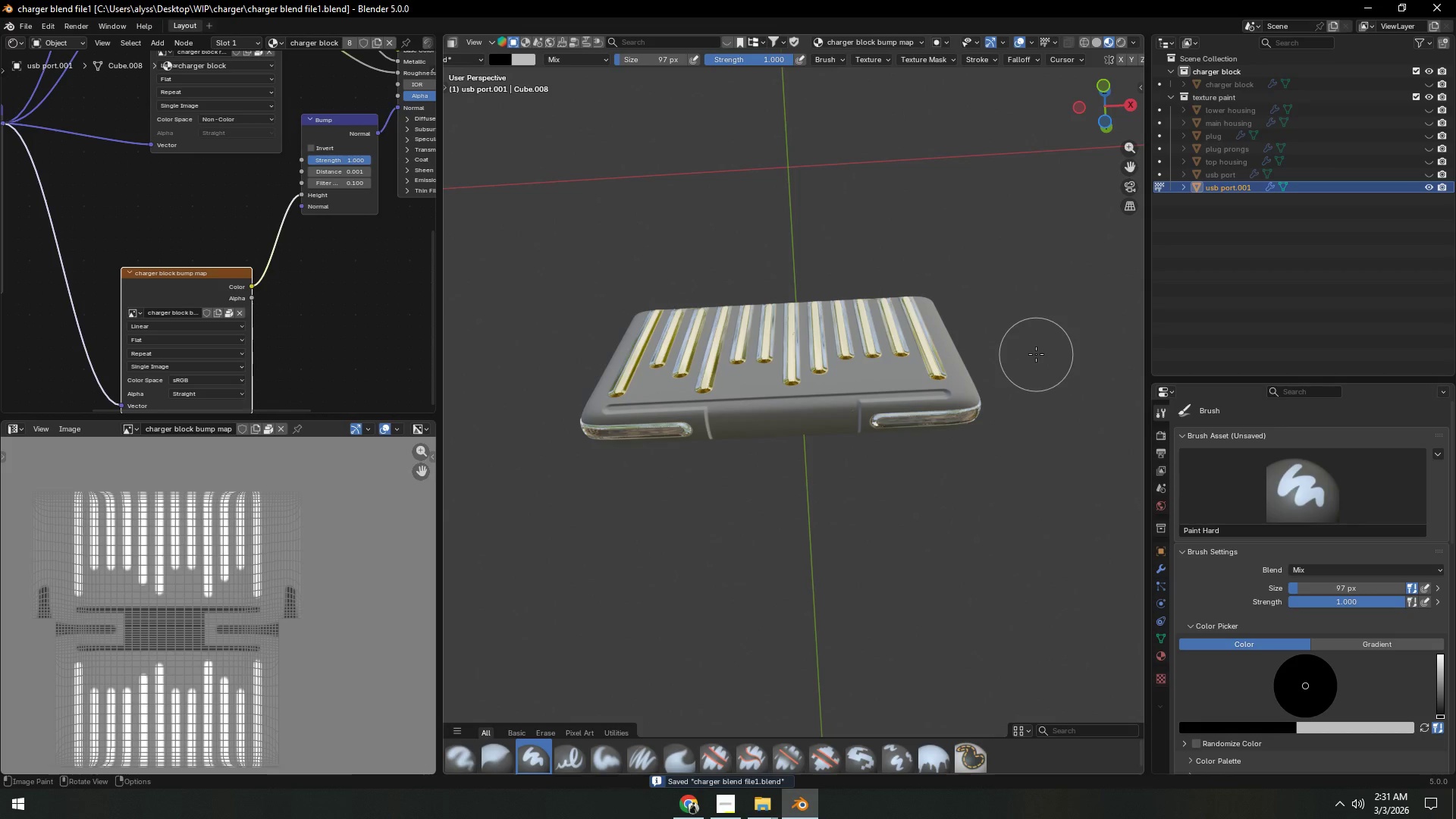 
wait(8.99)
 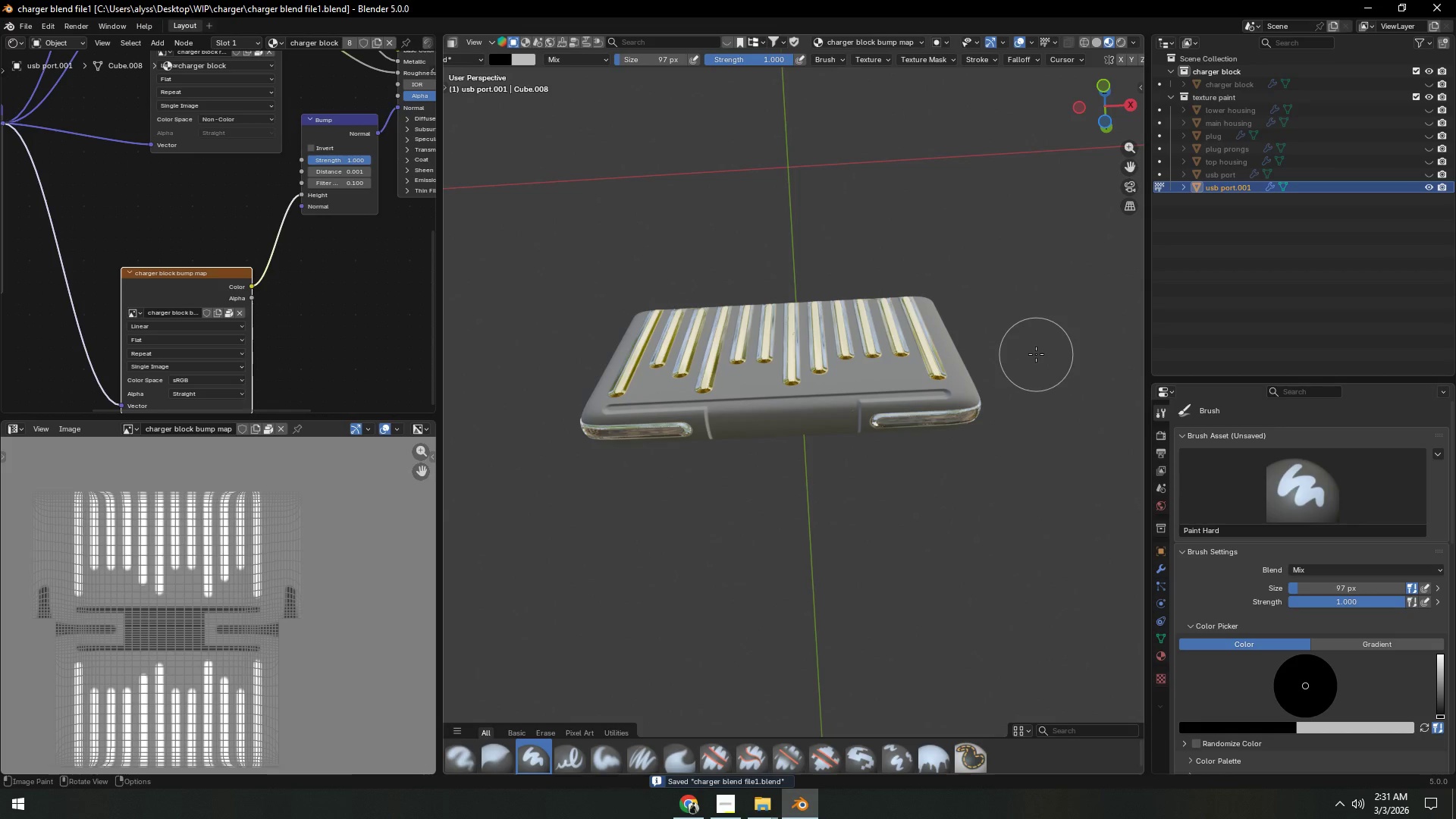 
left_click([1424, 183])
 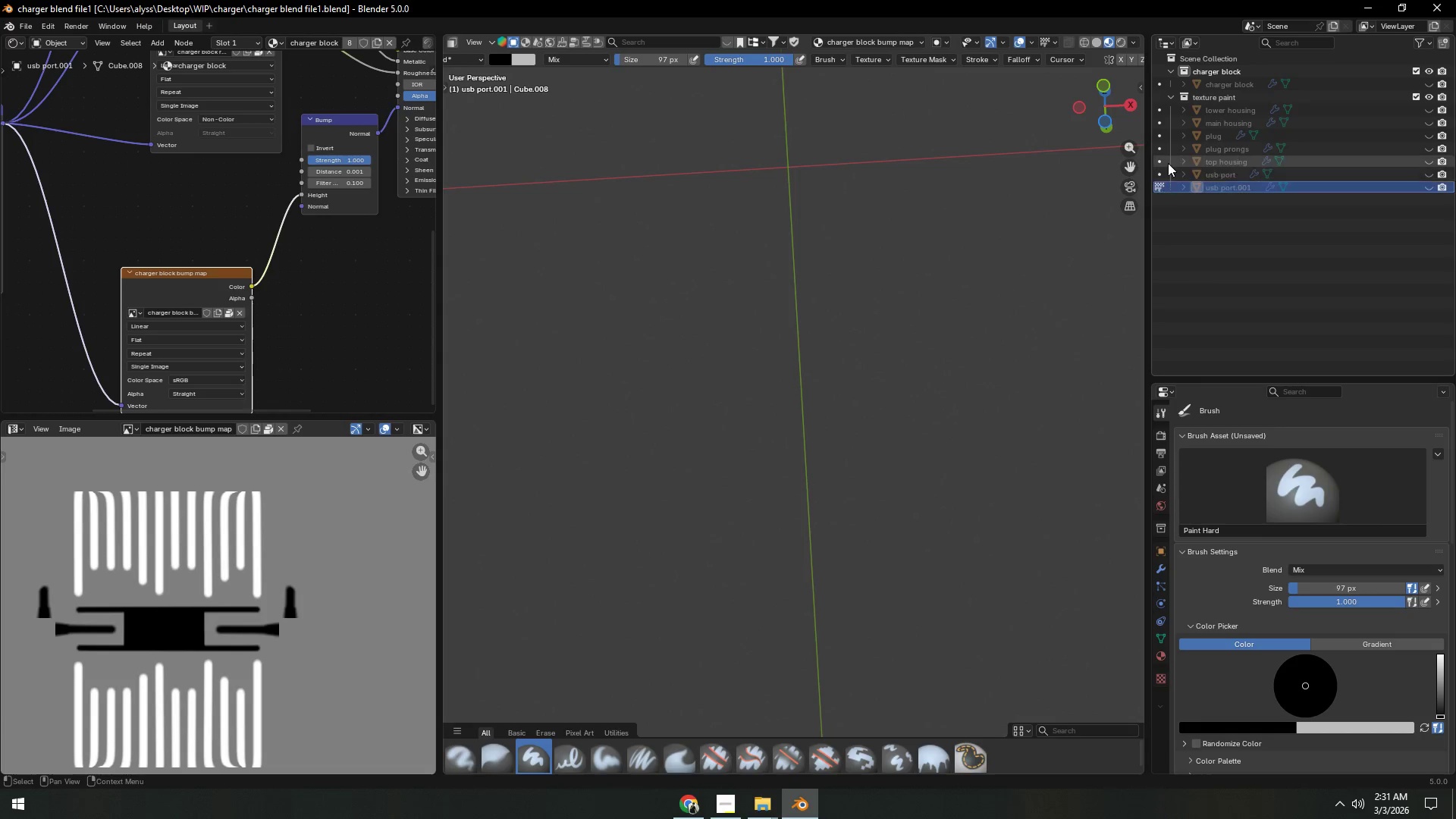 
left_click([1159, 184])
 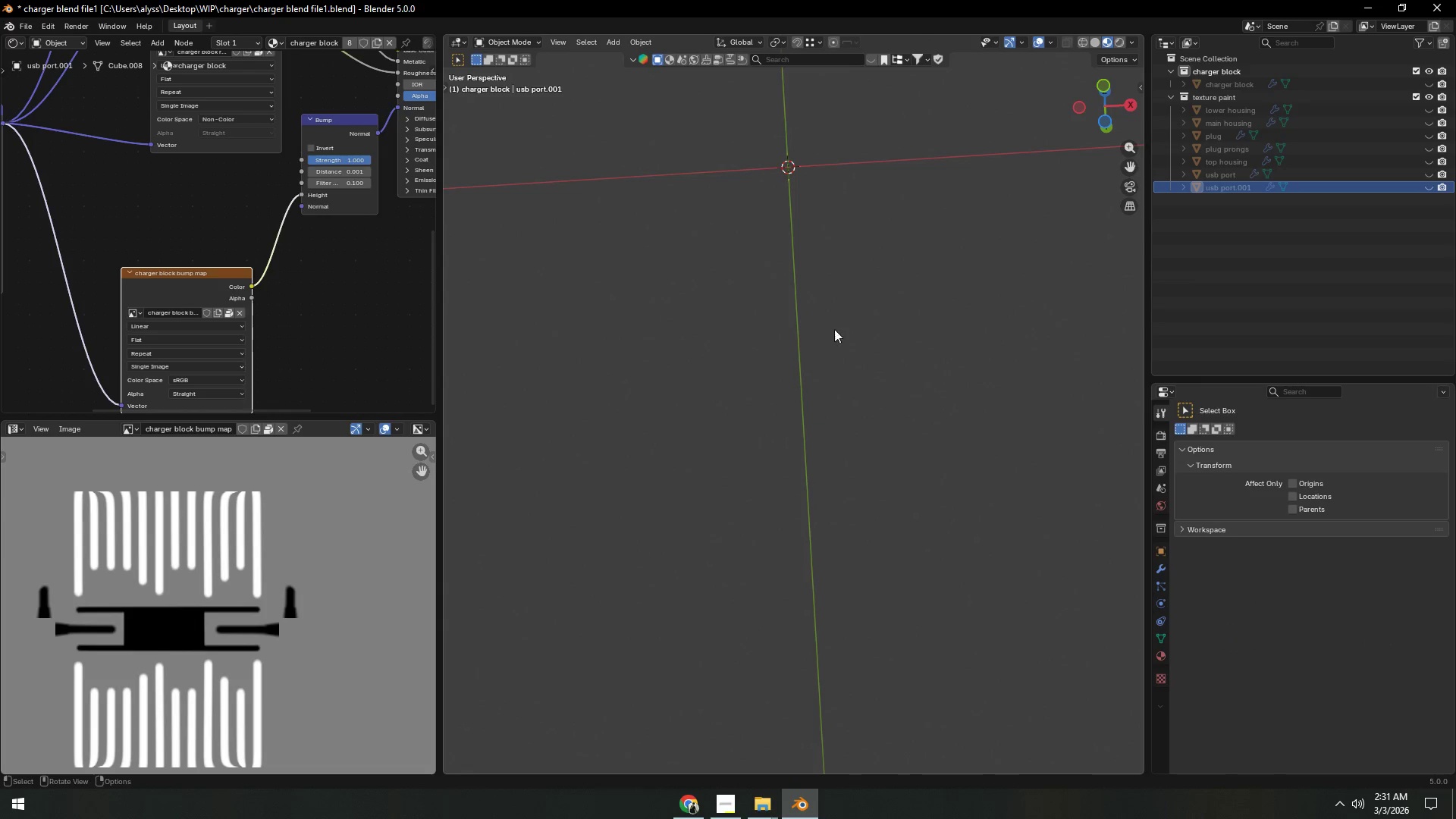 
key(Control+S)
 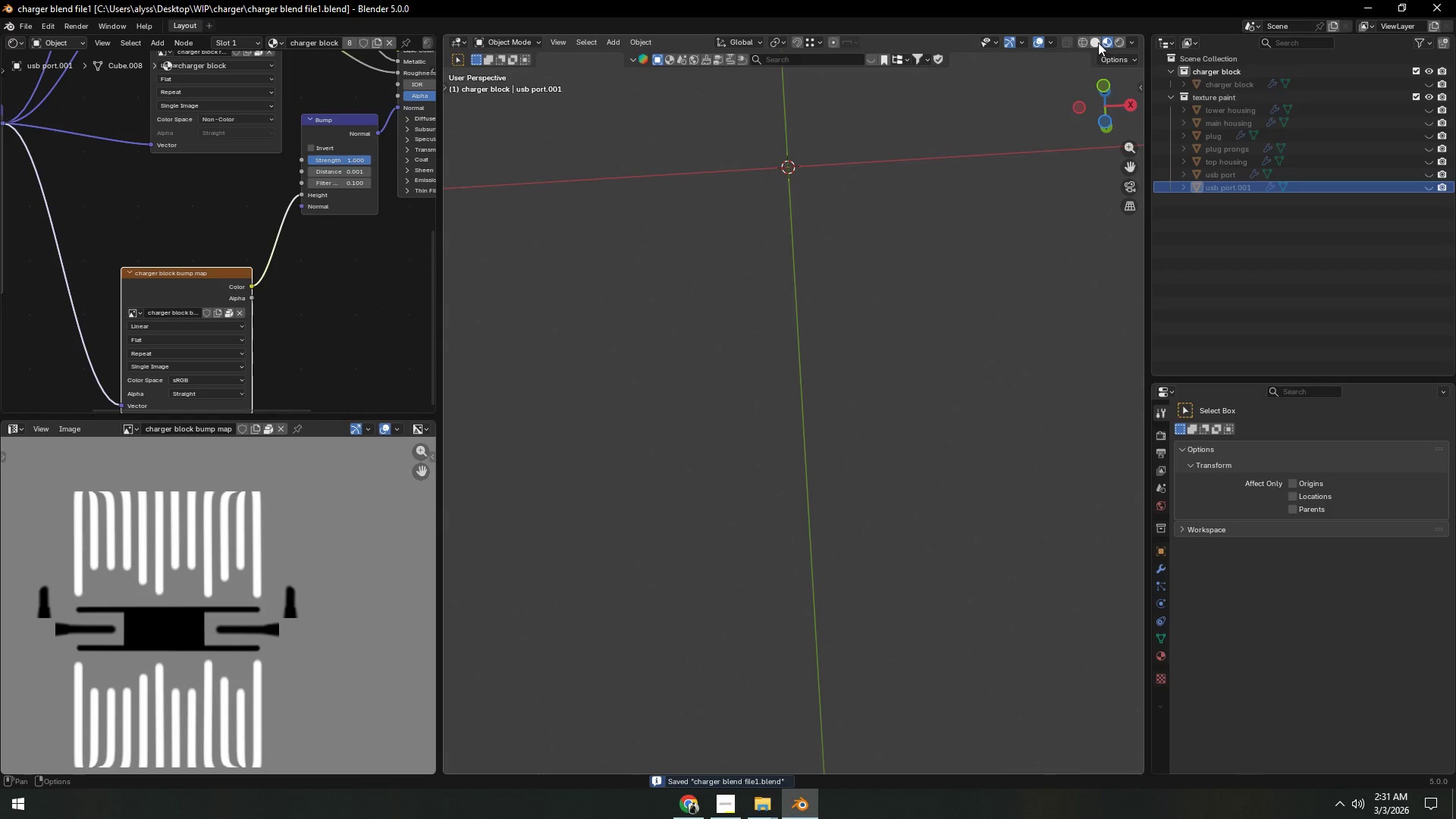 
left_click([1098, 42])
 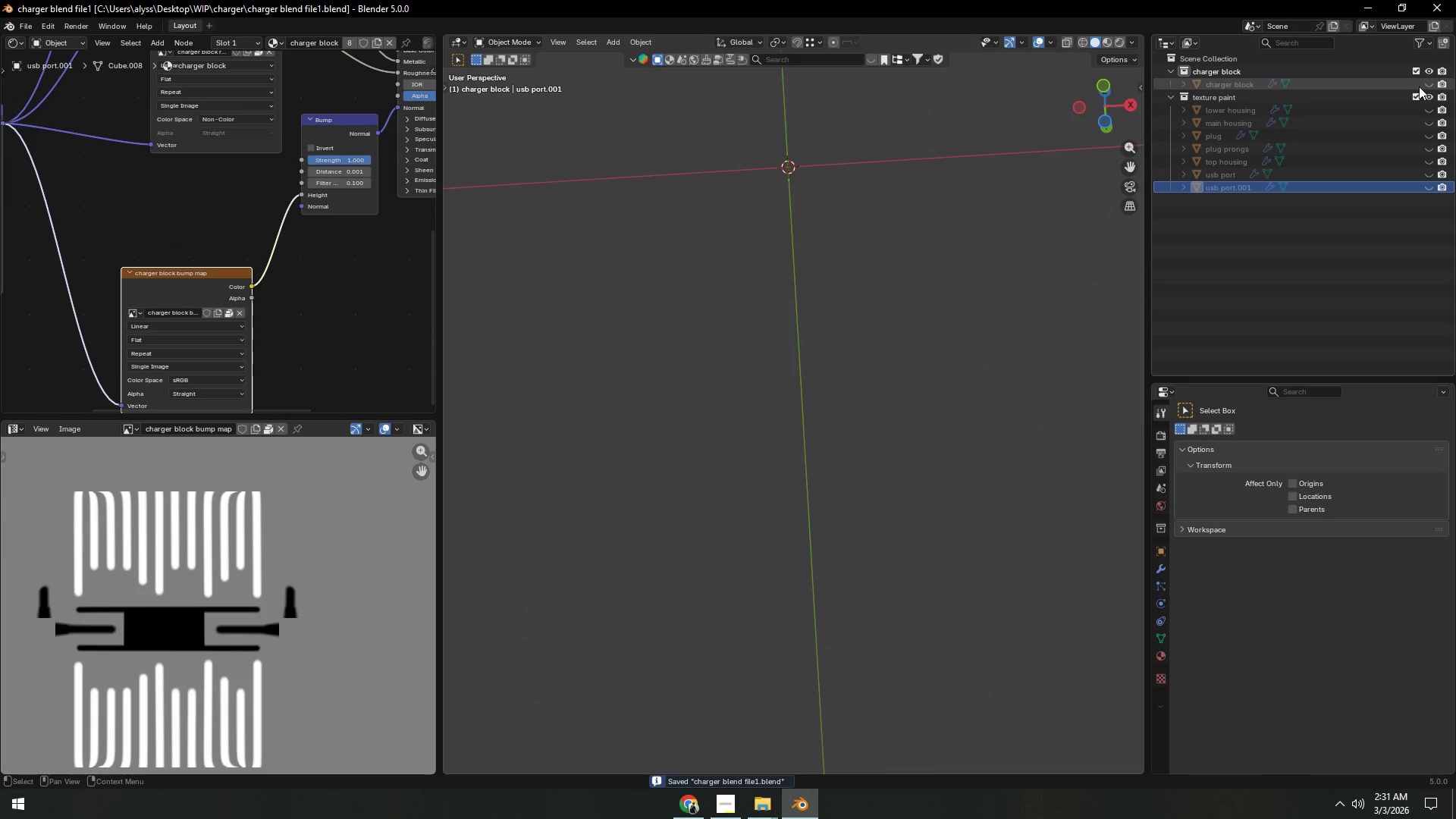 
left_click([1426, 83])
 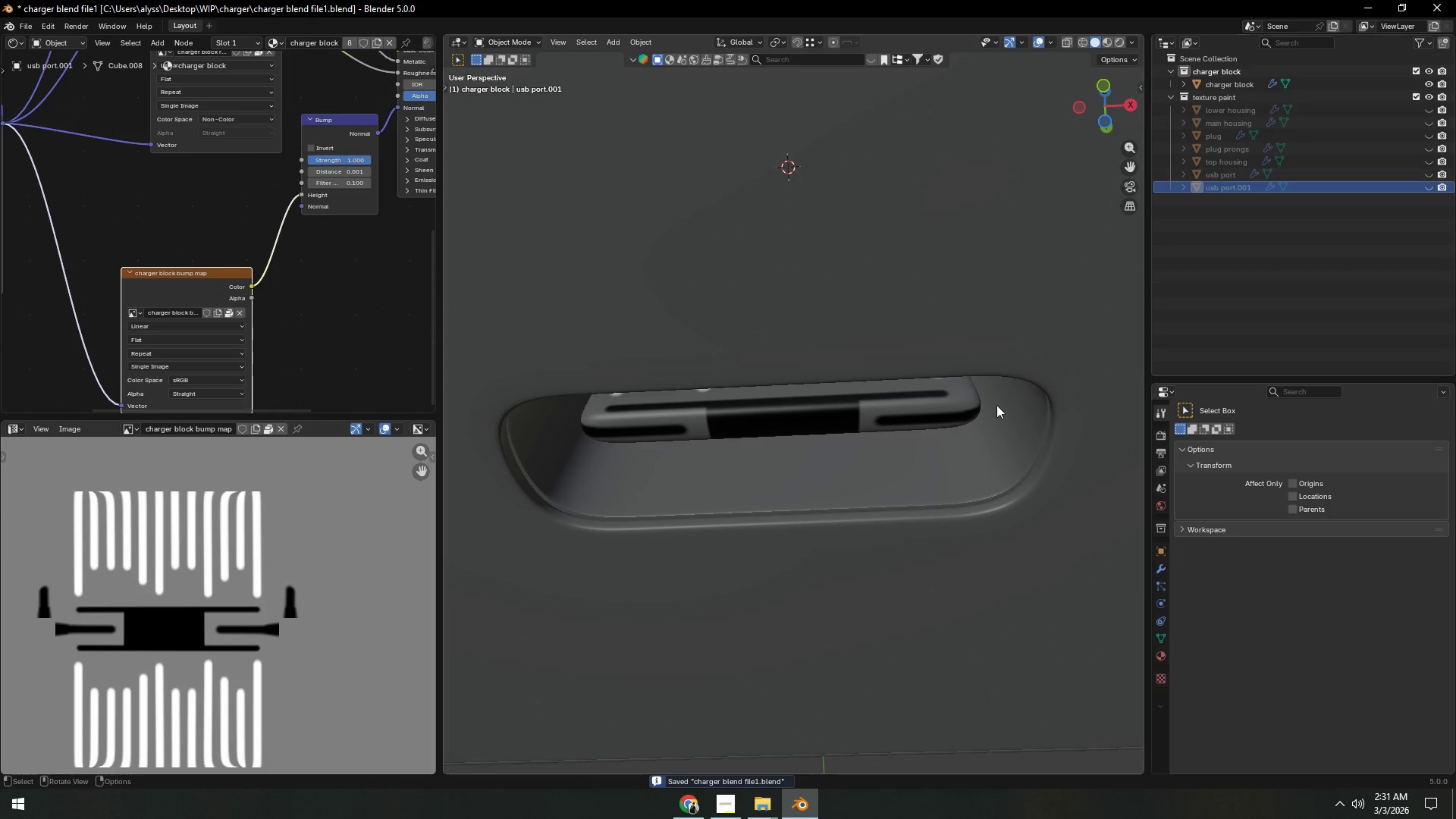 
scroll: coordinate [971, 378], scroll_direction: down, amount: 8.0
 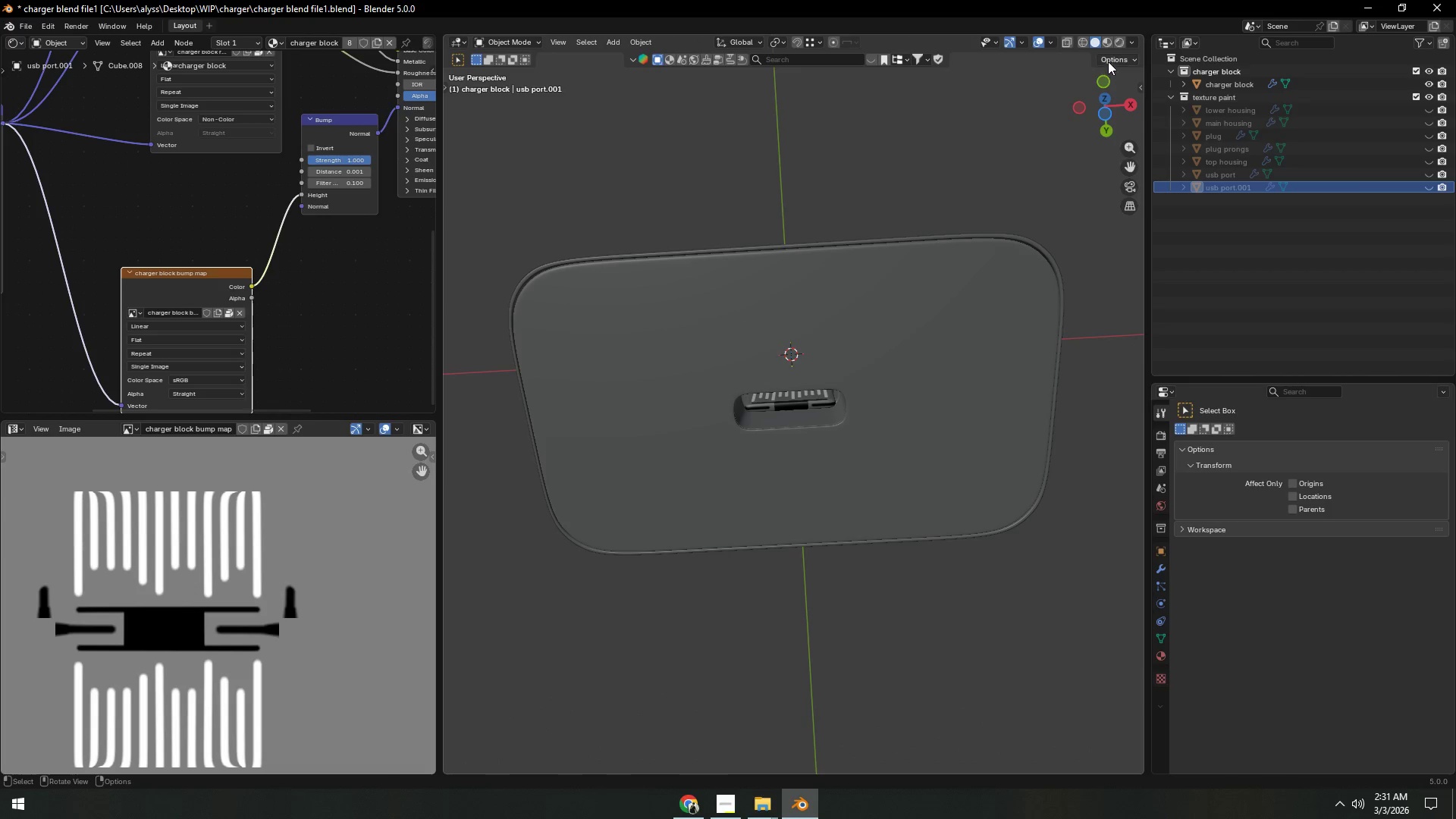 
left_click([1106, 43])
 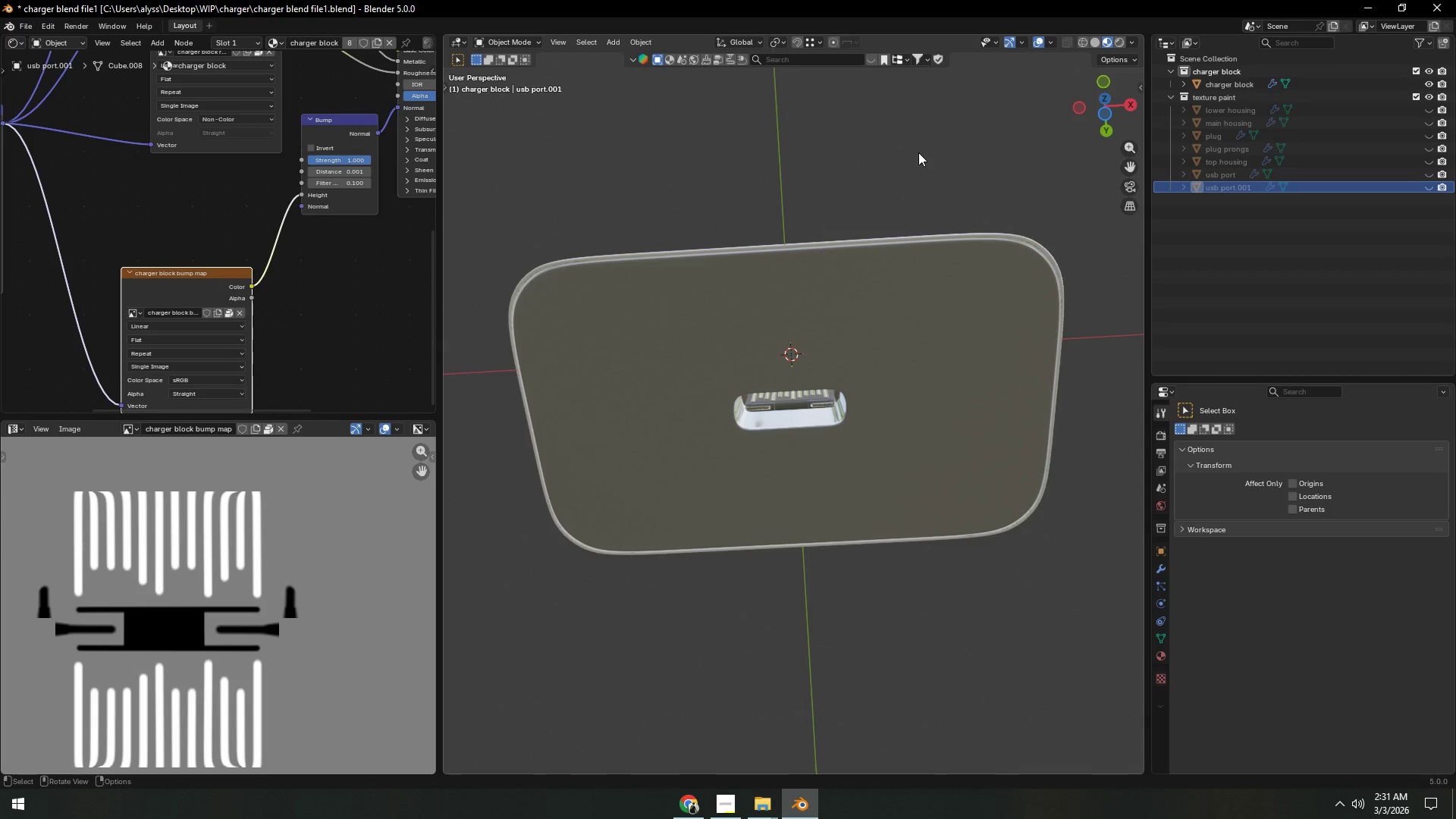 
left_click([924, 146])
 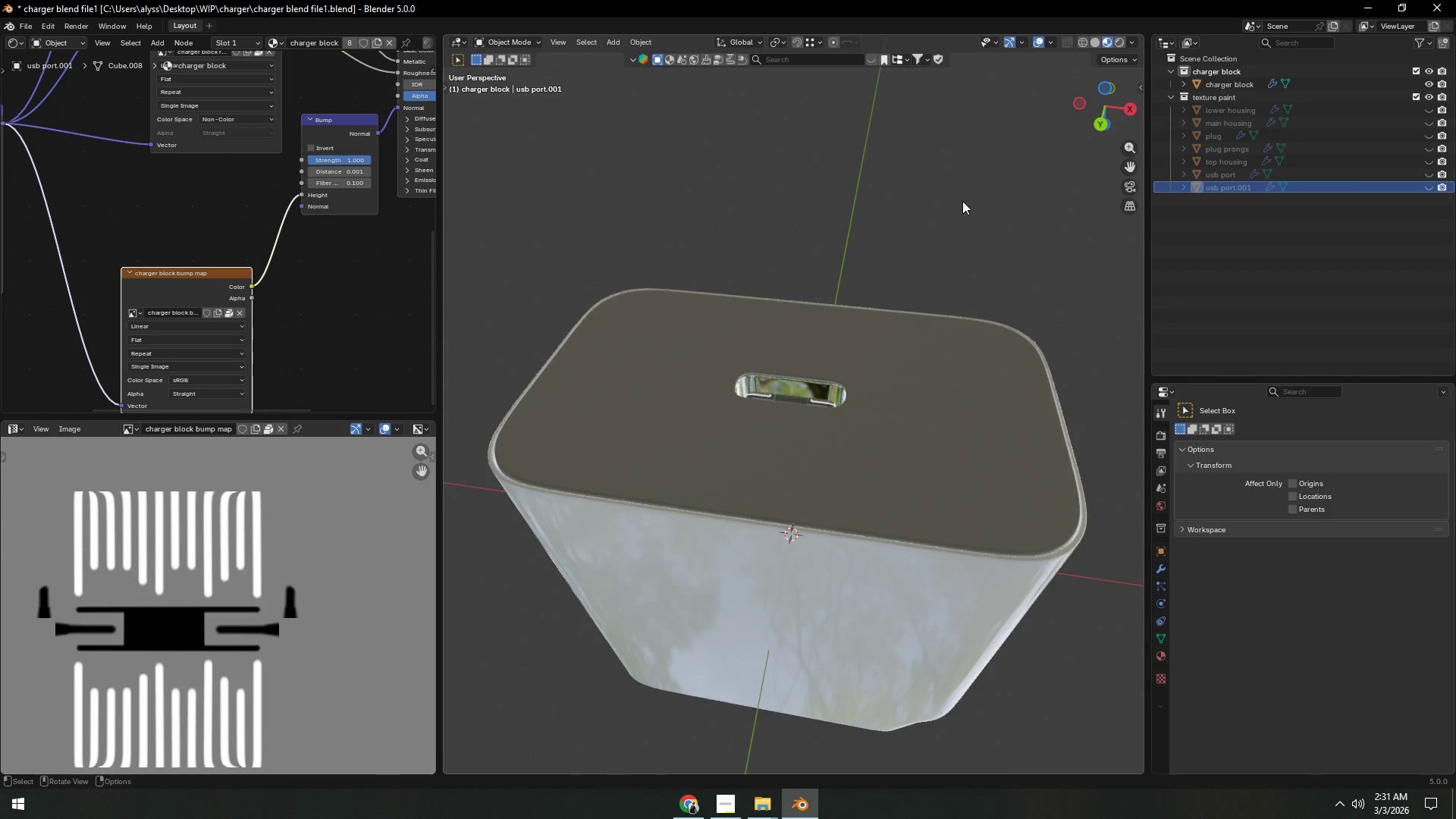 
left_click([1119, 45])
 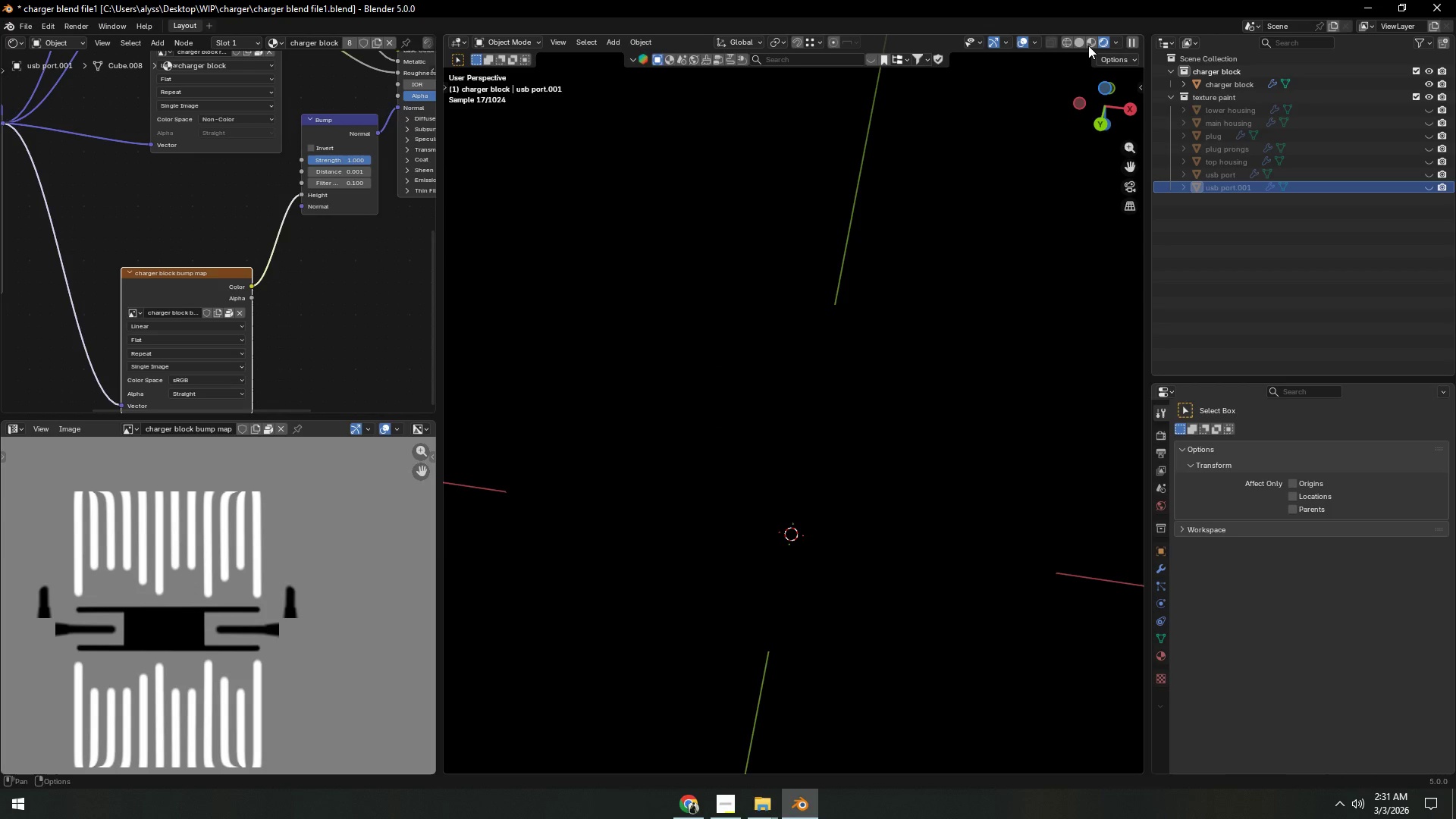 
left_click([1088, 46])
 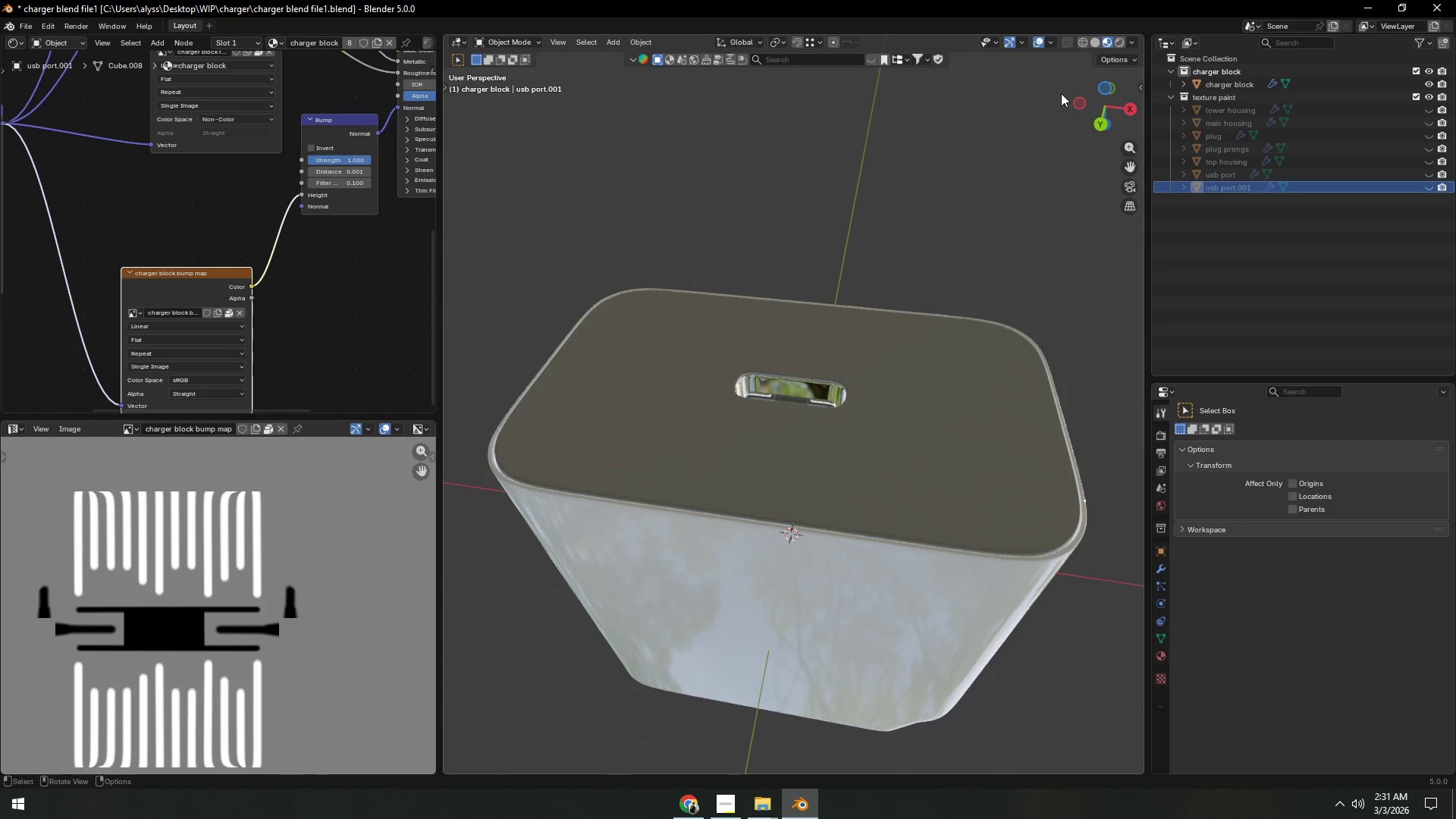 
left_click([959, 203])
 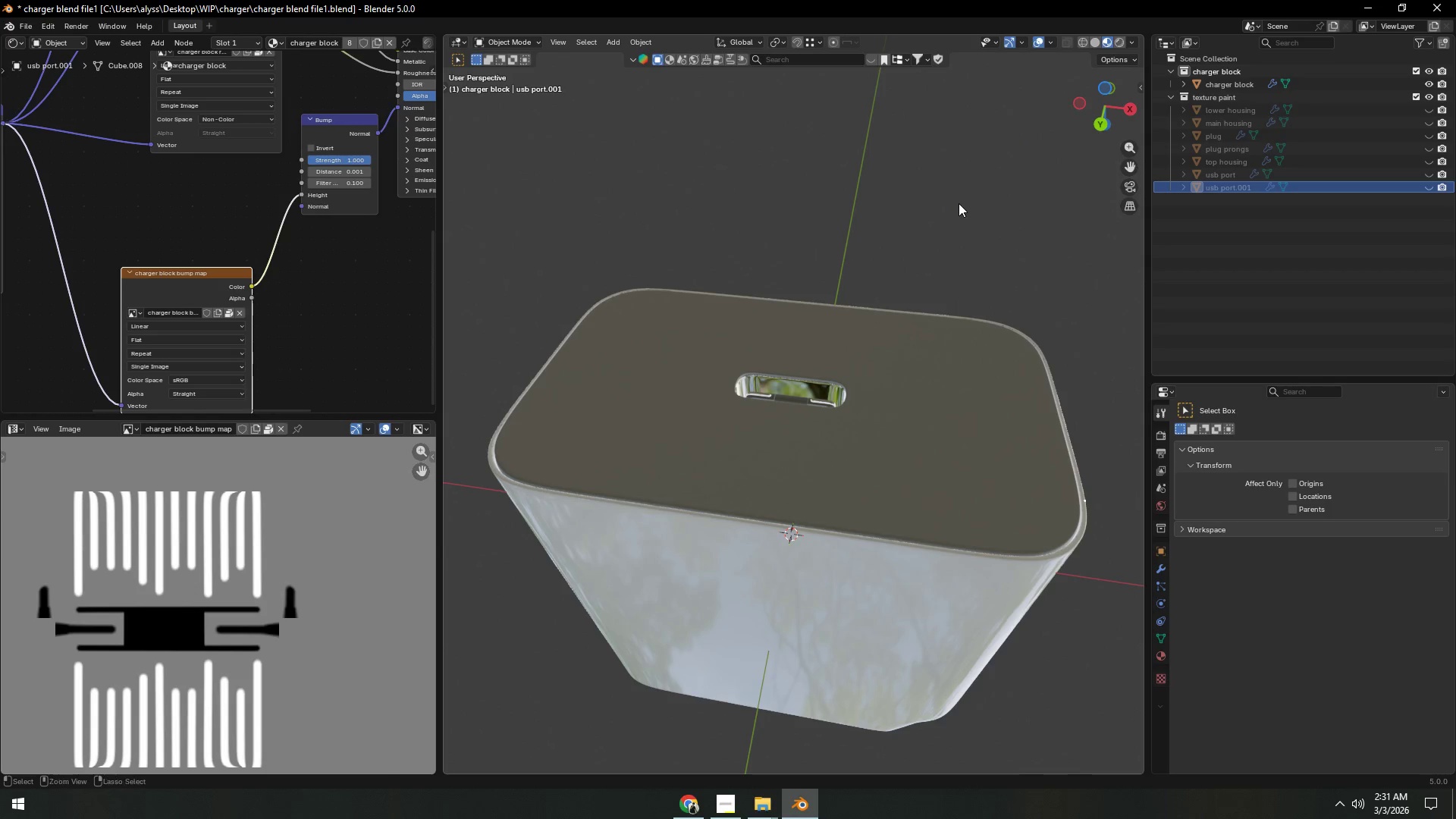 
key(Control+ControlLeft)
 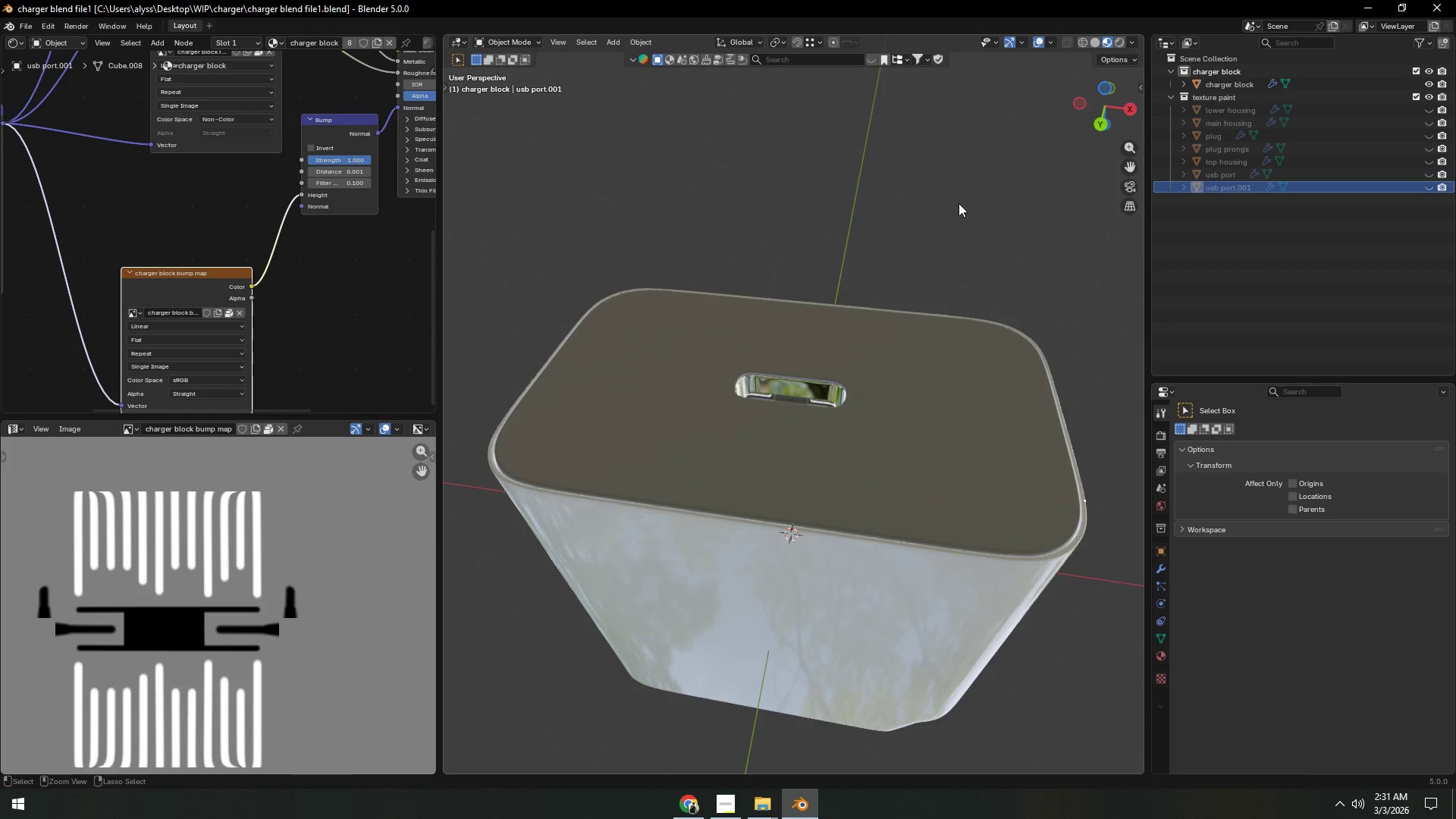 
key(Control+S)
 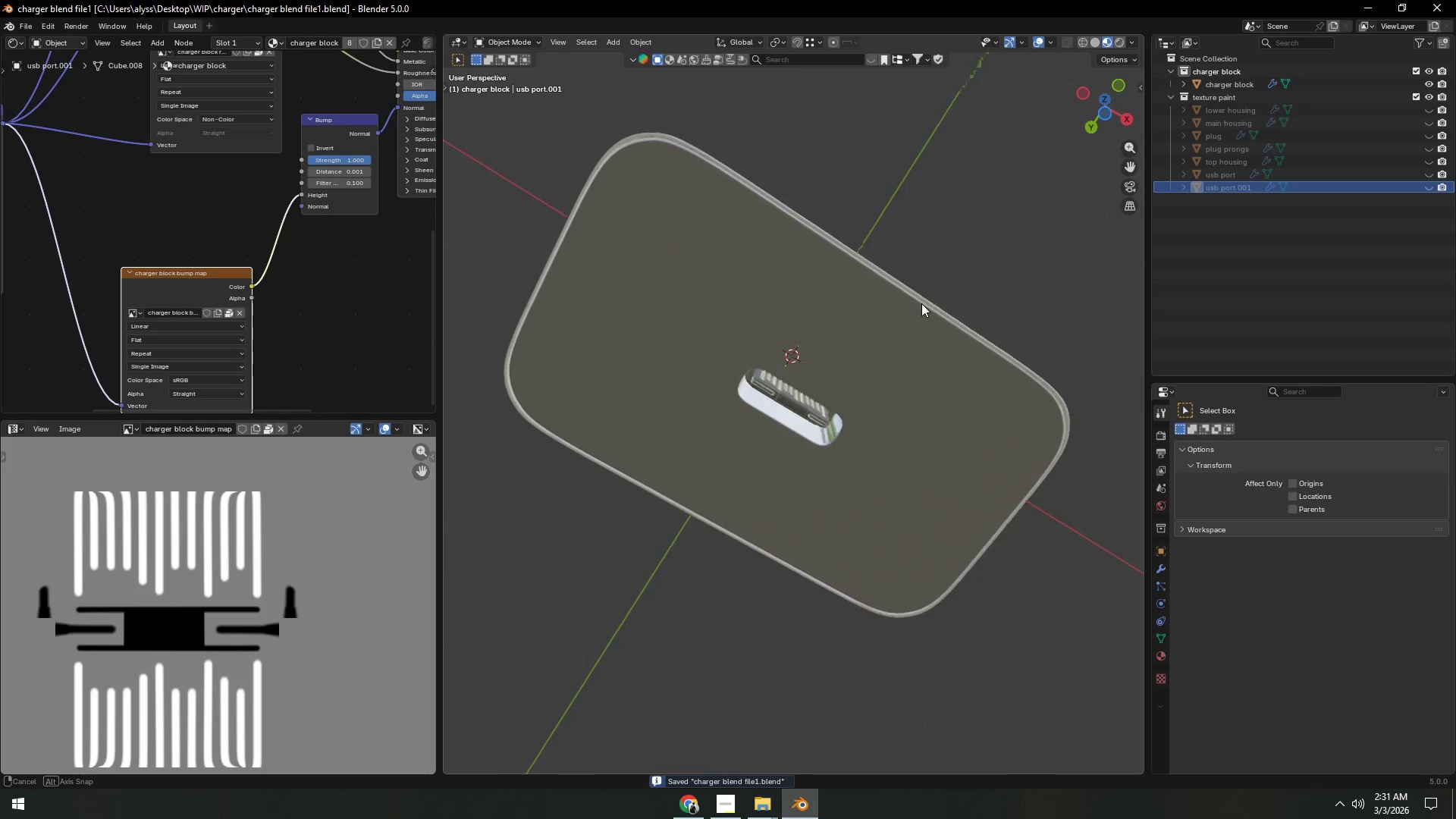 
scroll: coordinate [921, 287], scroll_direction: down, amount: 4.0
 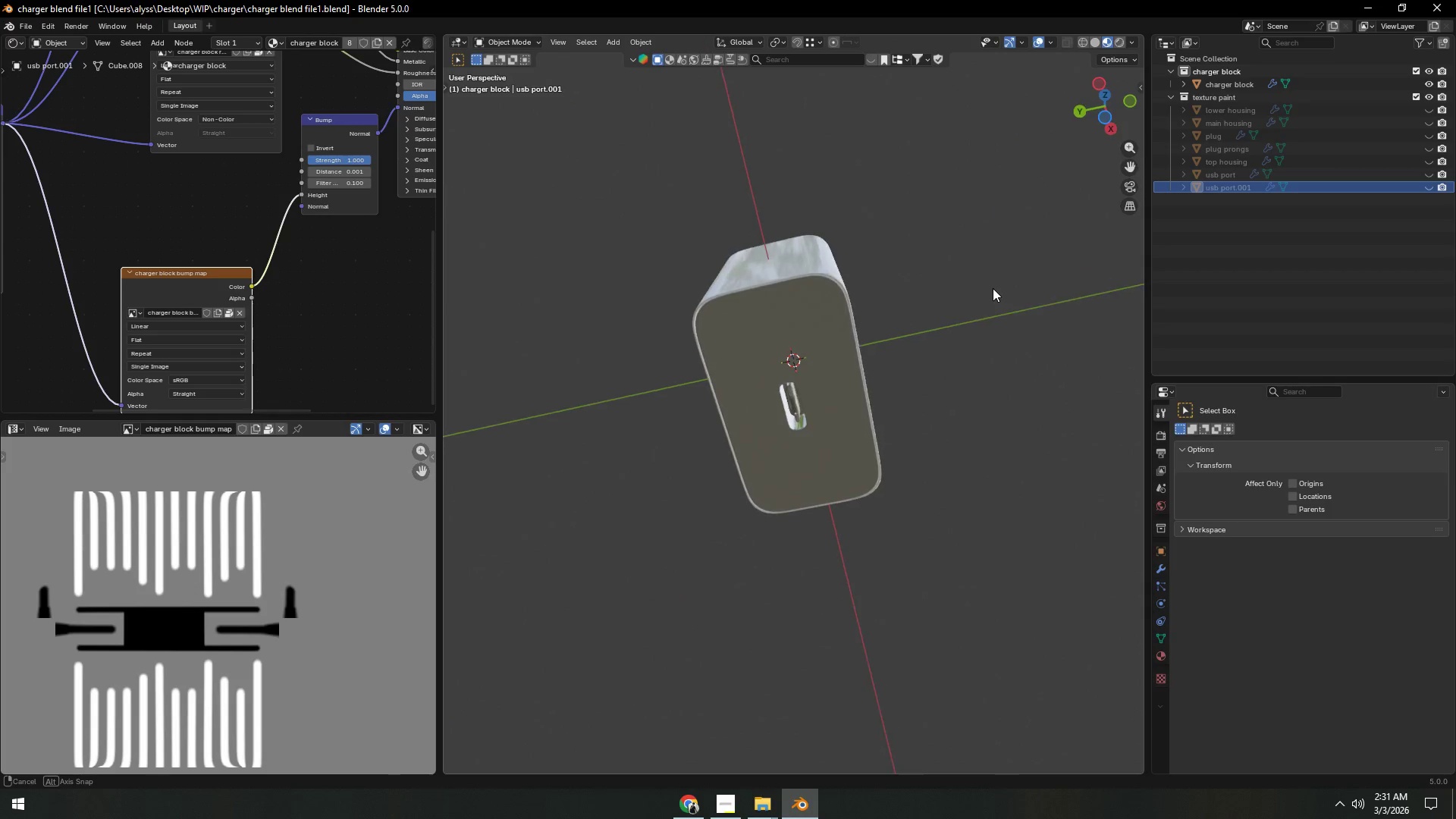 
scroll: coordinate [886, 359], scroll_direction: up, amount: 7.0
 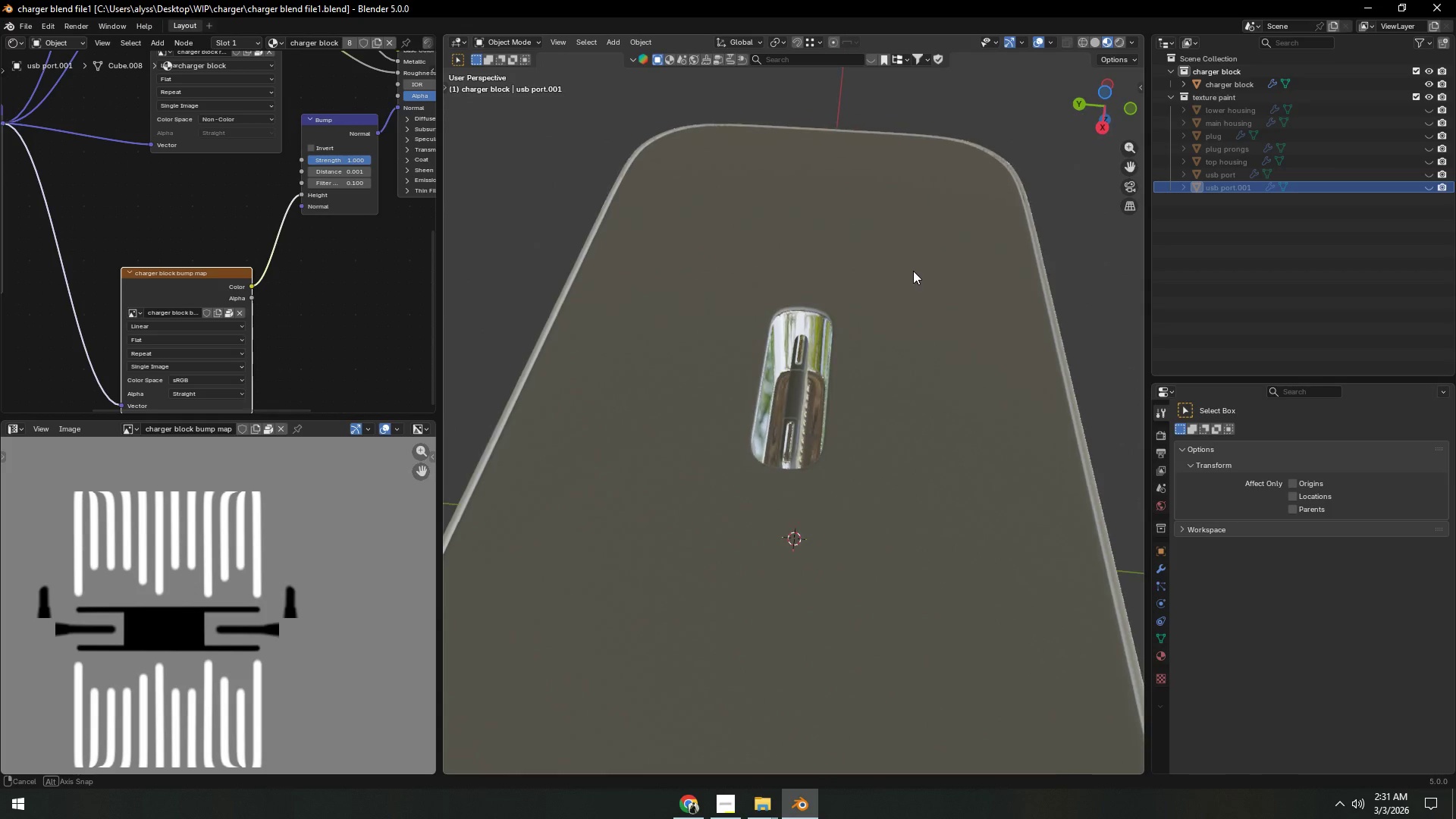 
left_click([813, 332])
 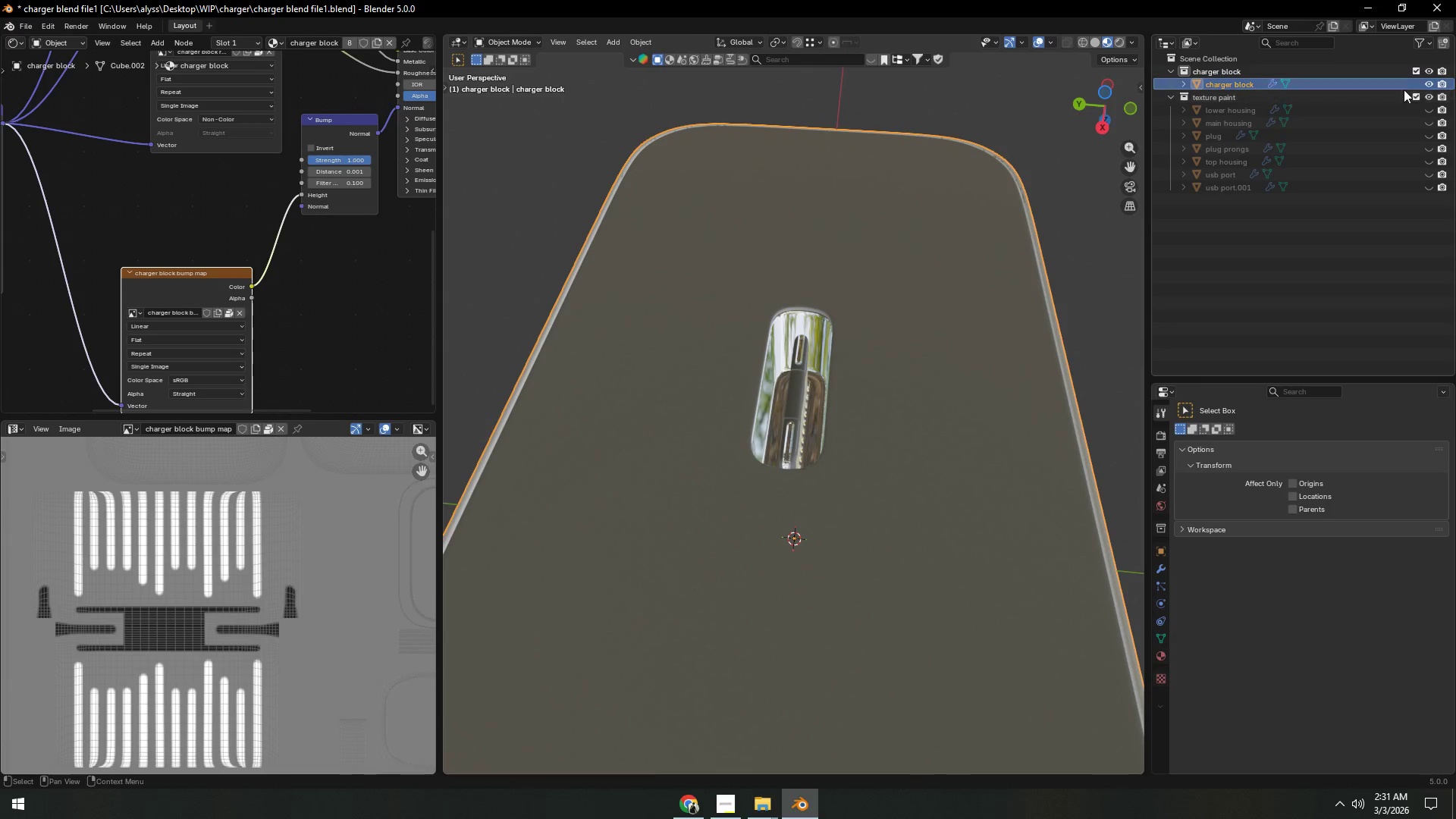 
left_click([1426, 85])
 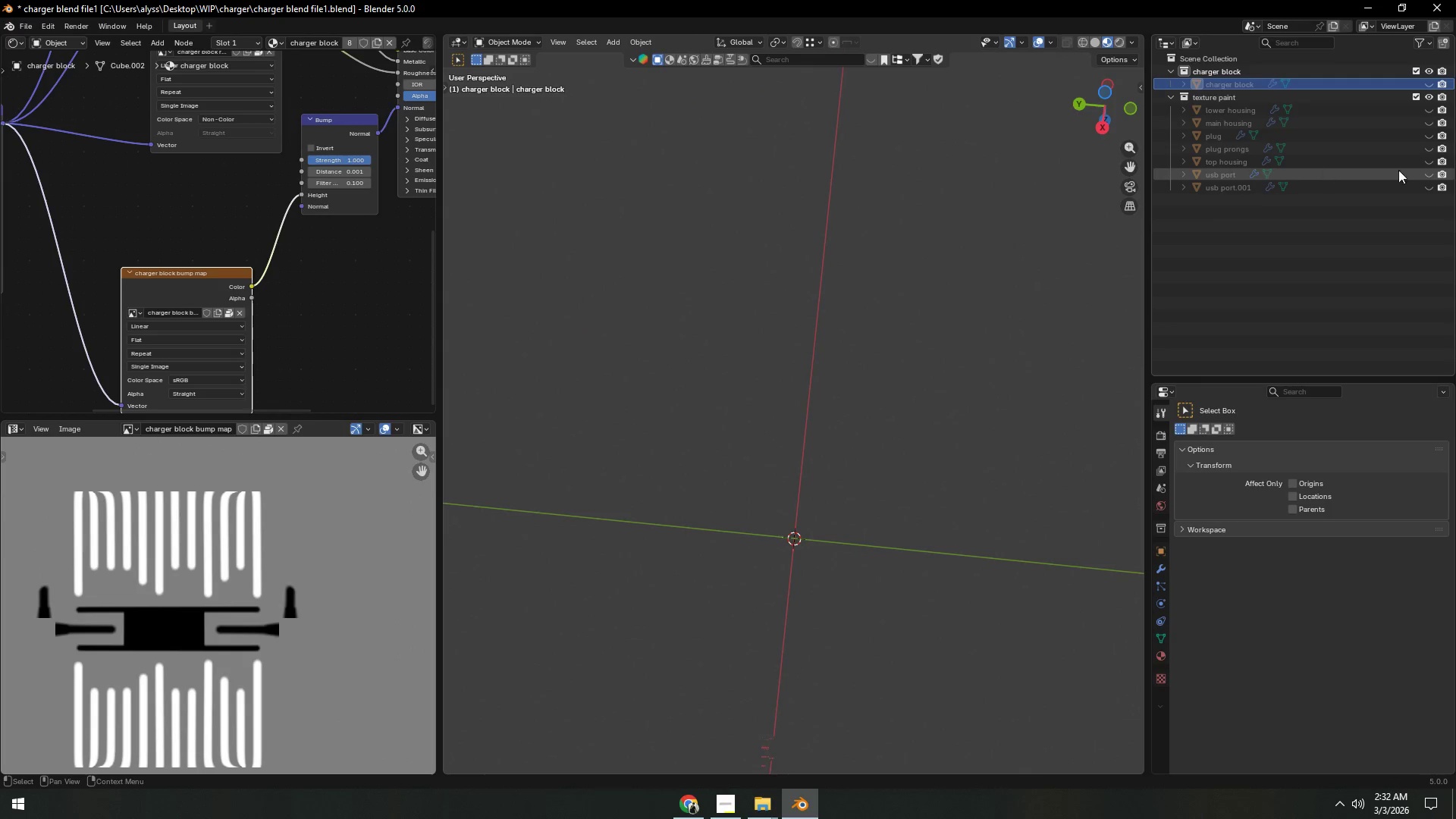 
left_click([1425, 170])
 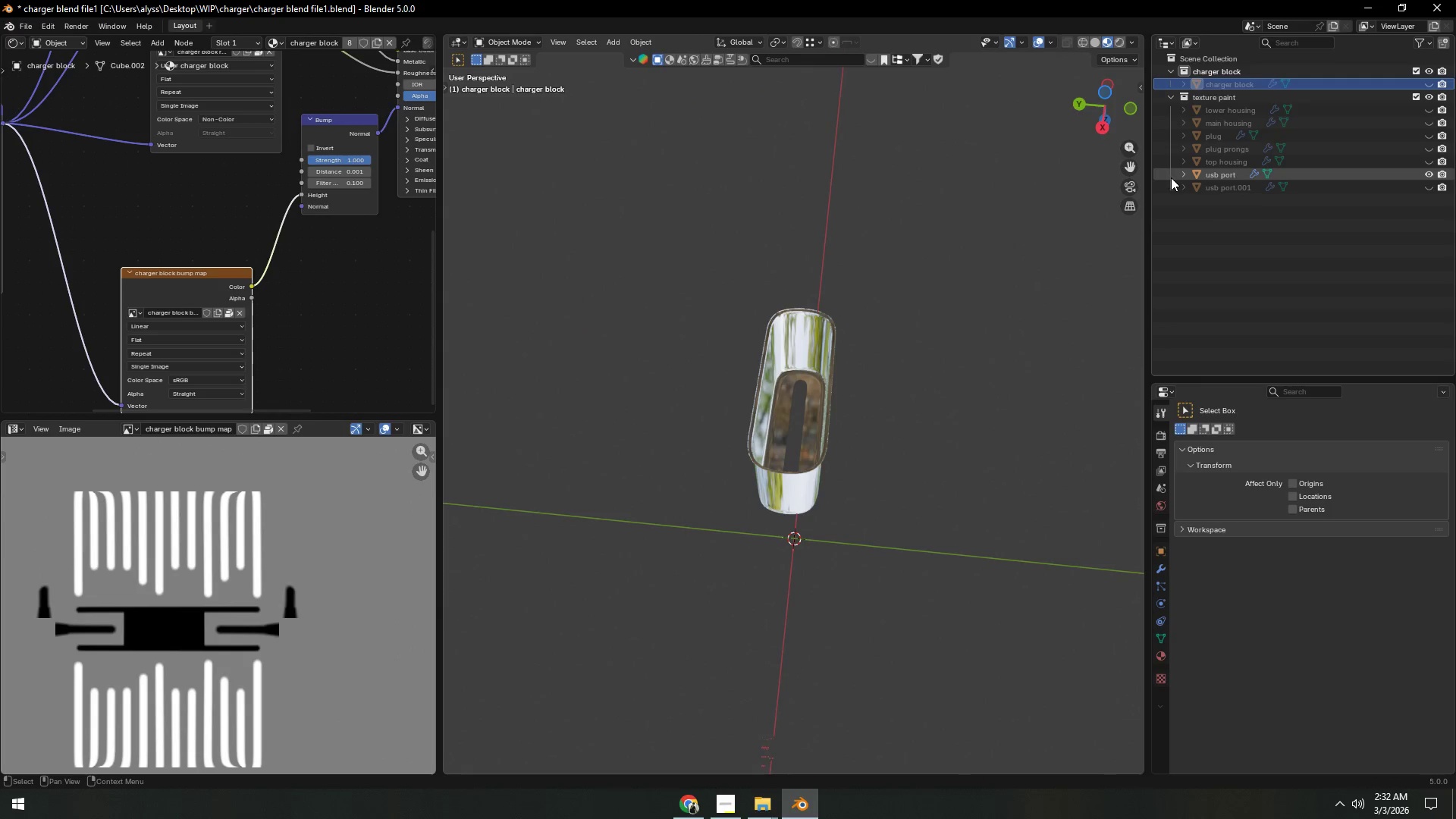 
left_click([819, 366])
 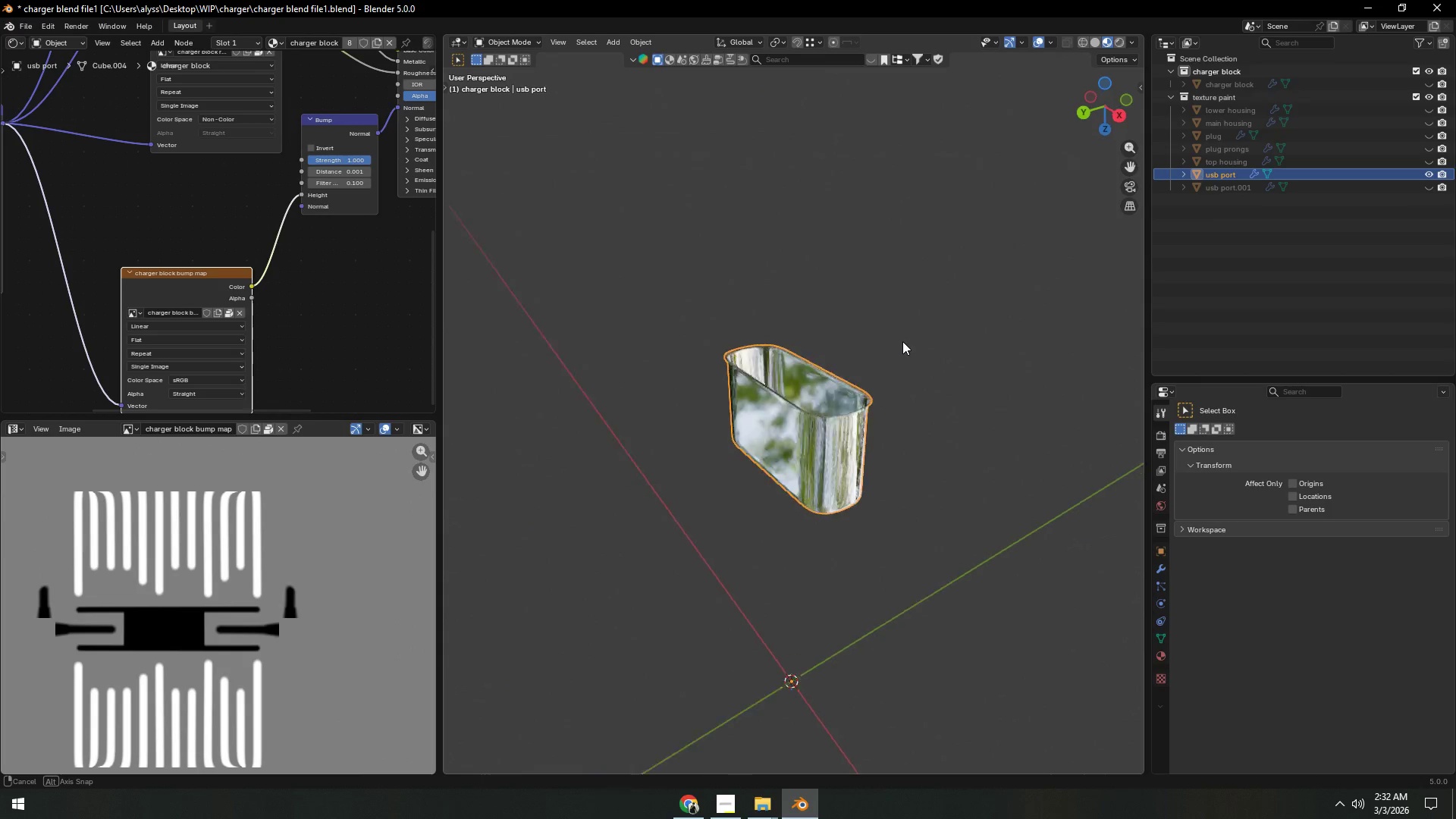 
scroll: coordinate [901, 353], scroll_direction: up, amount: 2.0
 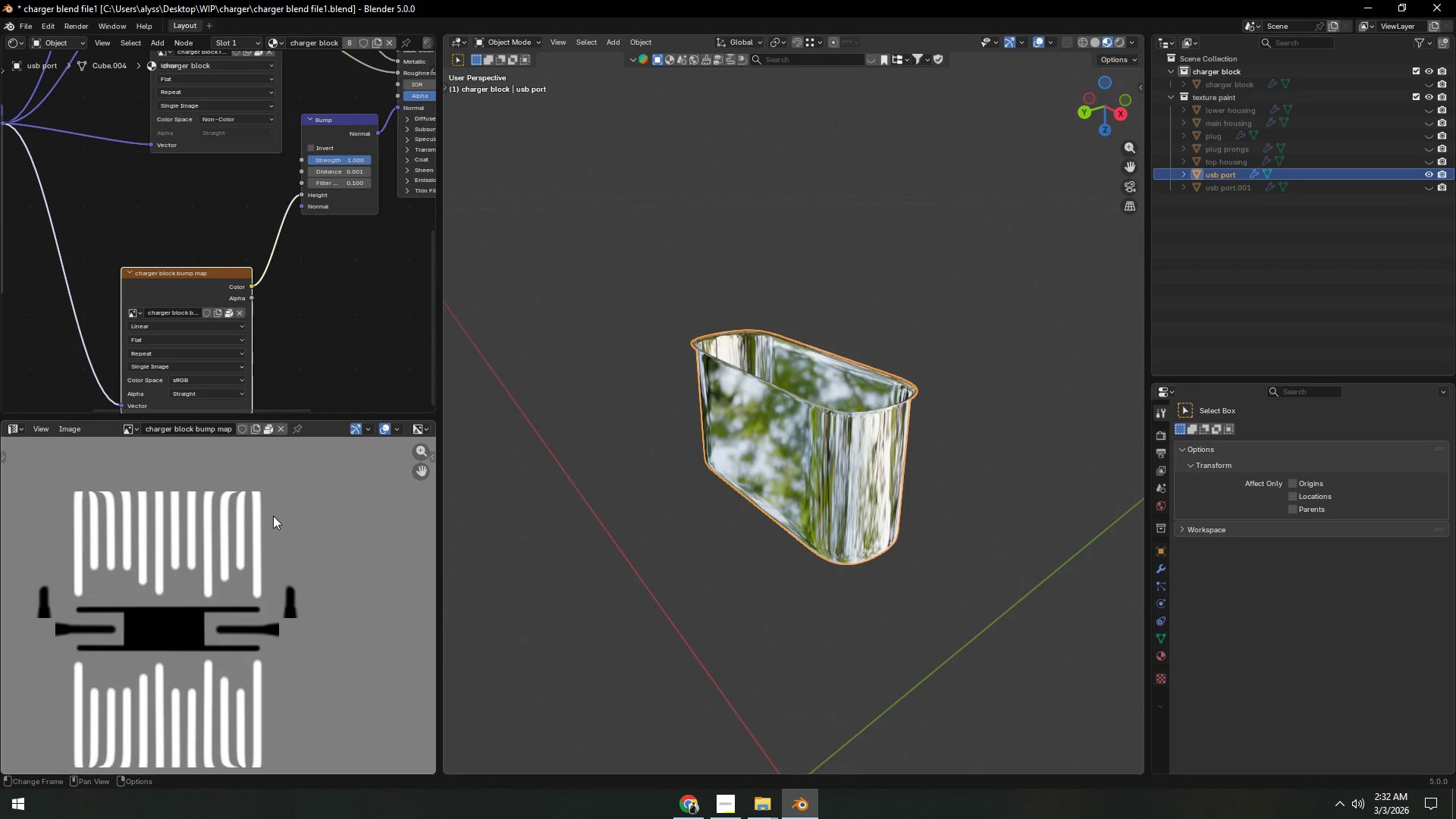 
scroll: coordinate [221, 246], scroll_direction: down, amount: 9.0
 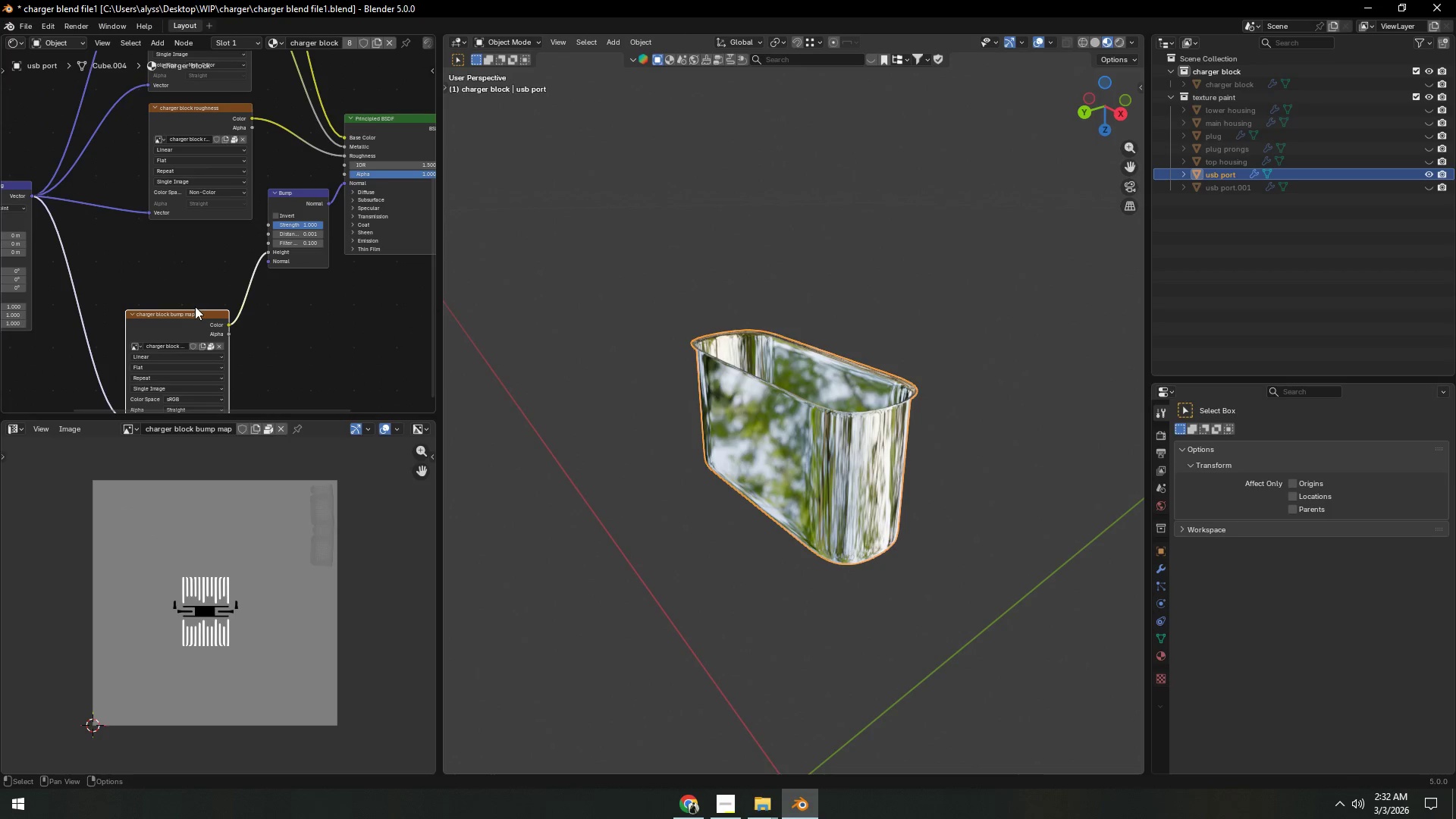 
left_click_drag(start_coordinate=[190, 312], to_coordinate=[215, 237])
 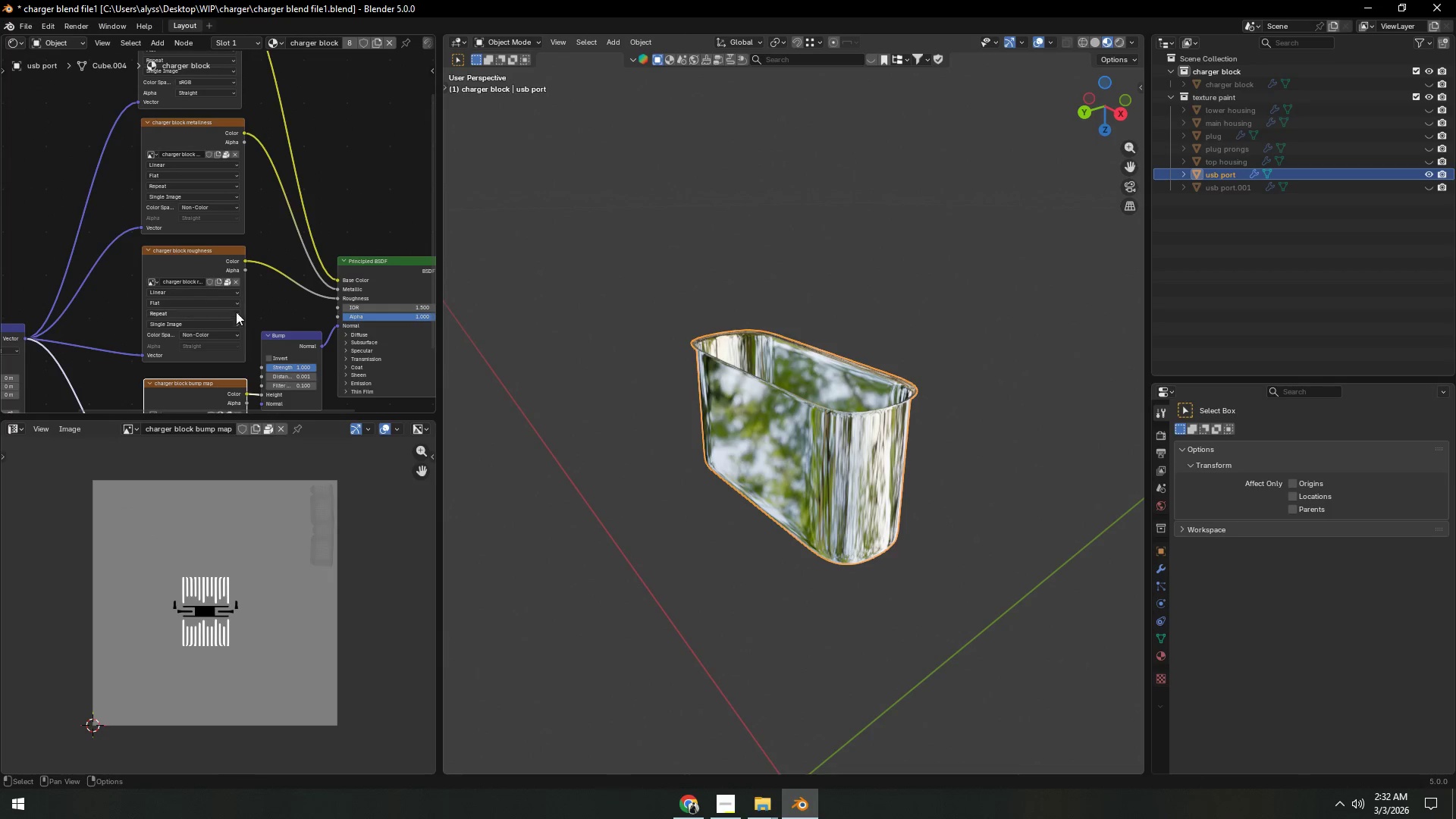 
left_click([206, 263])
 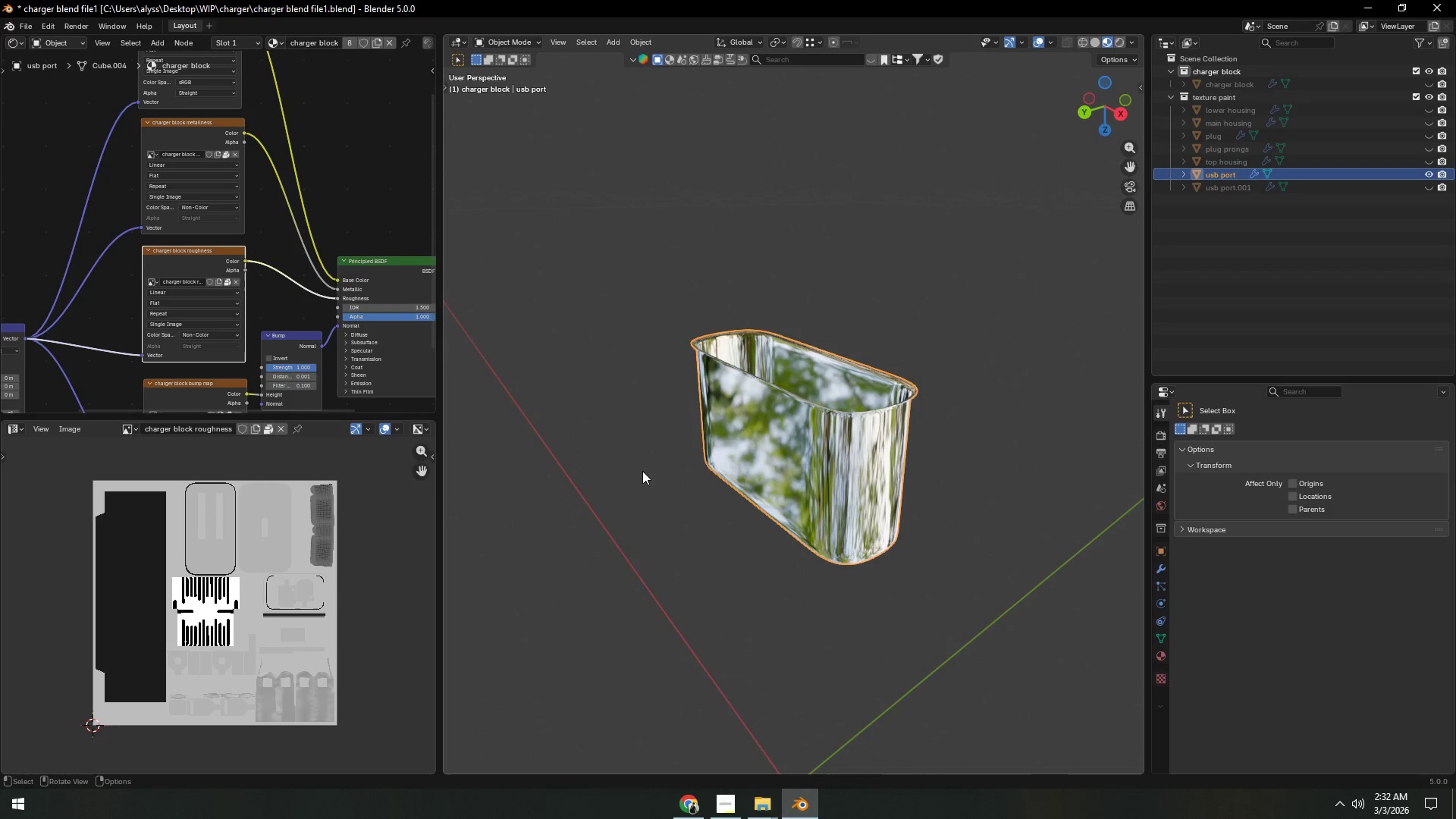 
left_click([758, 466])
 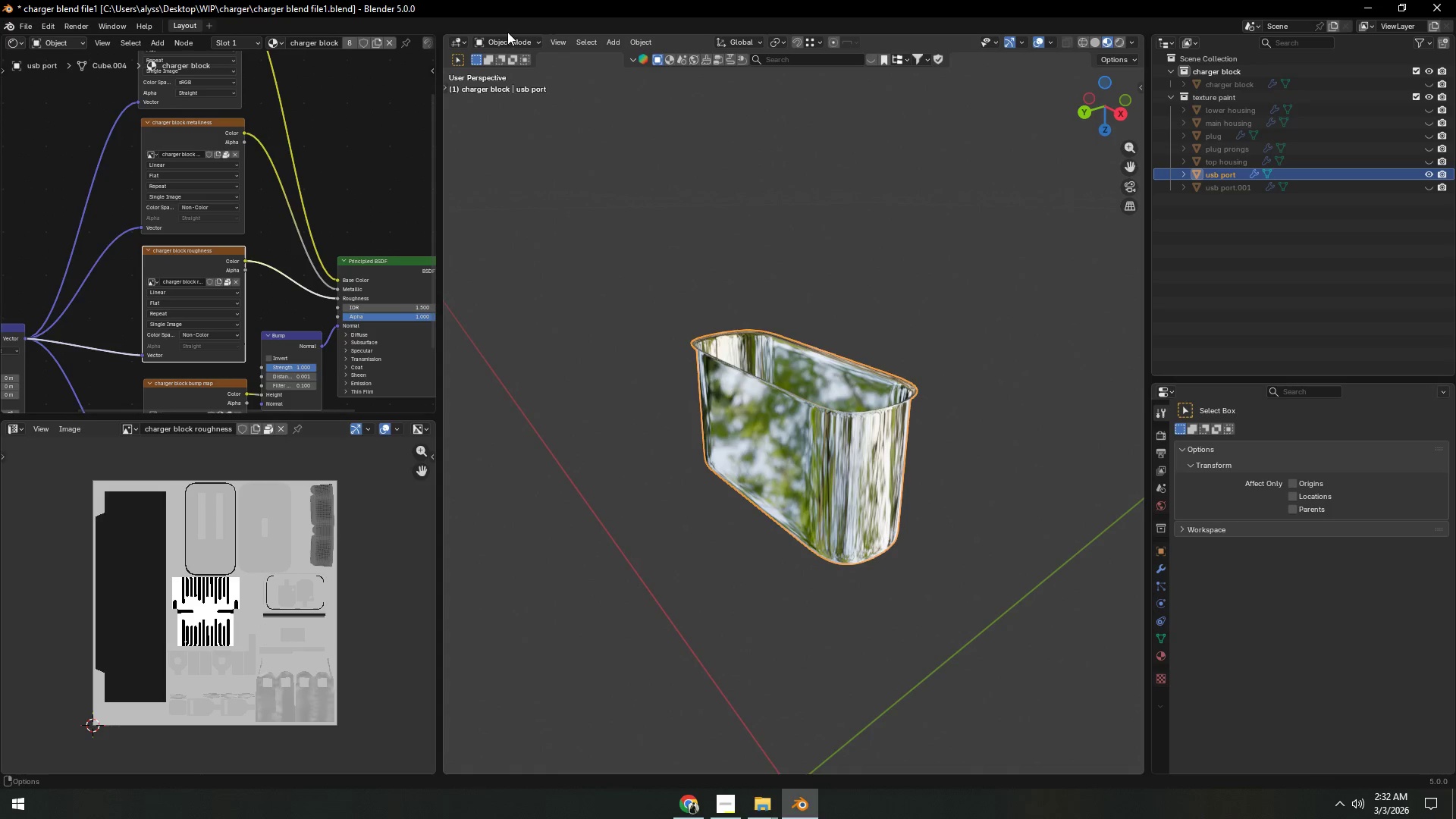 
left_click([518, 41])
 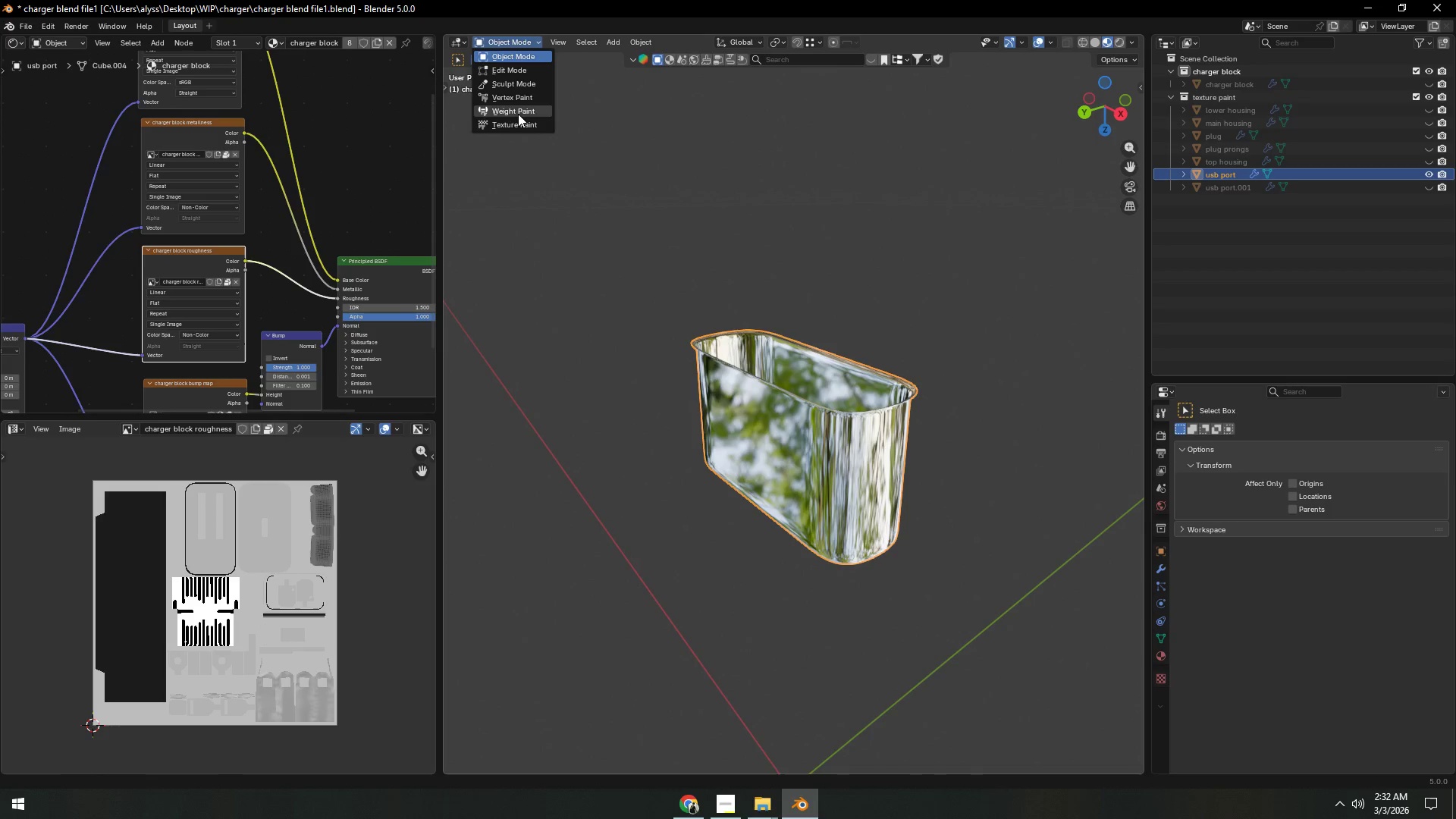 
left_click([518, 121])
 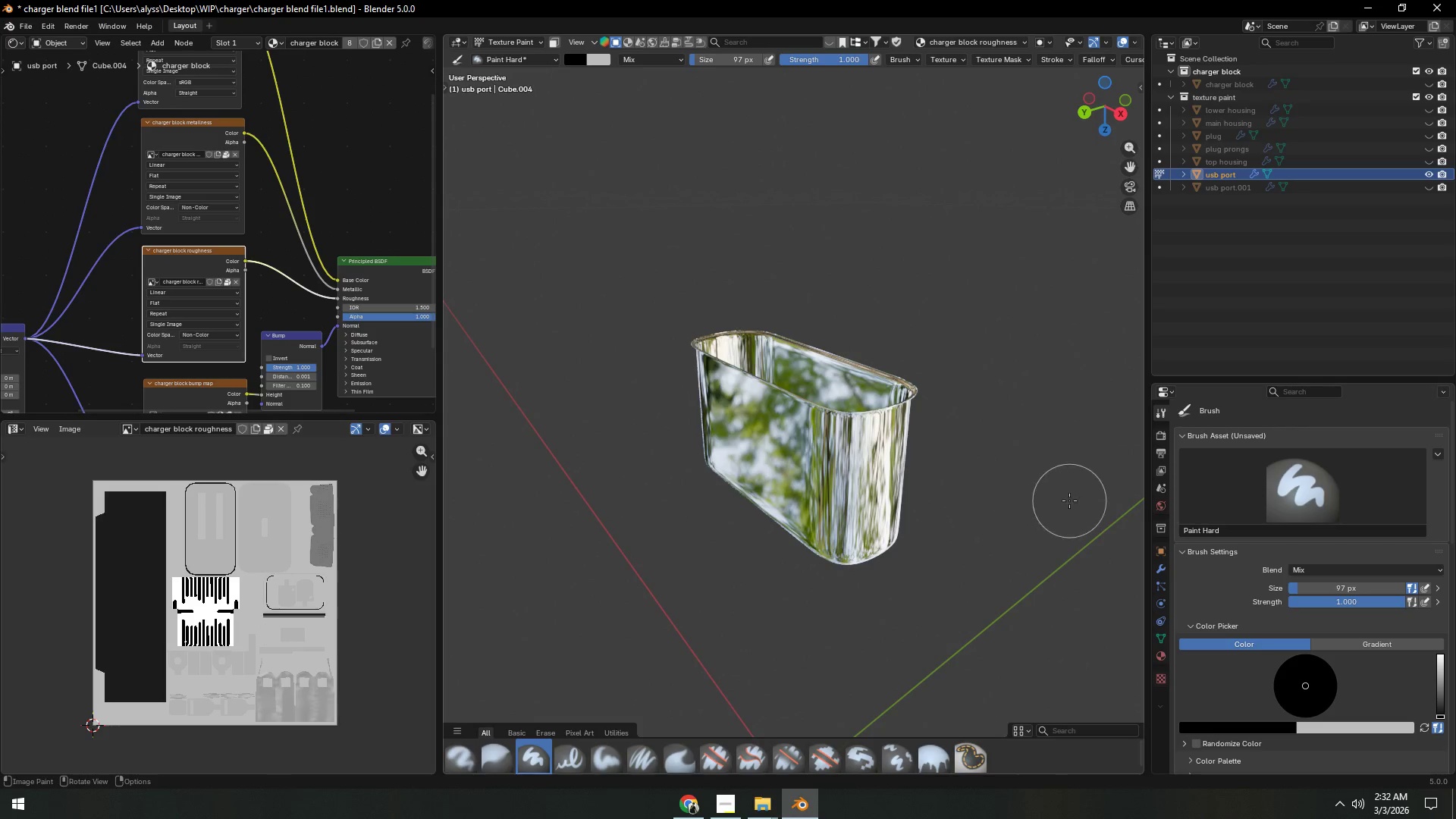 
scroll: coordinate [1307, 618], scroll_direction: down, amount: 4.0
 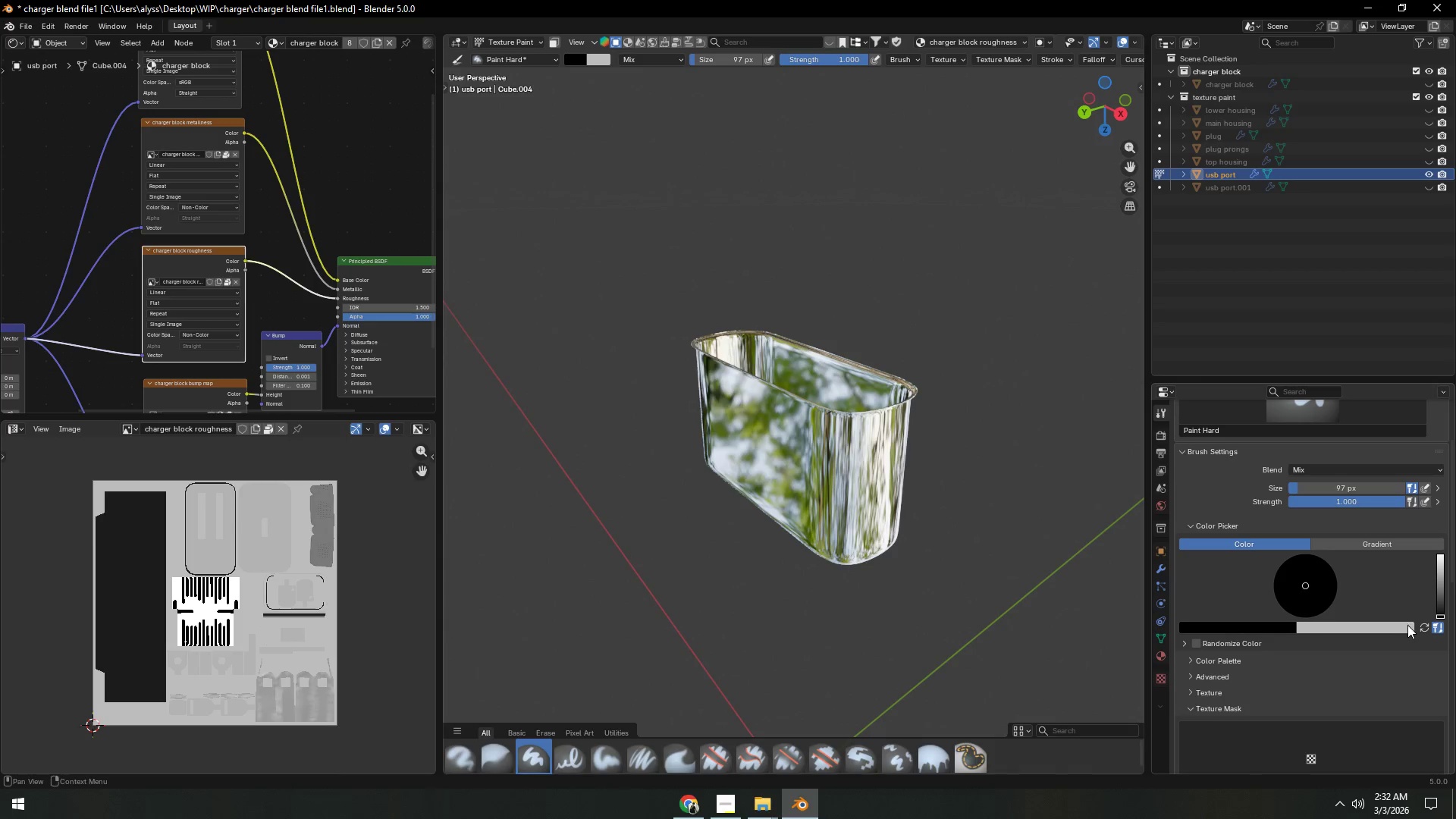 
left_click([1423, 626])
 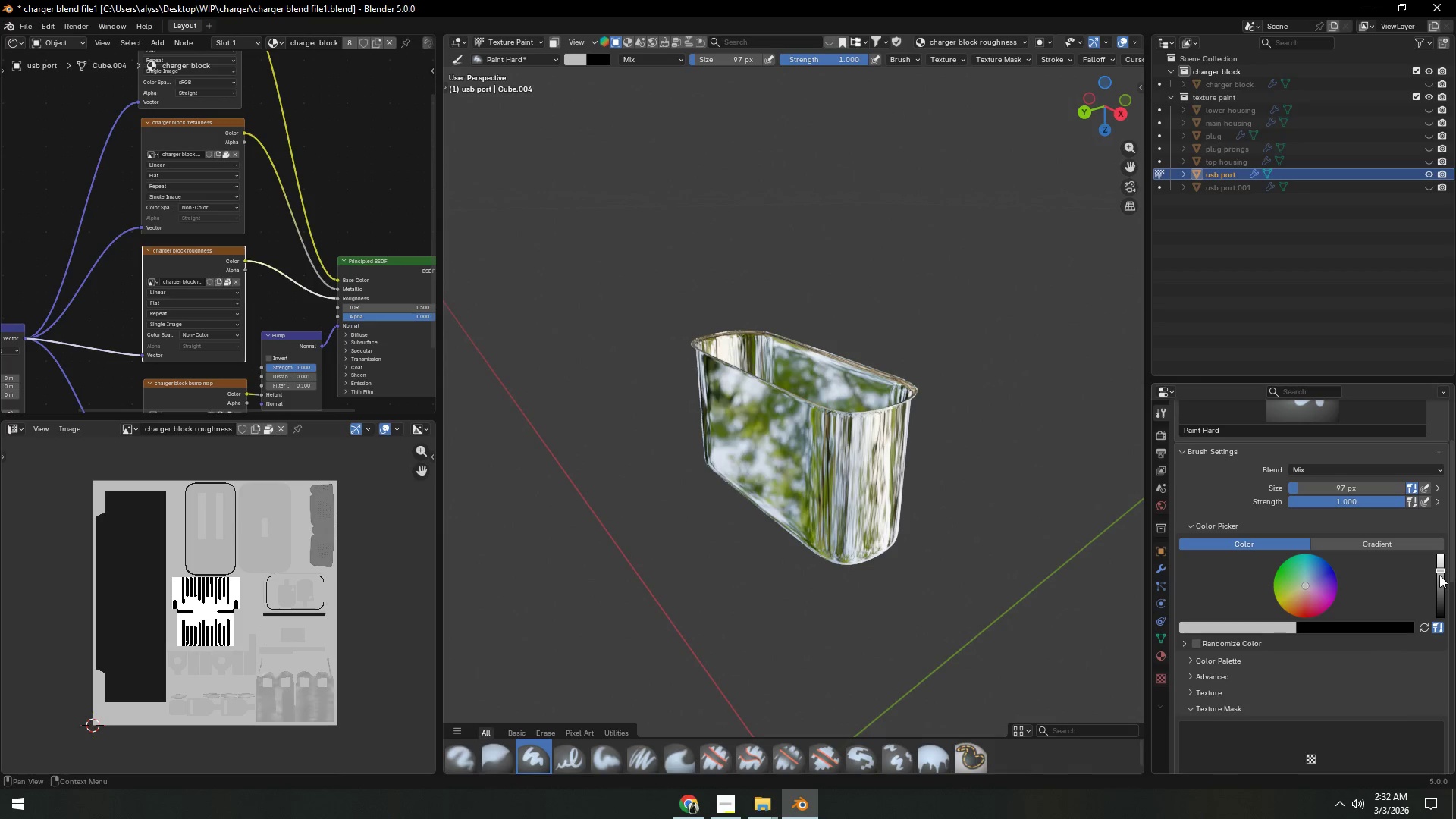 
left_click_drag(start_coordinate=[1439, 571], to_coordinate=[1440, 583])
 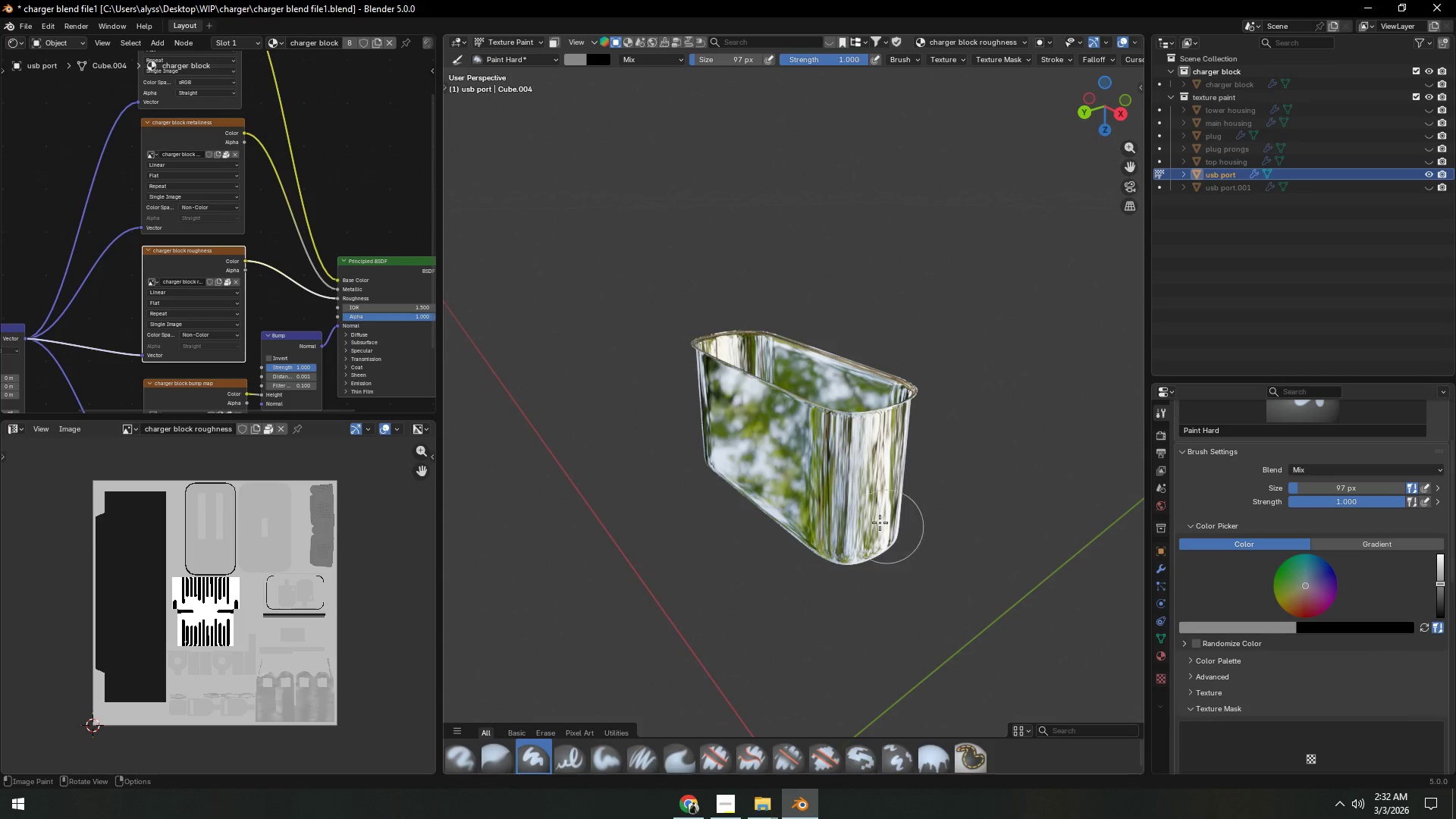 
left_click_drag(start_coordinate=[848, 497], to_coordinate=[850, 494])
 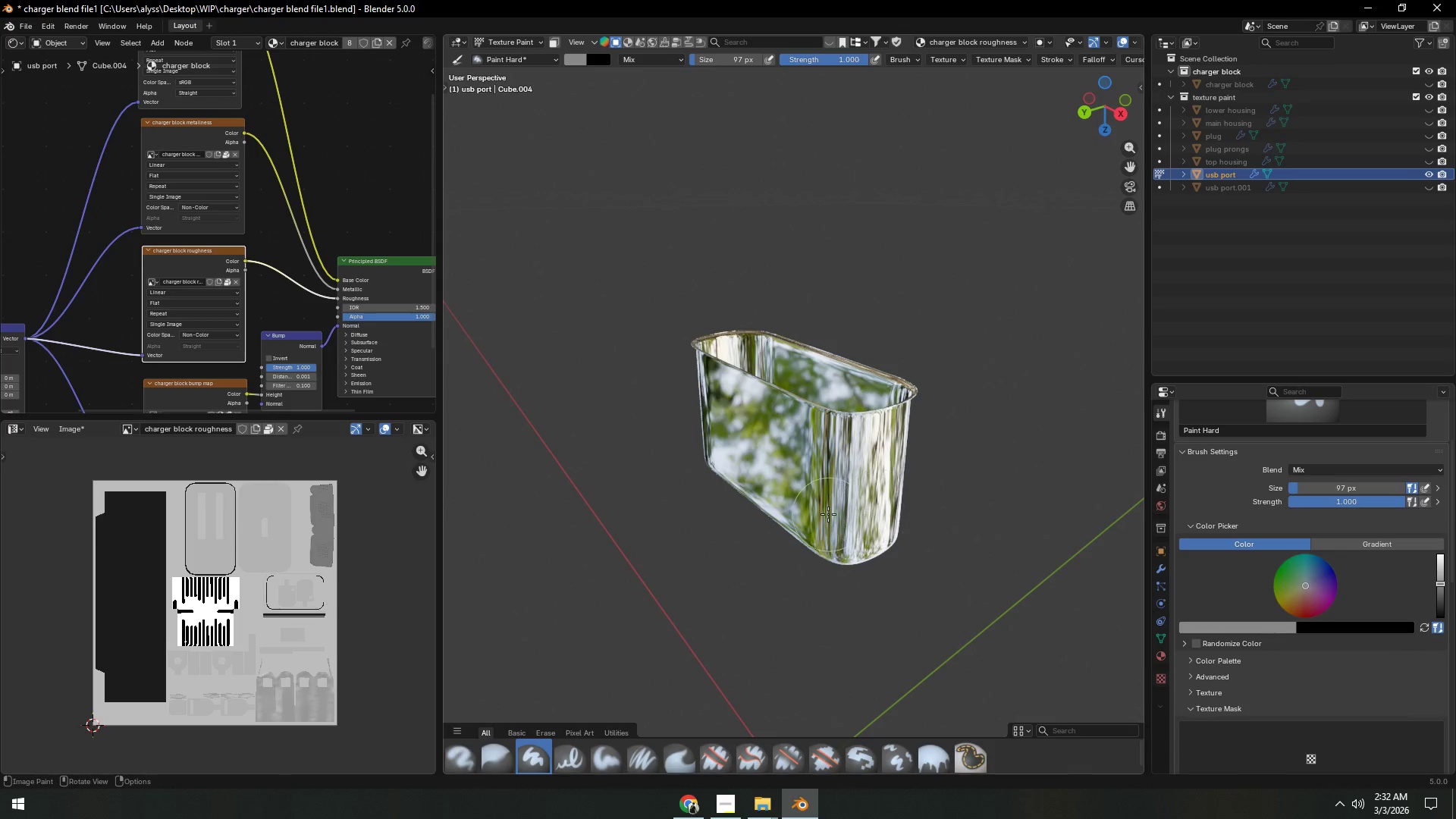 
left_click_drag(start_coordinate=[732, 403], to_coordinate=[742, 421])
 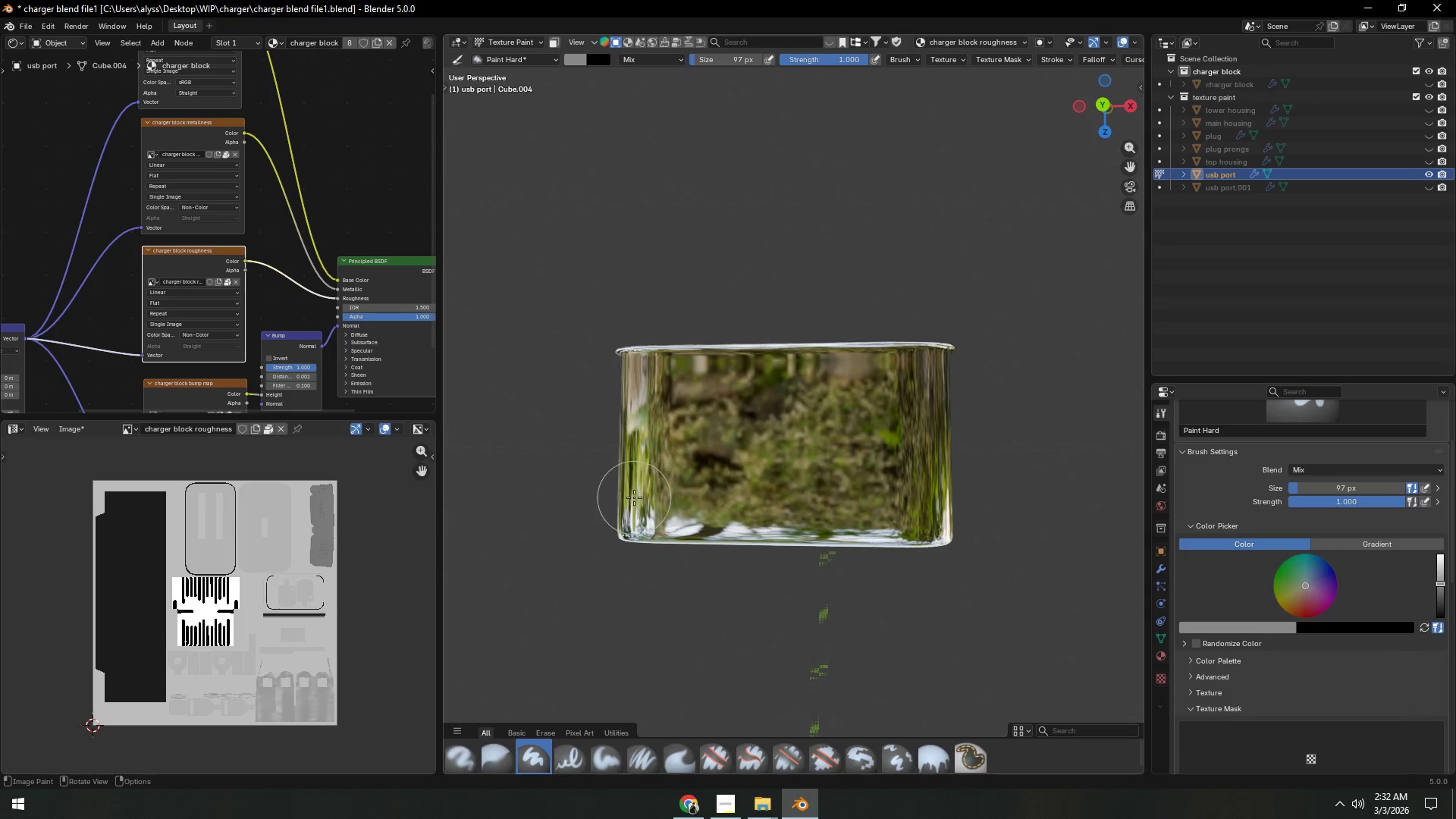 
scroll: coordinate [645, 505], scroll_direction: up, amount: 3.0
 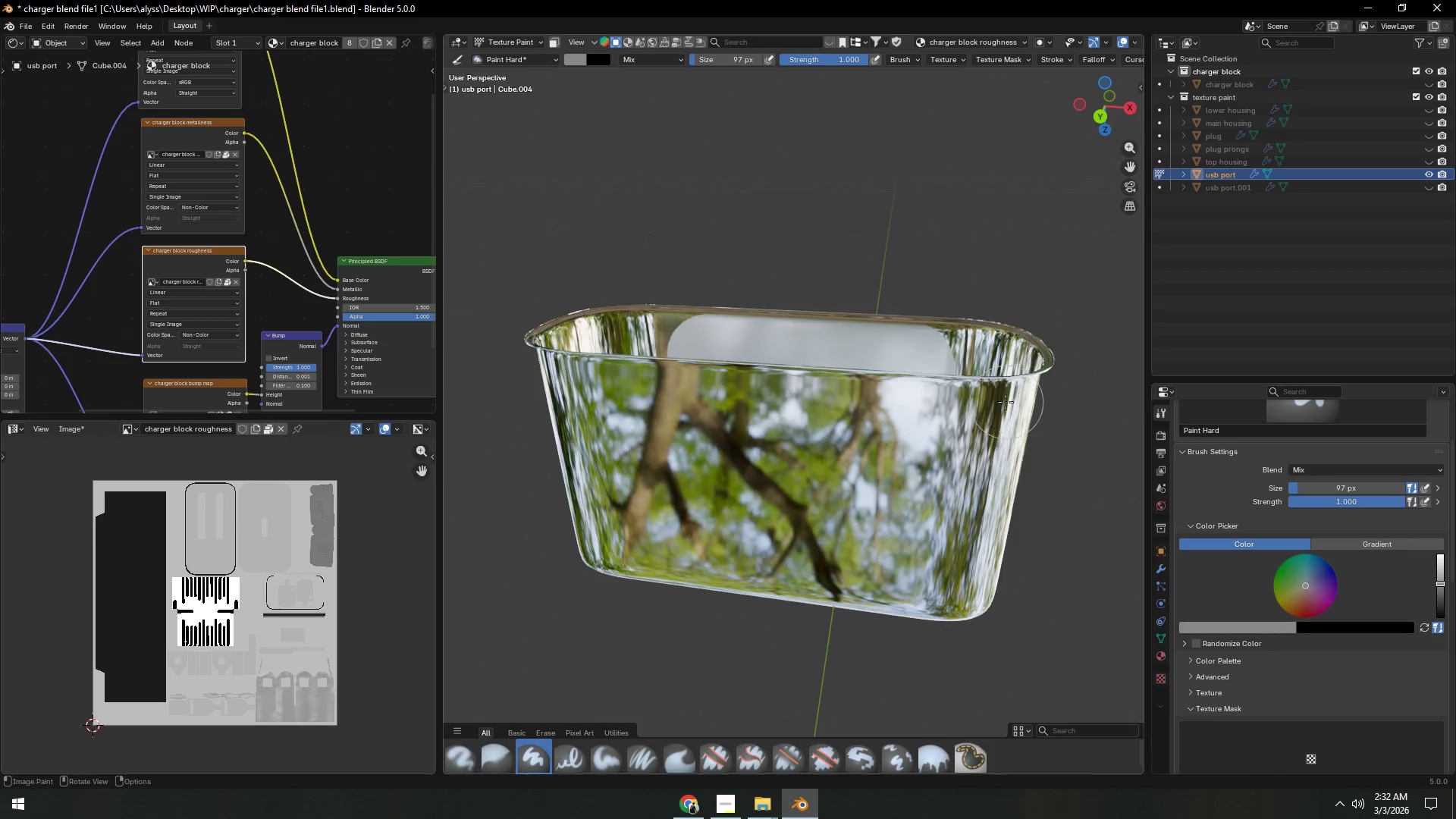 
left_click_drag(start_coordinate=[950, 413], to_coordinate=[748, 339])
 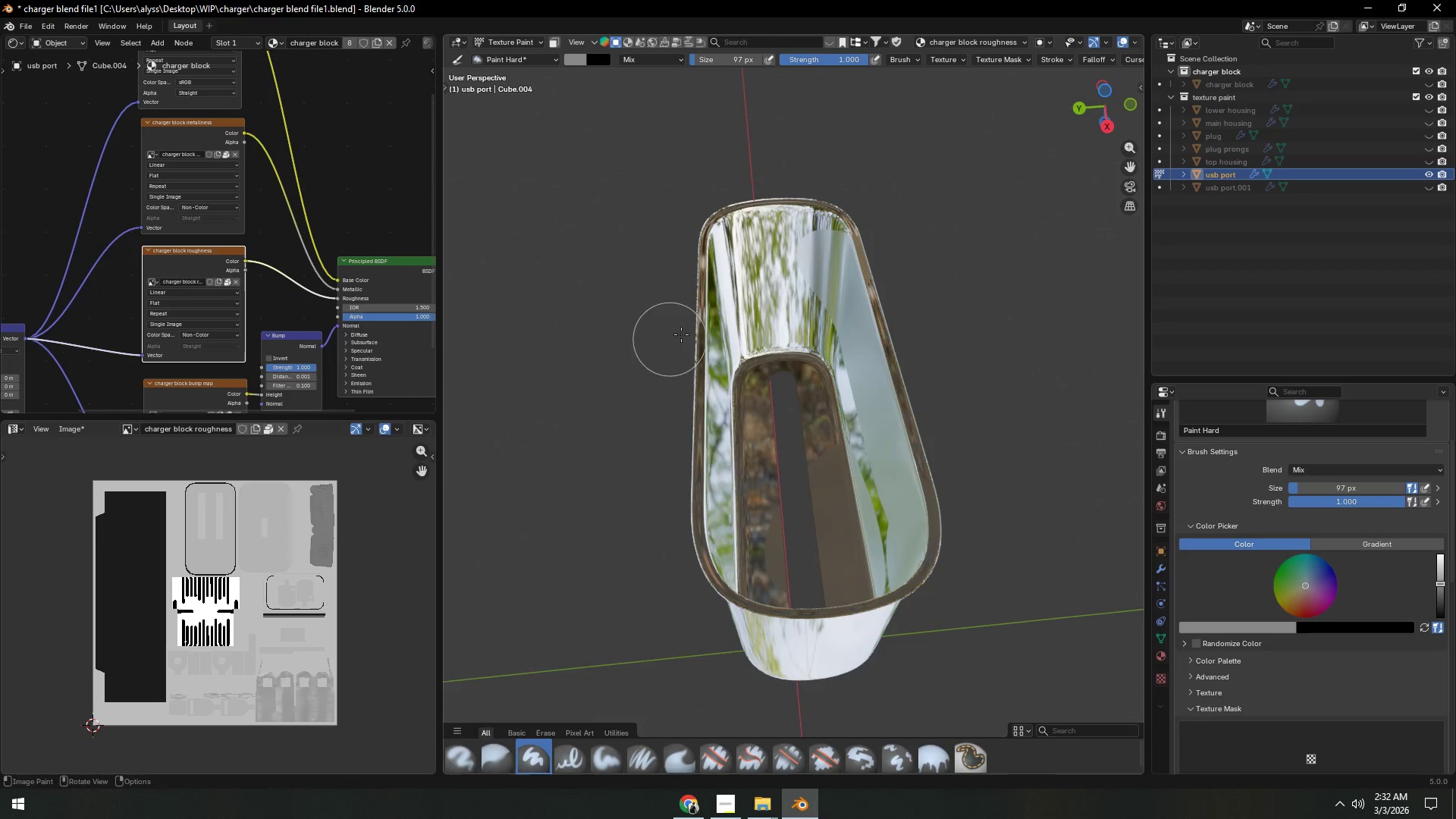 
left_click_drag(start_coordinate=[752, 314], to_coordinate=[720, 447])
 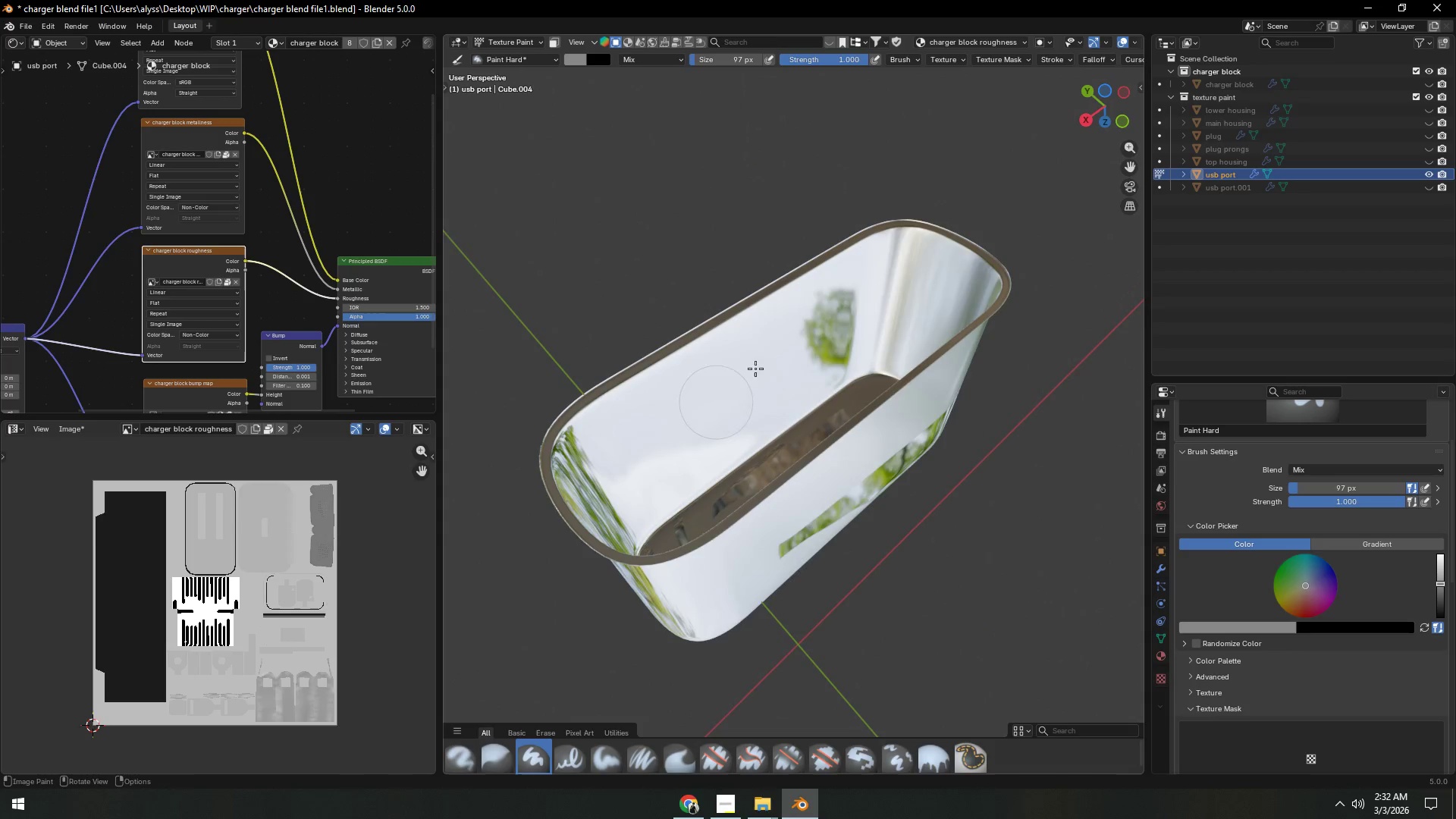 
left_click_drag(start_coordinate=[855, 258], to_coordinate=[620, 420])
 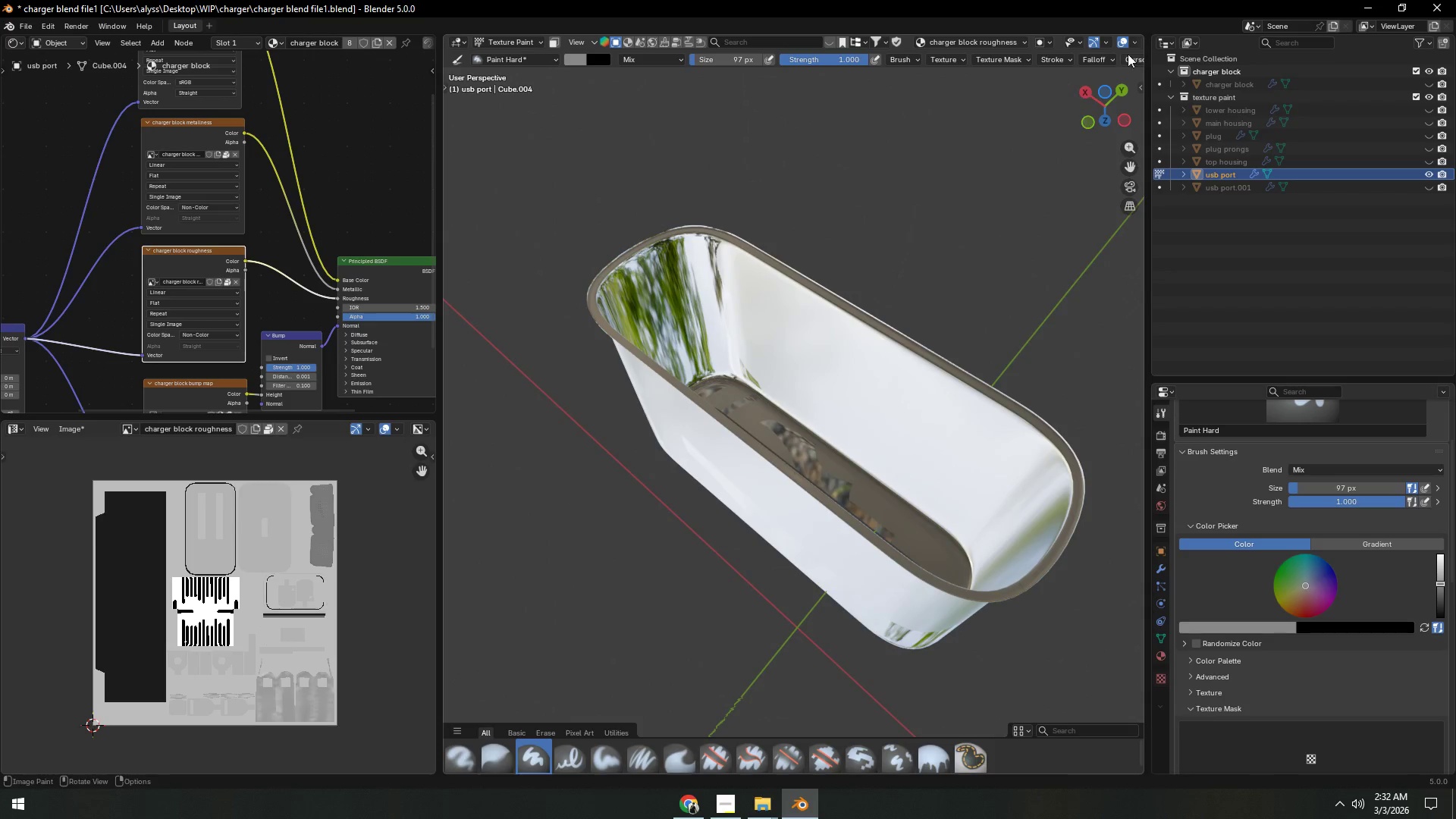 
scroll: coordinate [1111, 45], scroll_direction: down, amount: 8.0
 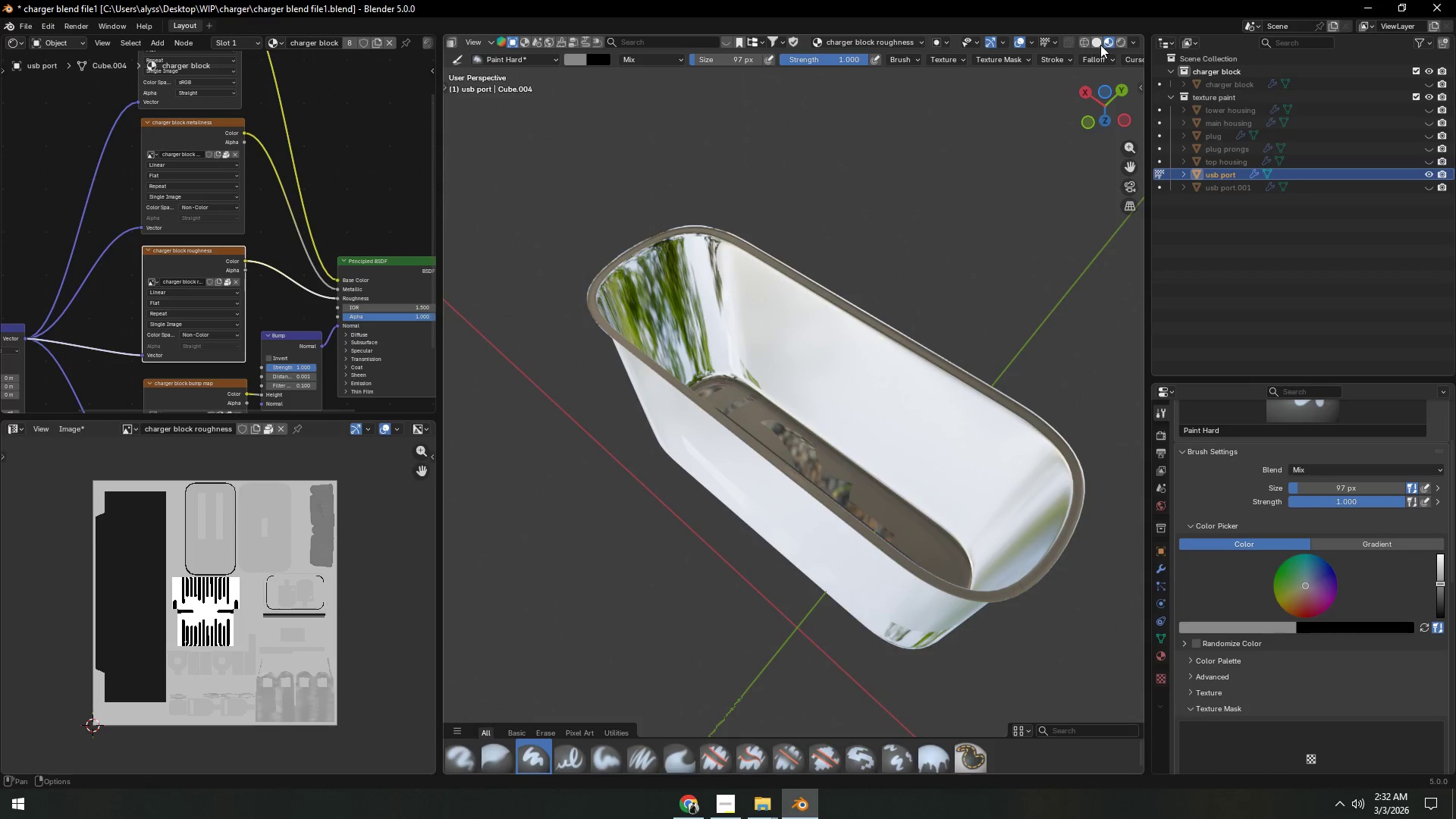 
left_click([1100, 42])
 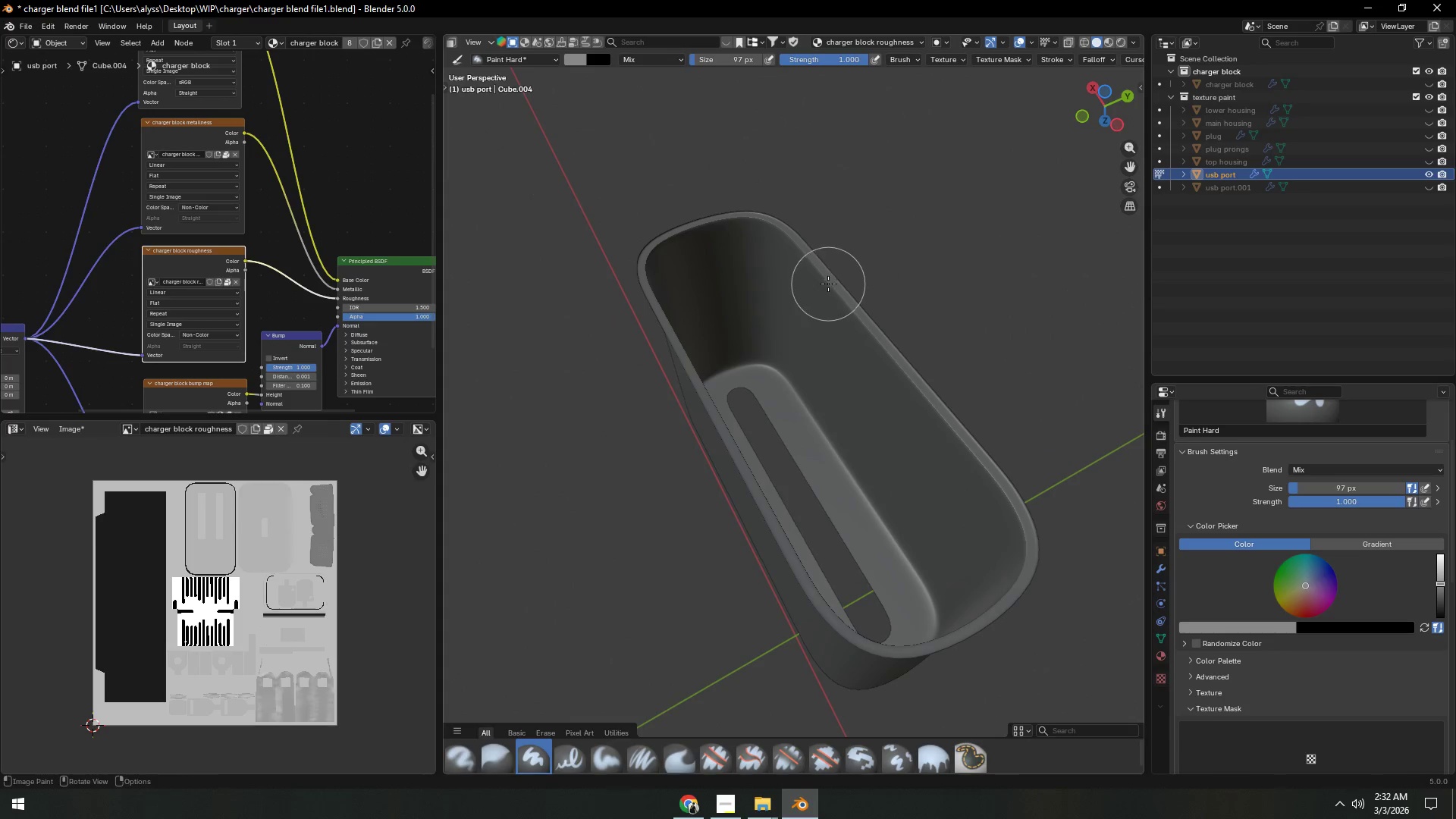 
left_click_drag(start_coordinate=[786, 337], to_coordinate=[788, 271])
 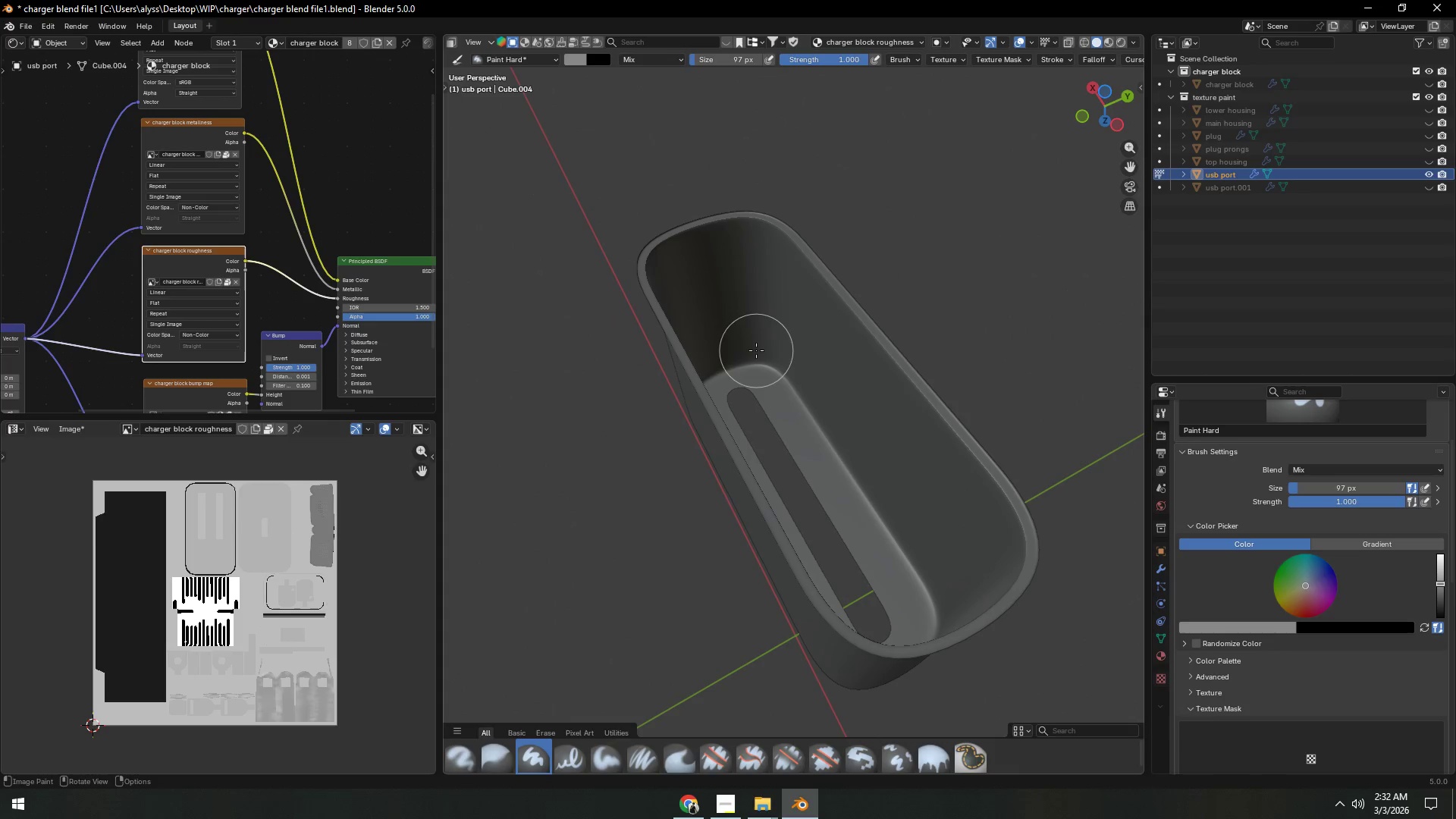 
scroll: coordinate [760, 343], scroll_direction: down, amount: 4.0
 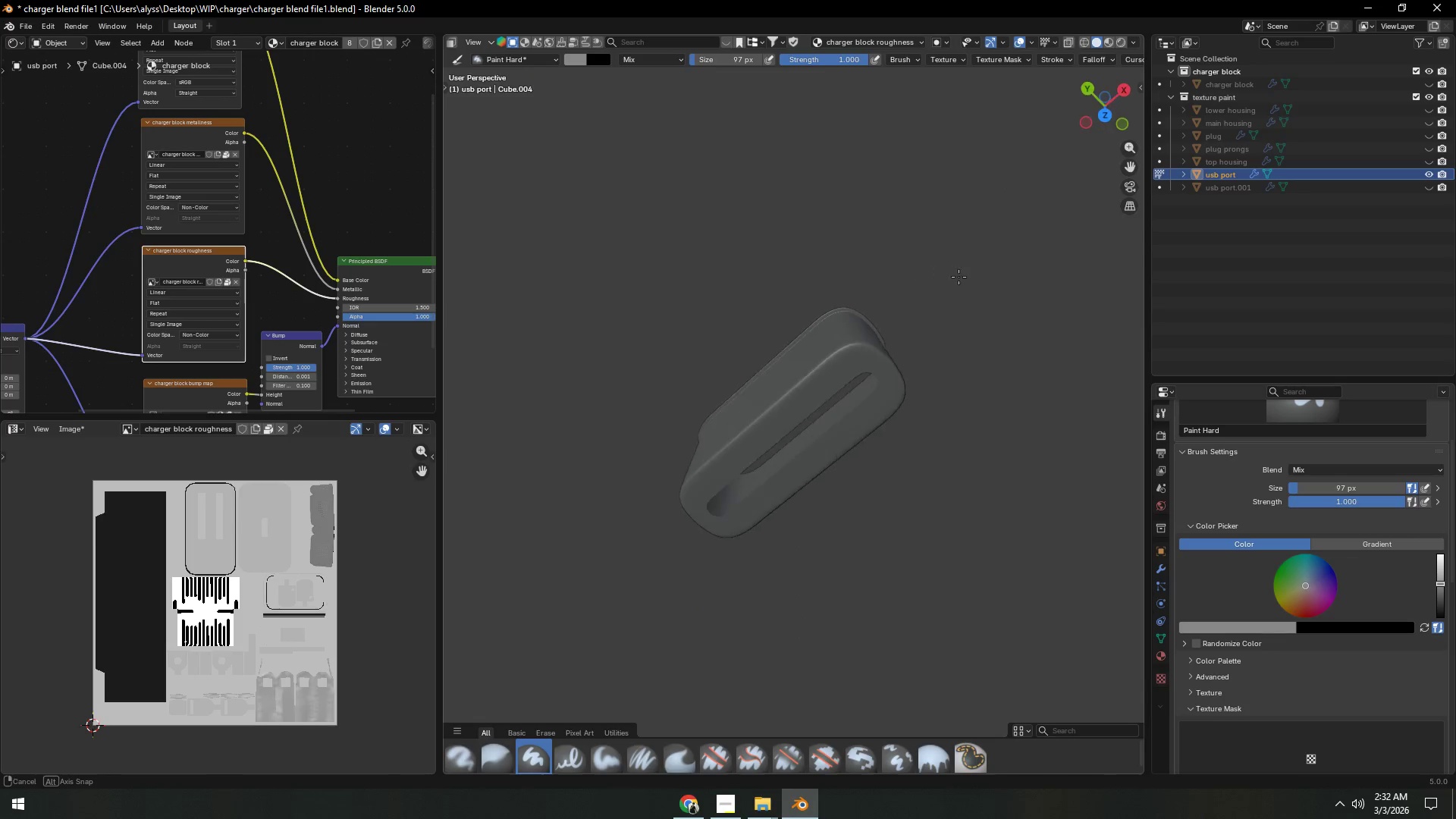 
scroll: coordinate [952, 475], scroll_direction: up, amount: 8.0
 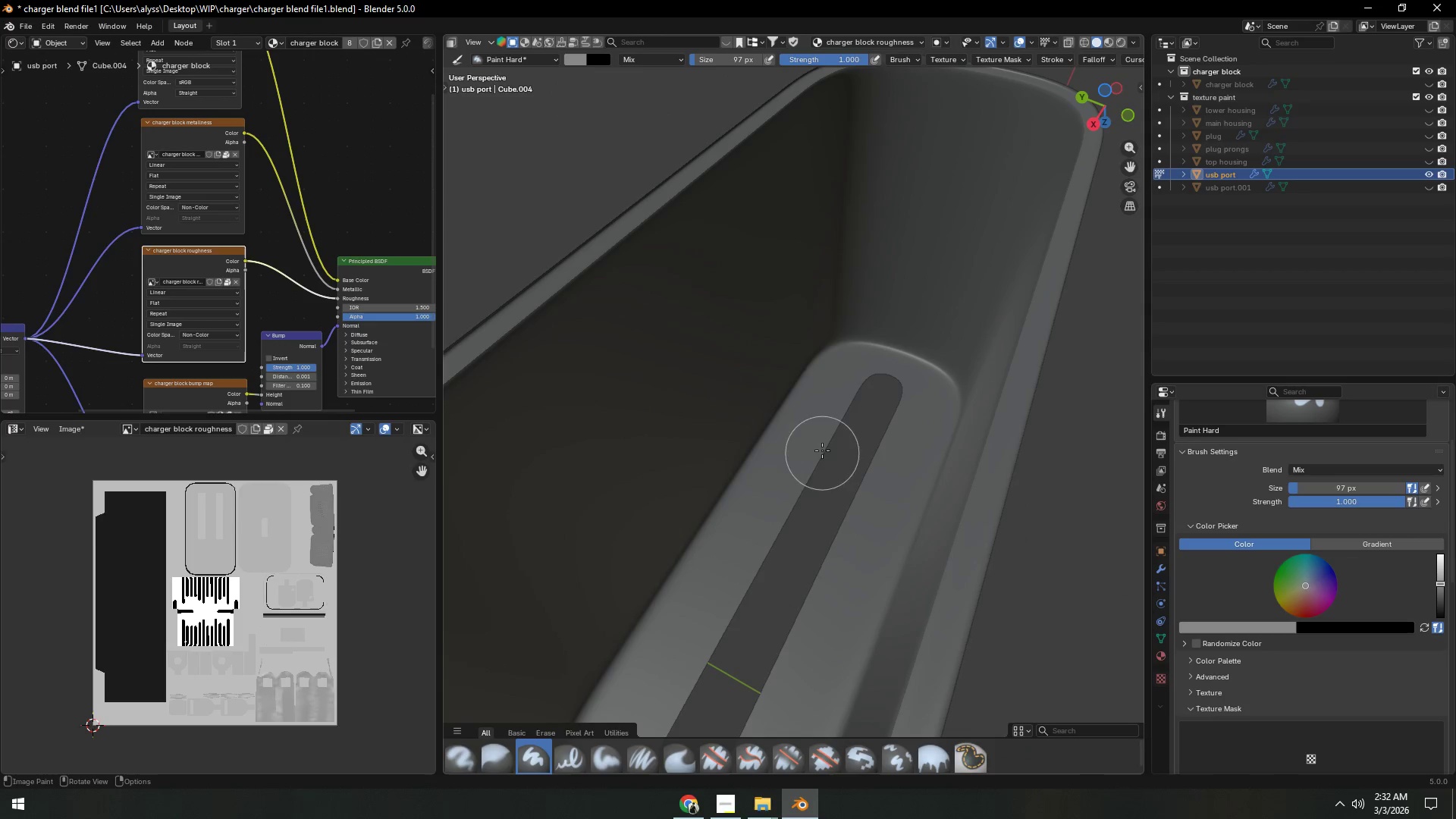 
left_click_drag(start_coordinate=[883, 229], to_coordinate=[895, 236])
 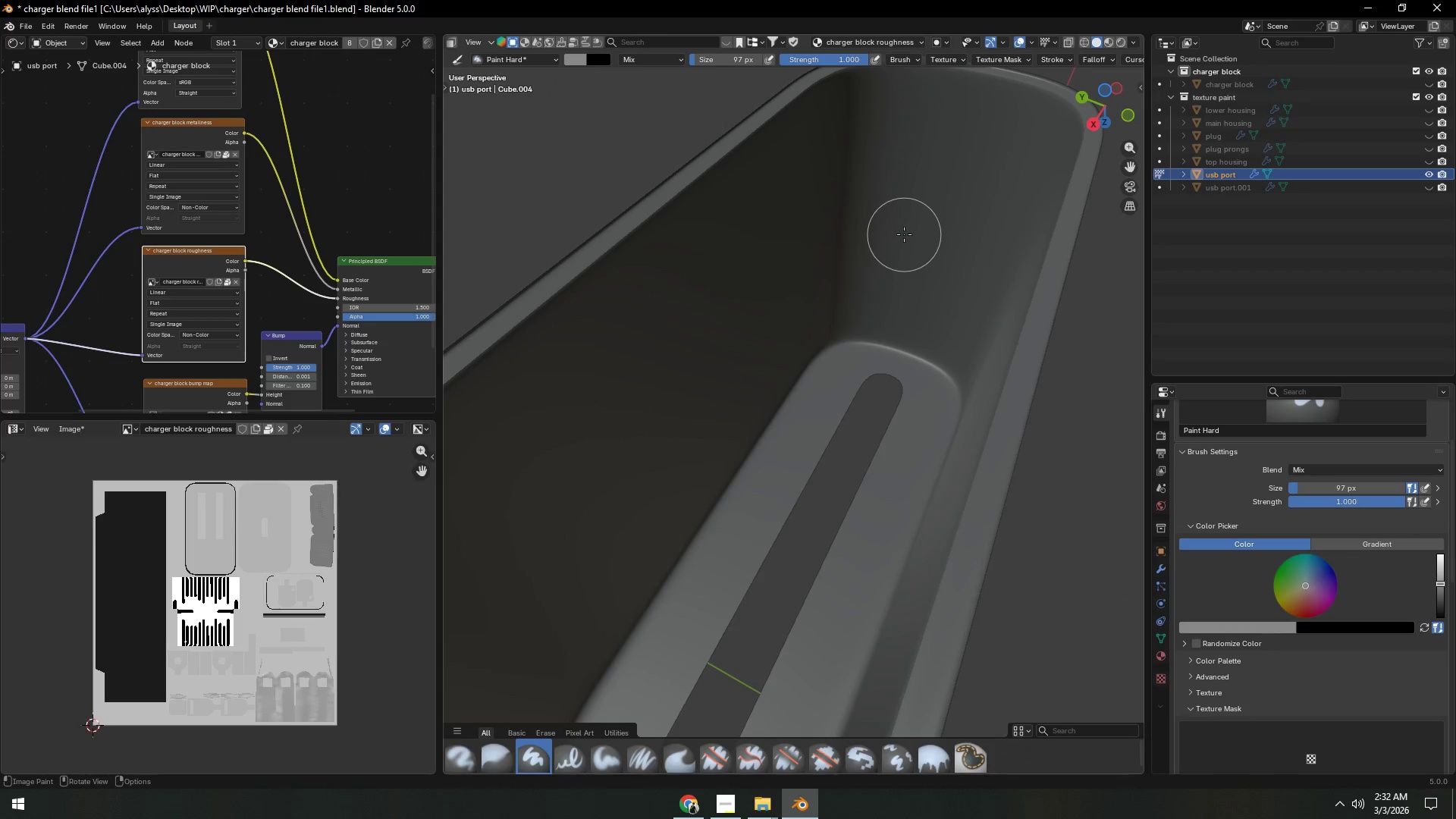 
scroll: coordinate [904, 240], scroll_direction: down, amount: 3.0
 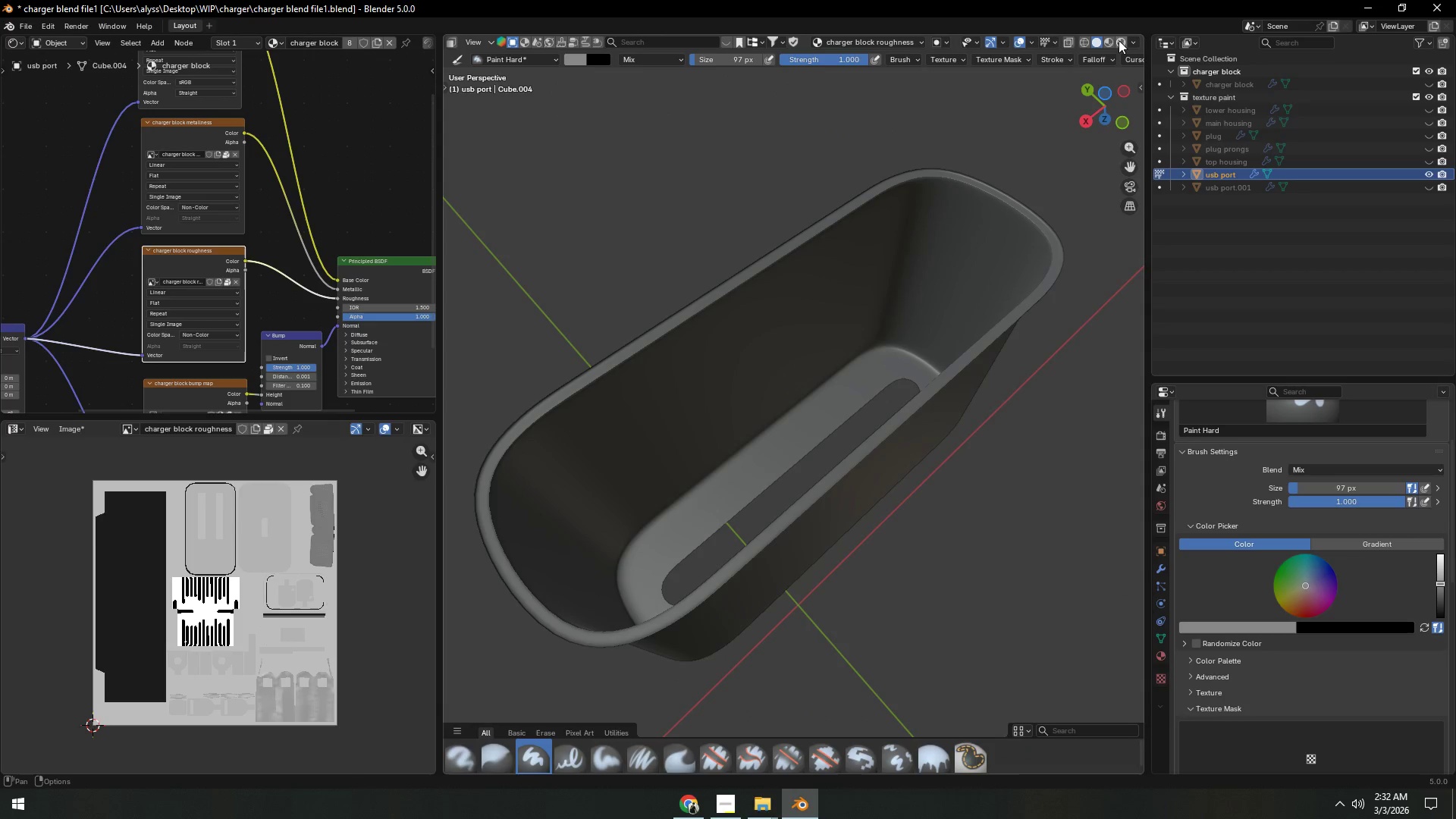 
left_click([1112, 41])
 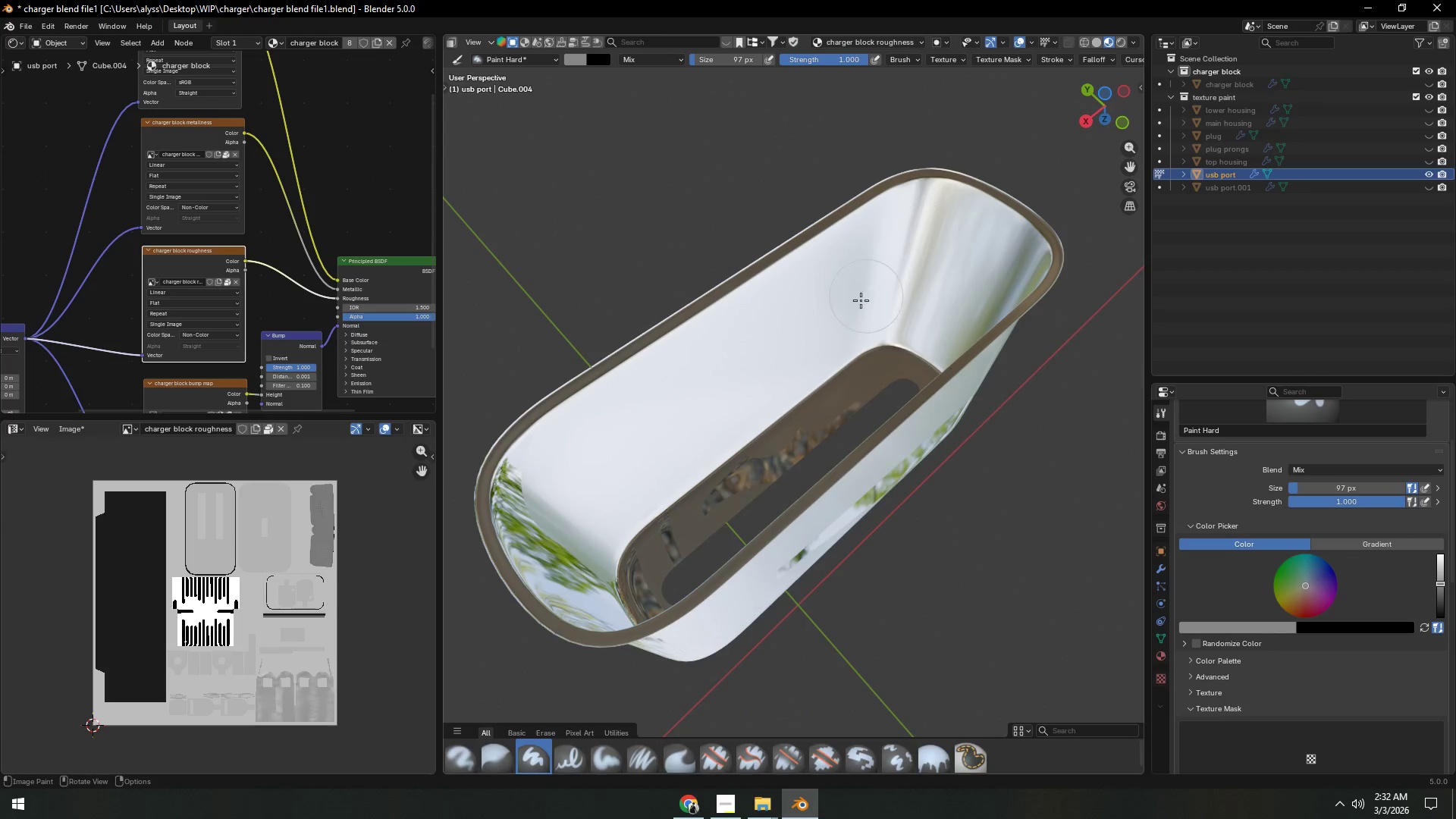 
left_click_drag(start_coordinate=[848, 291], to_coordinate=[568, 556])
 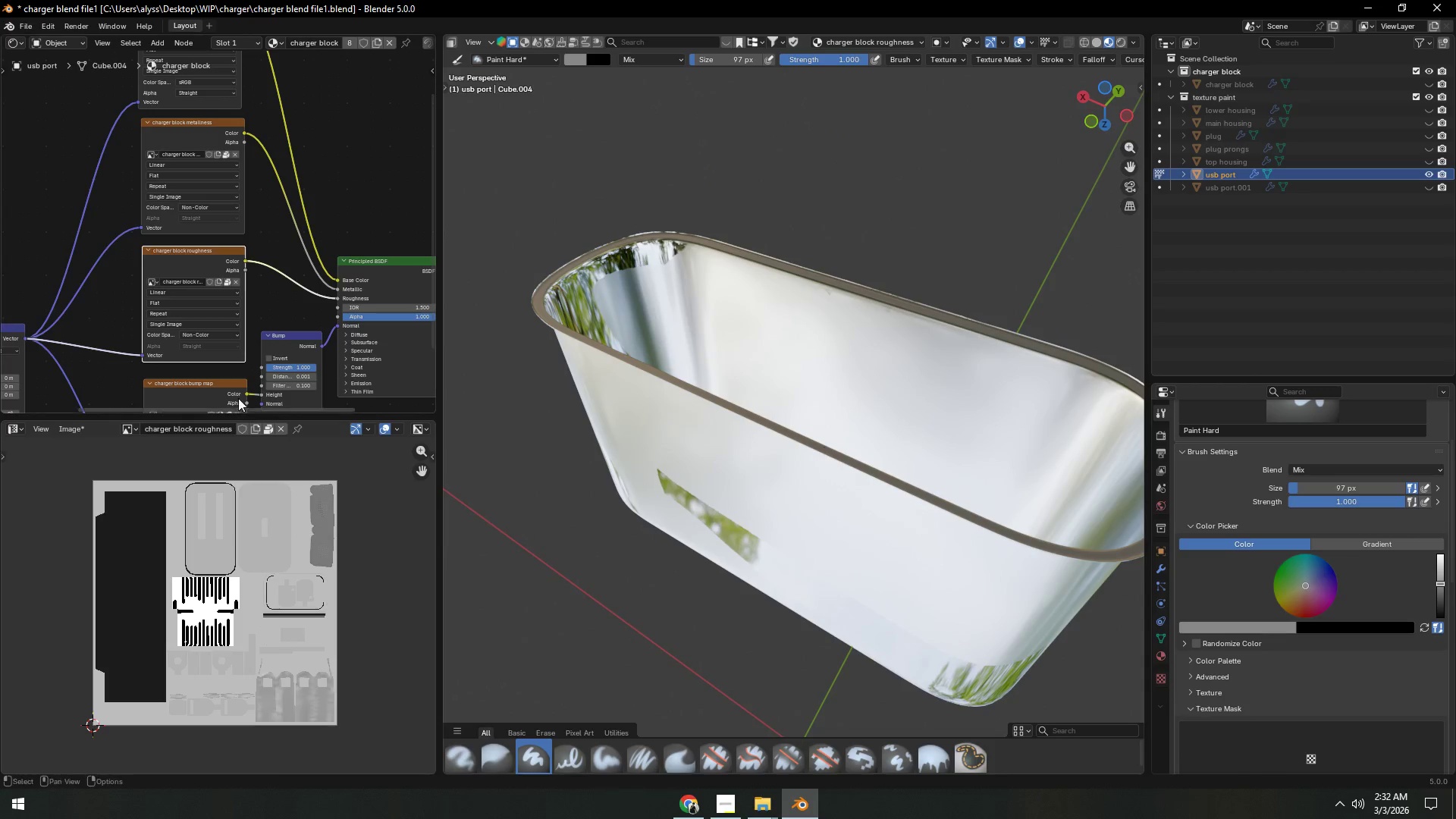 
left_click([208, 257])
 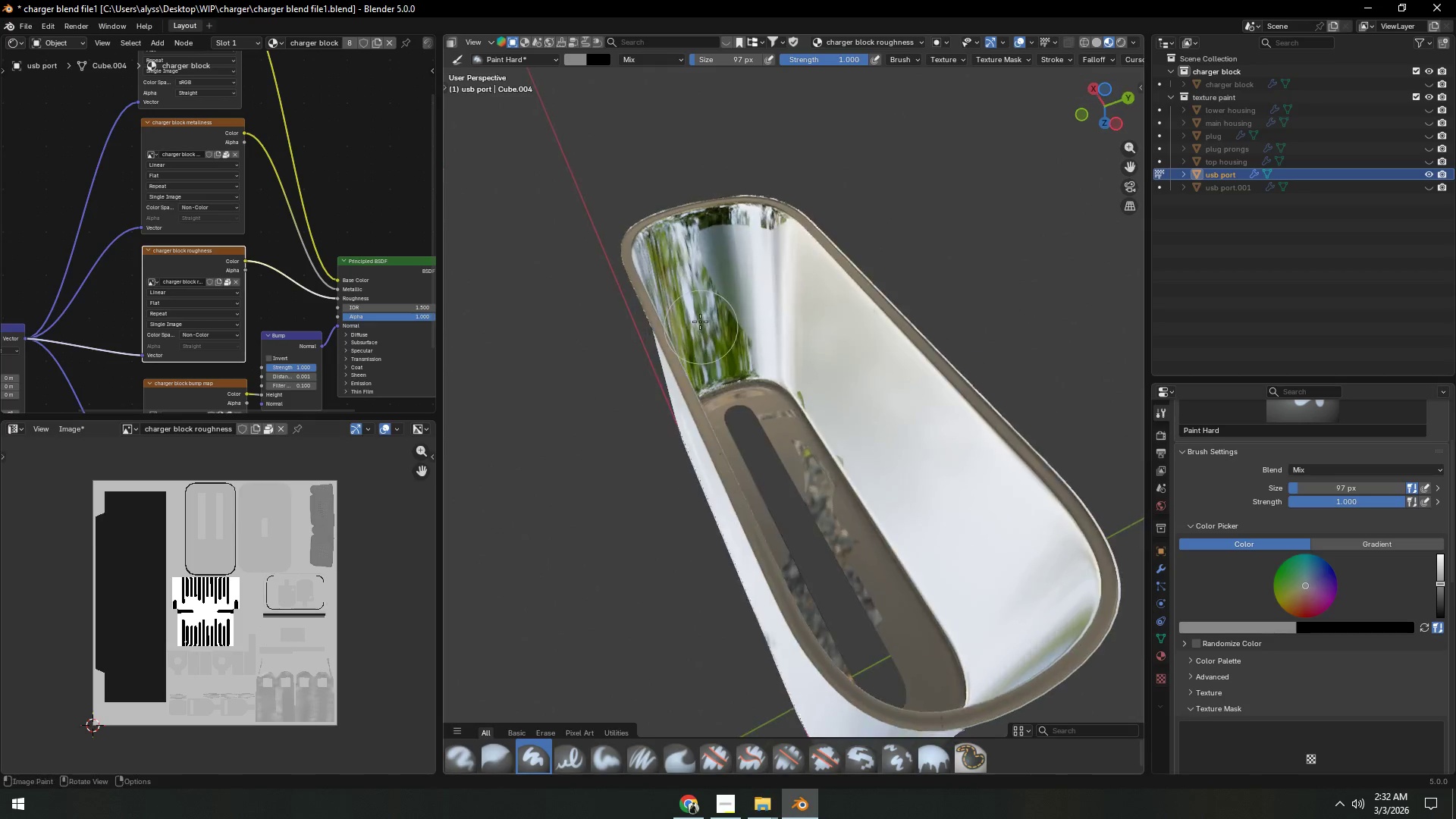 
left_click_drag(start_coordinate=[775, 219], to_coordinate=[669, 233])
 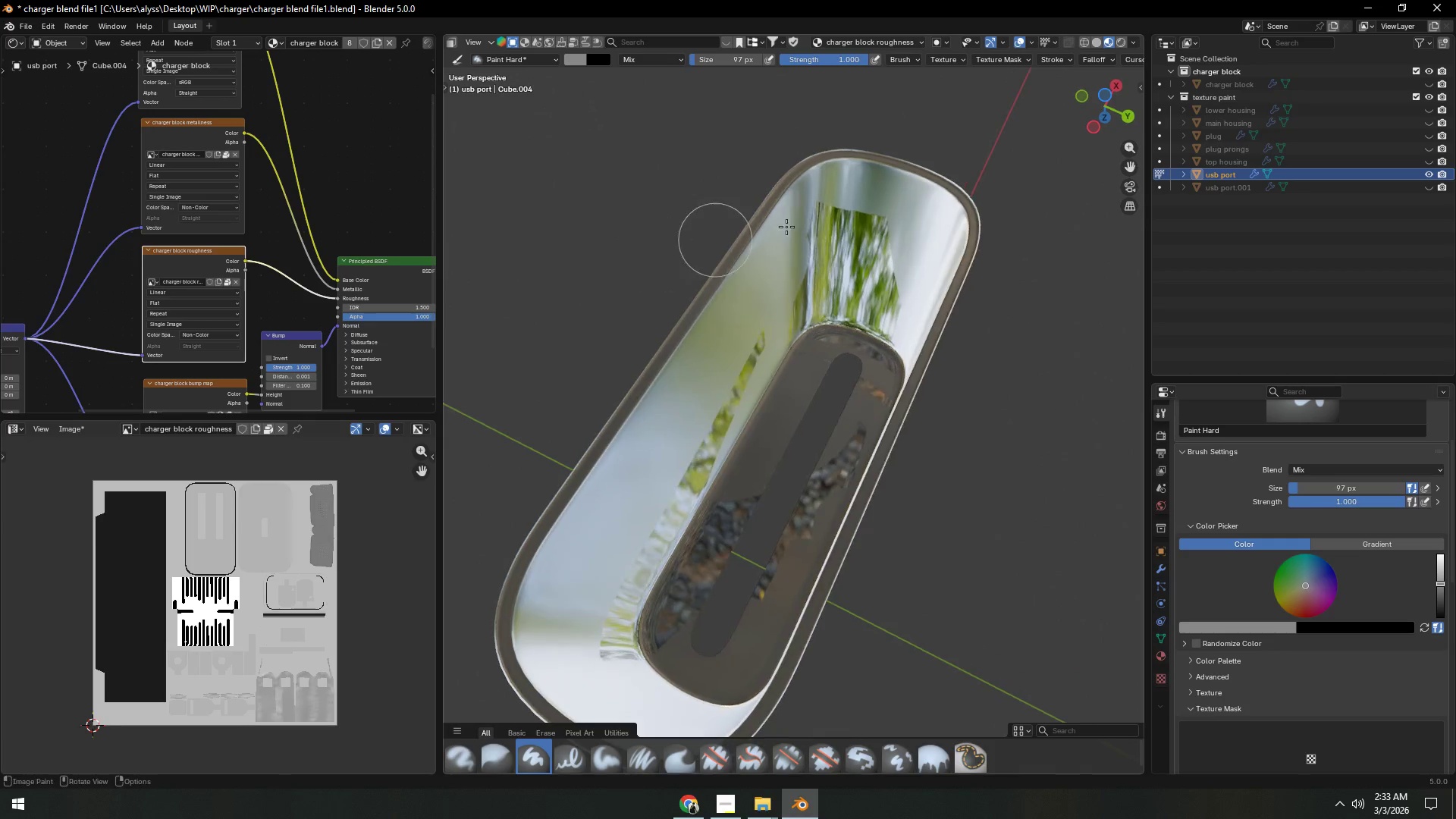 
left_click_drag(start_coordinate=[852, 188], to_coordinate=[644, 645])
 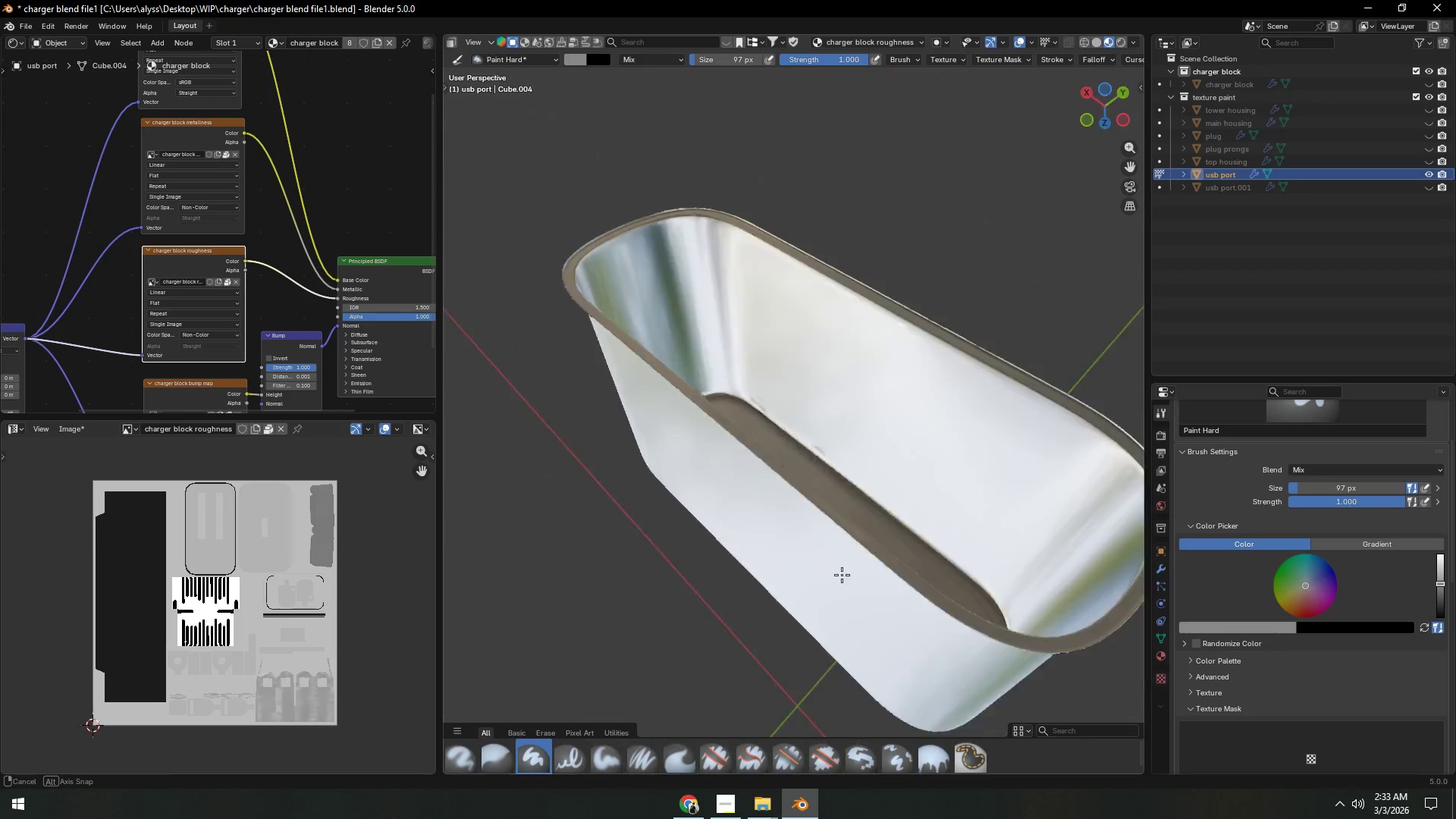 
key(Shift+ShiftLeft)
 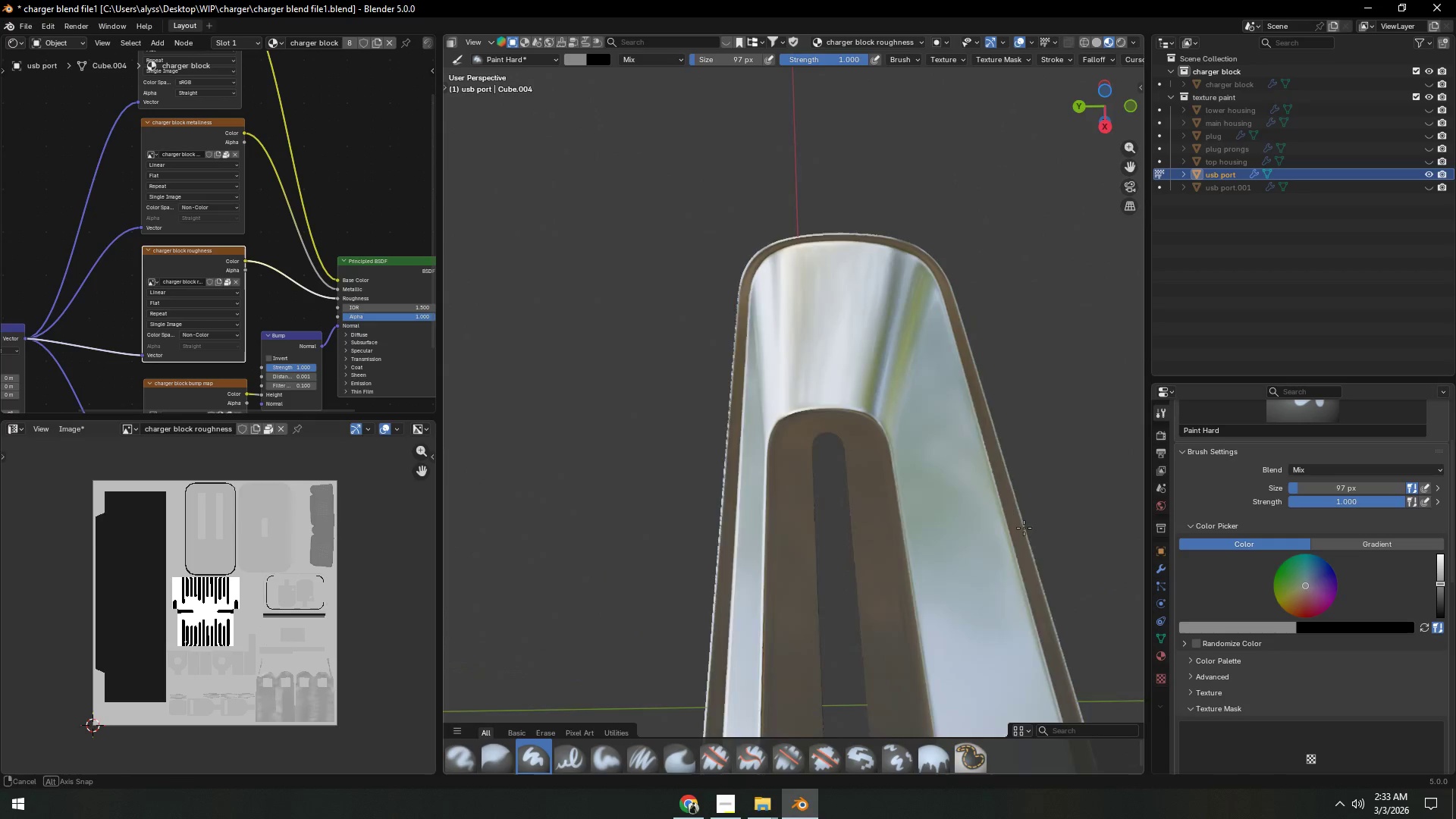 
left_click_drag(start_coordinate=[899, 453], to_coordinate=[720, 486])
 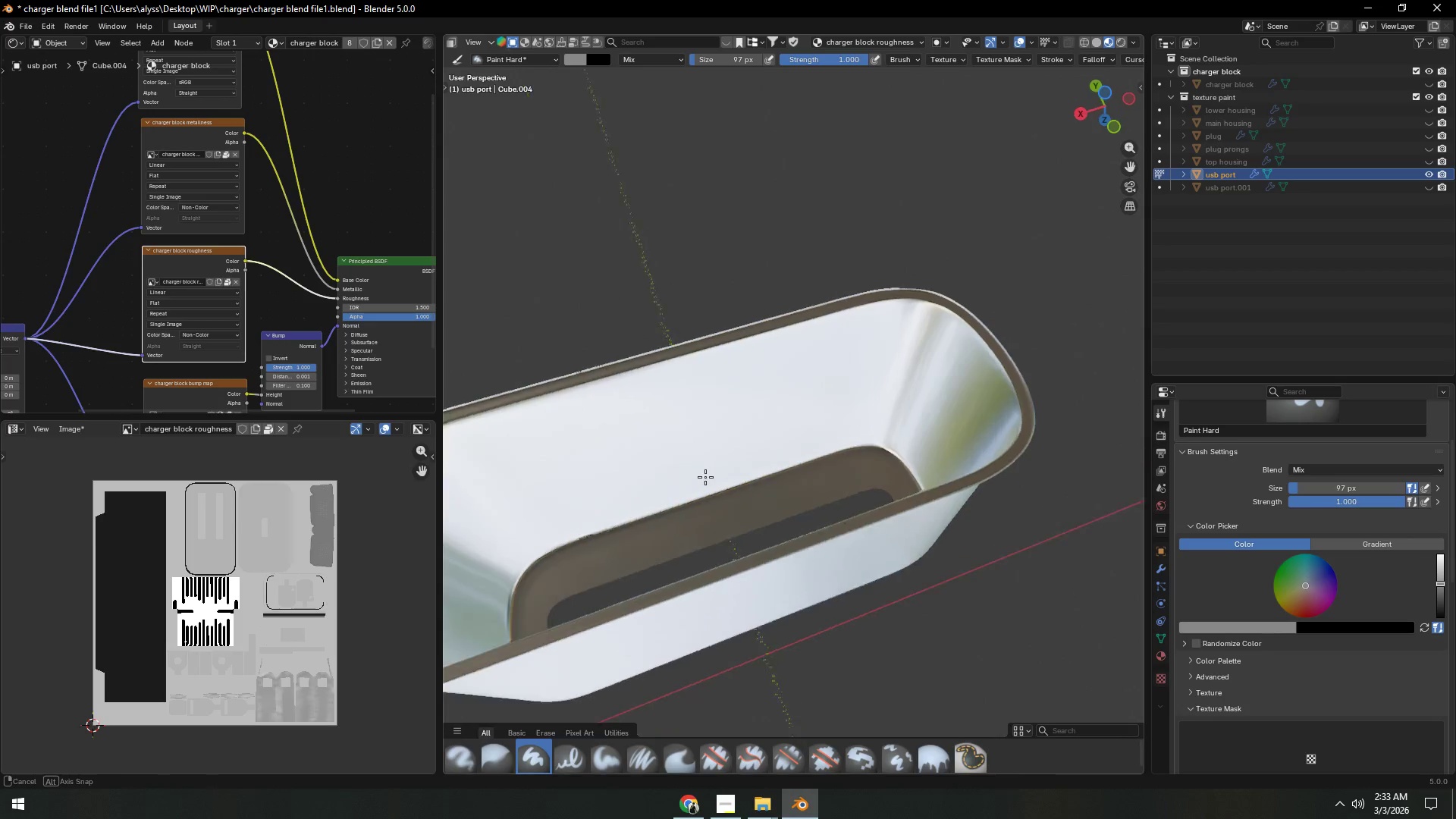 
scroll: coordinate [734, 469], scroll_direction: down, amount: 3.0
 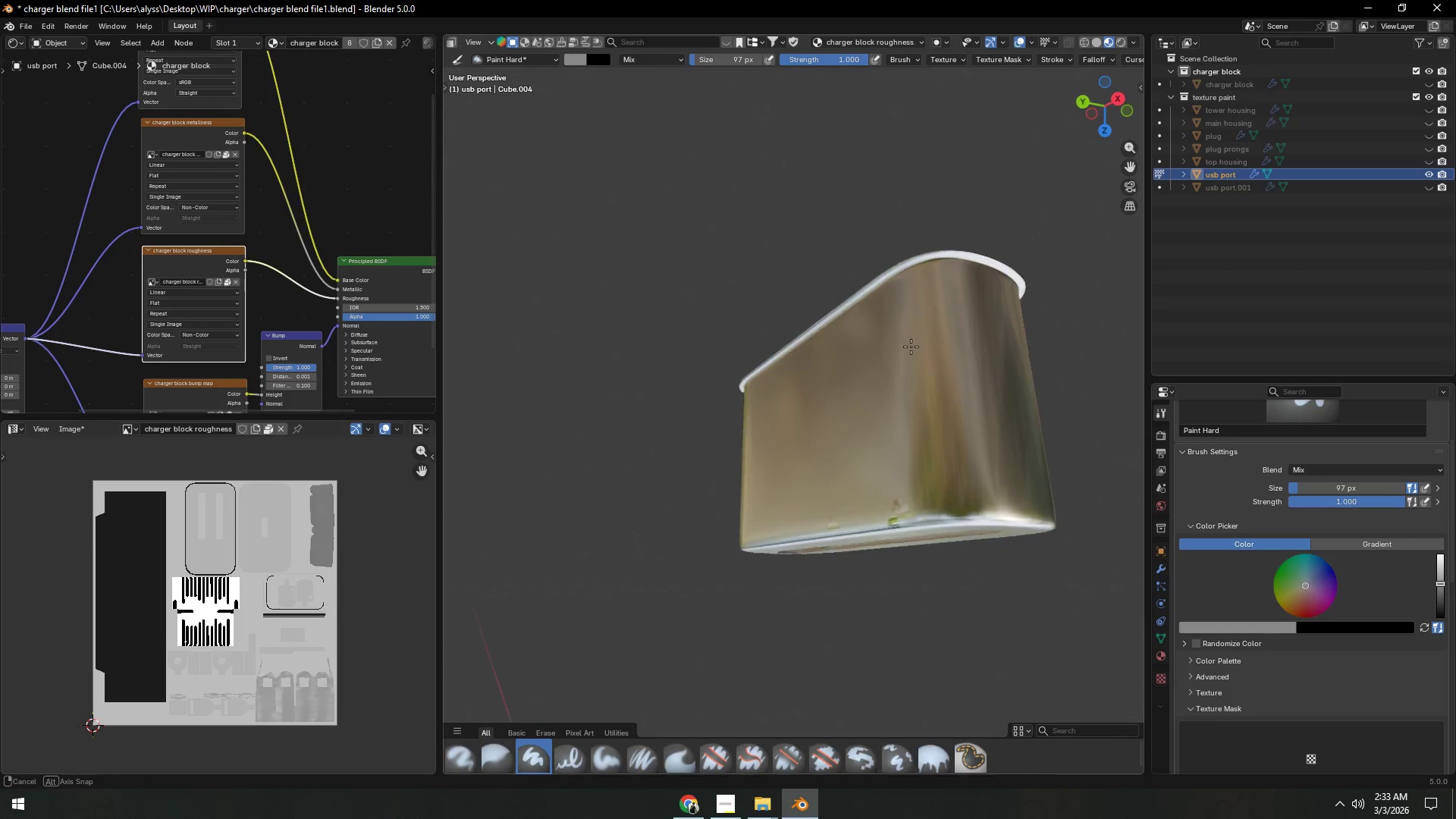 
left_click_drag(start_coordinate=[934, 510], to_coordinate=[907, 522])
 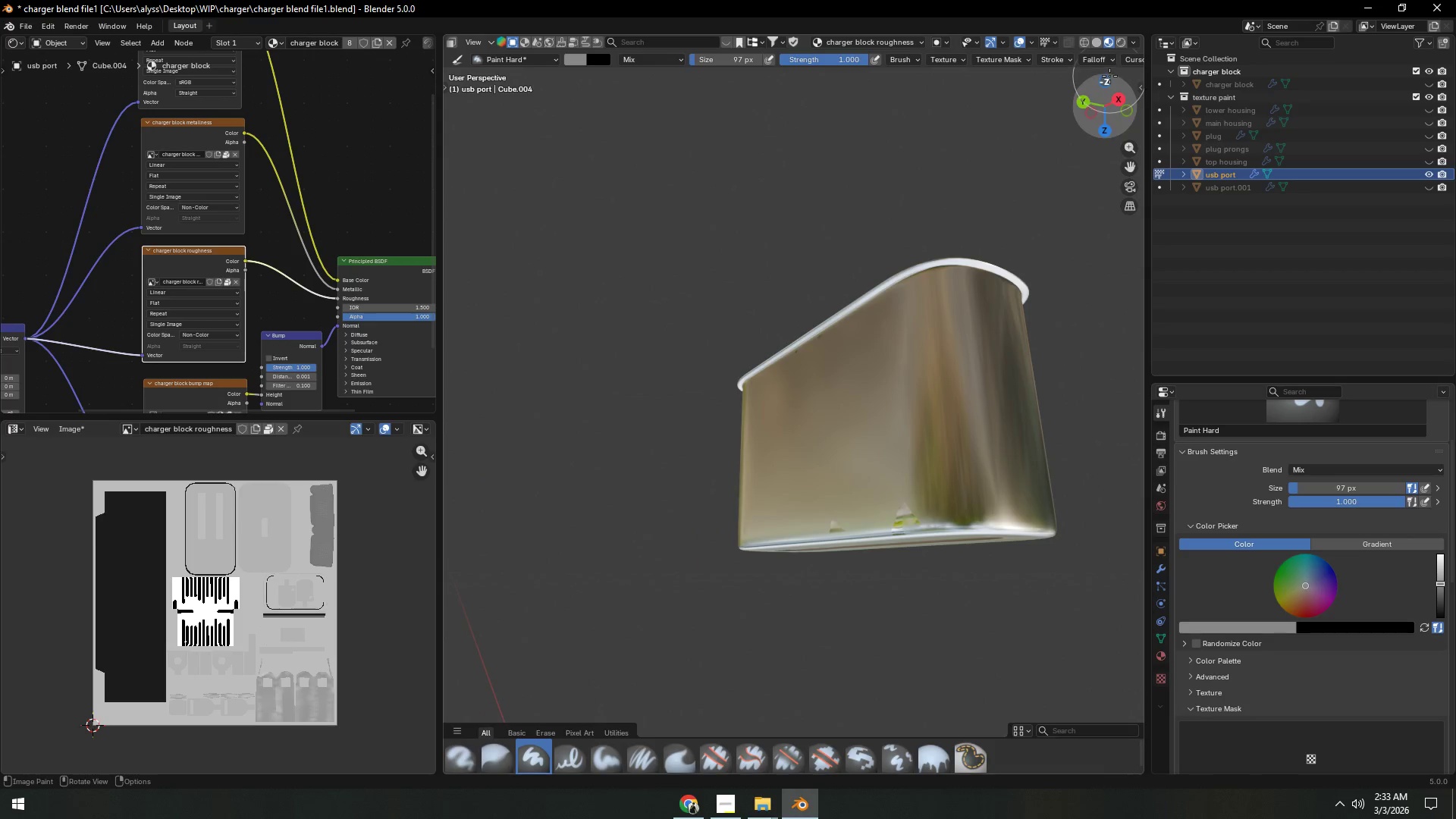 
left_click([1125, 61])
 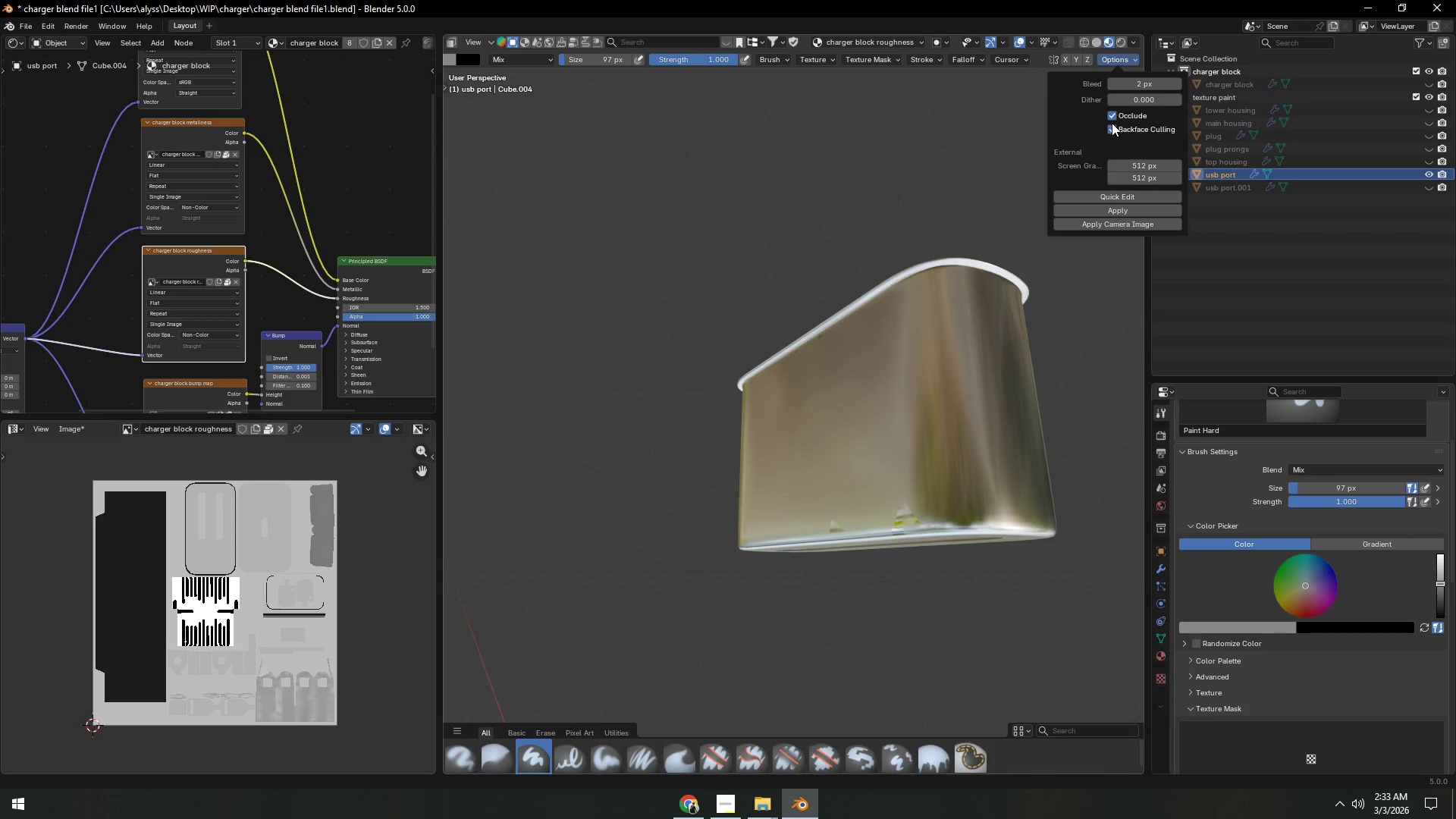 
scroll: coordinate [1116, 61], scroll_direction: down, amount: 7.0
 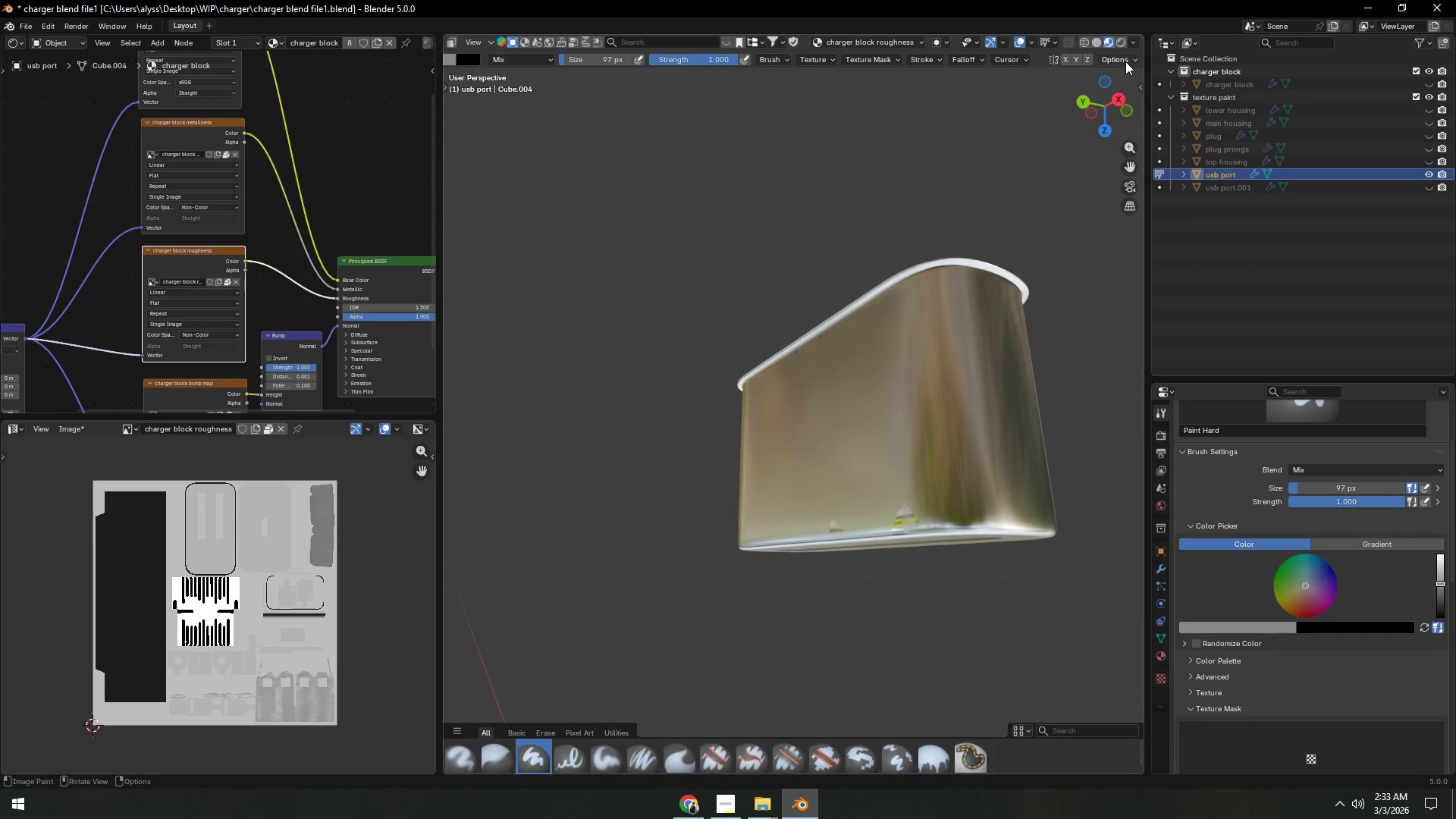 
double_click([998, 124])
 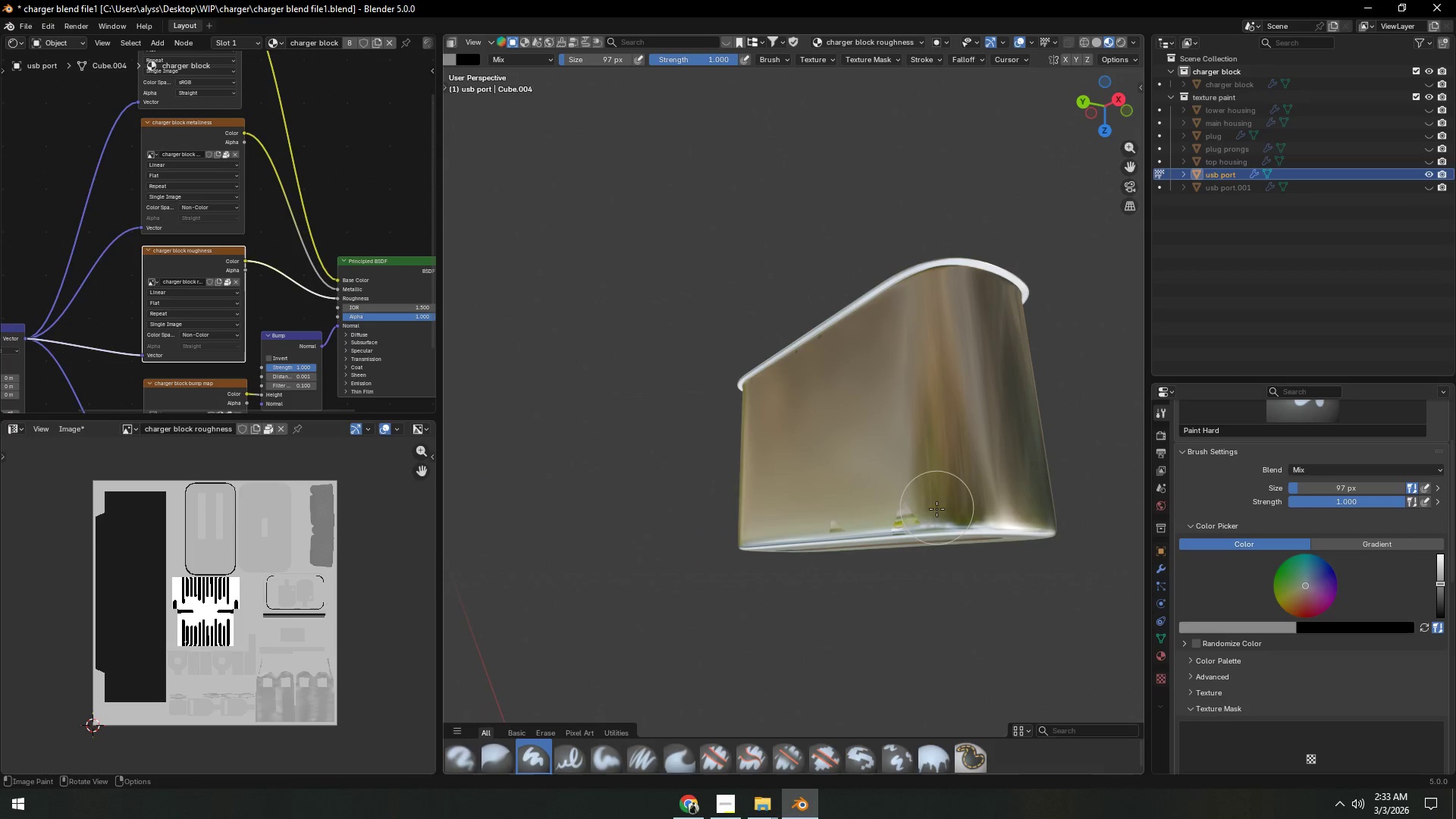 
left_click_drag(start_coordinate=[935, 512], to_coordinate=[837, 532])
 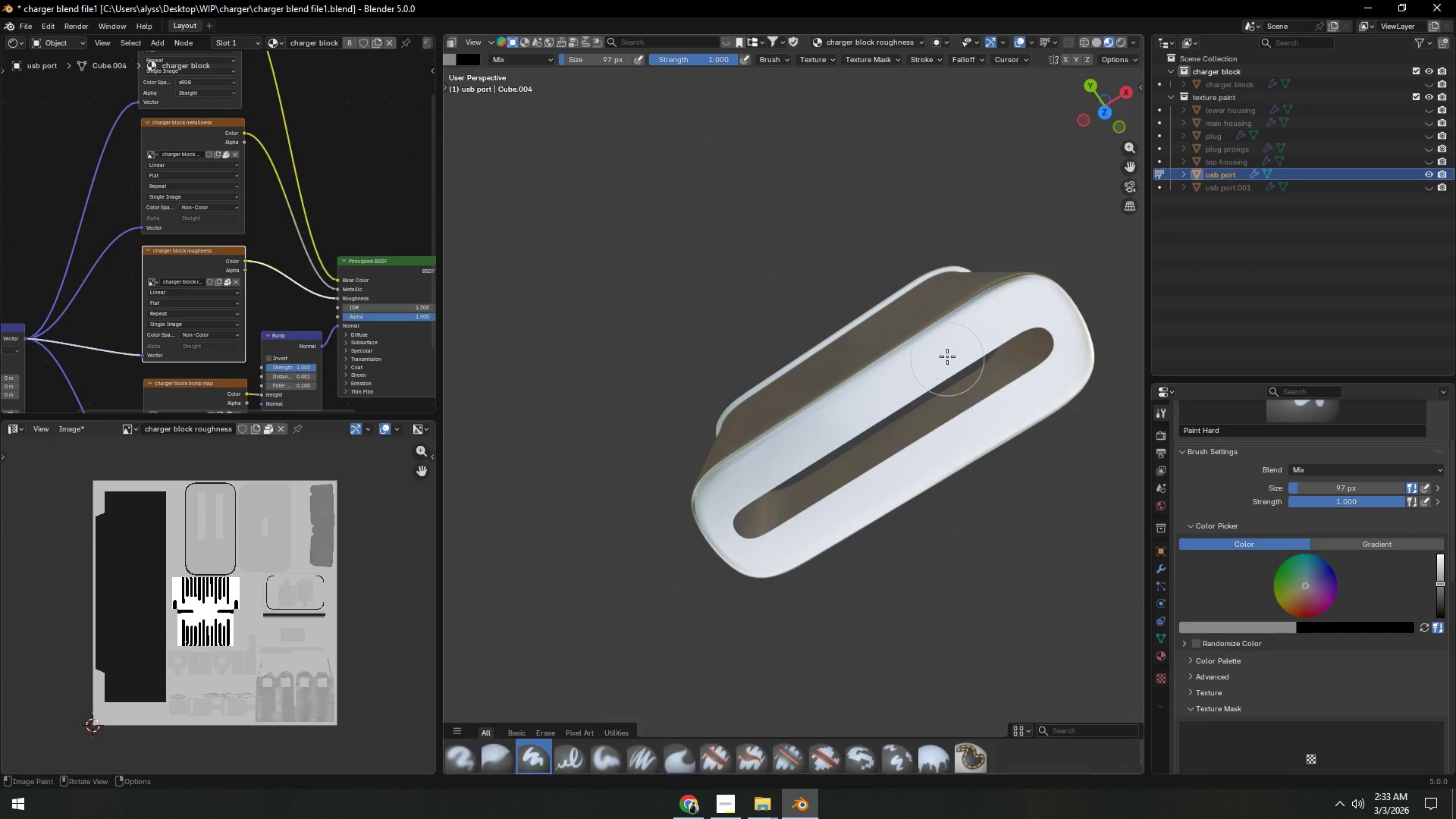 
left_click_drag(start_coordinate=[757, 465], to_coordinate=[720, 491])
 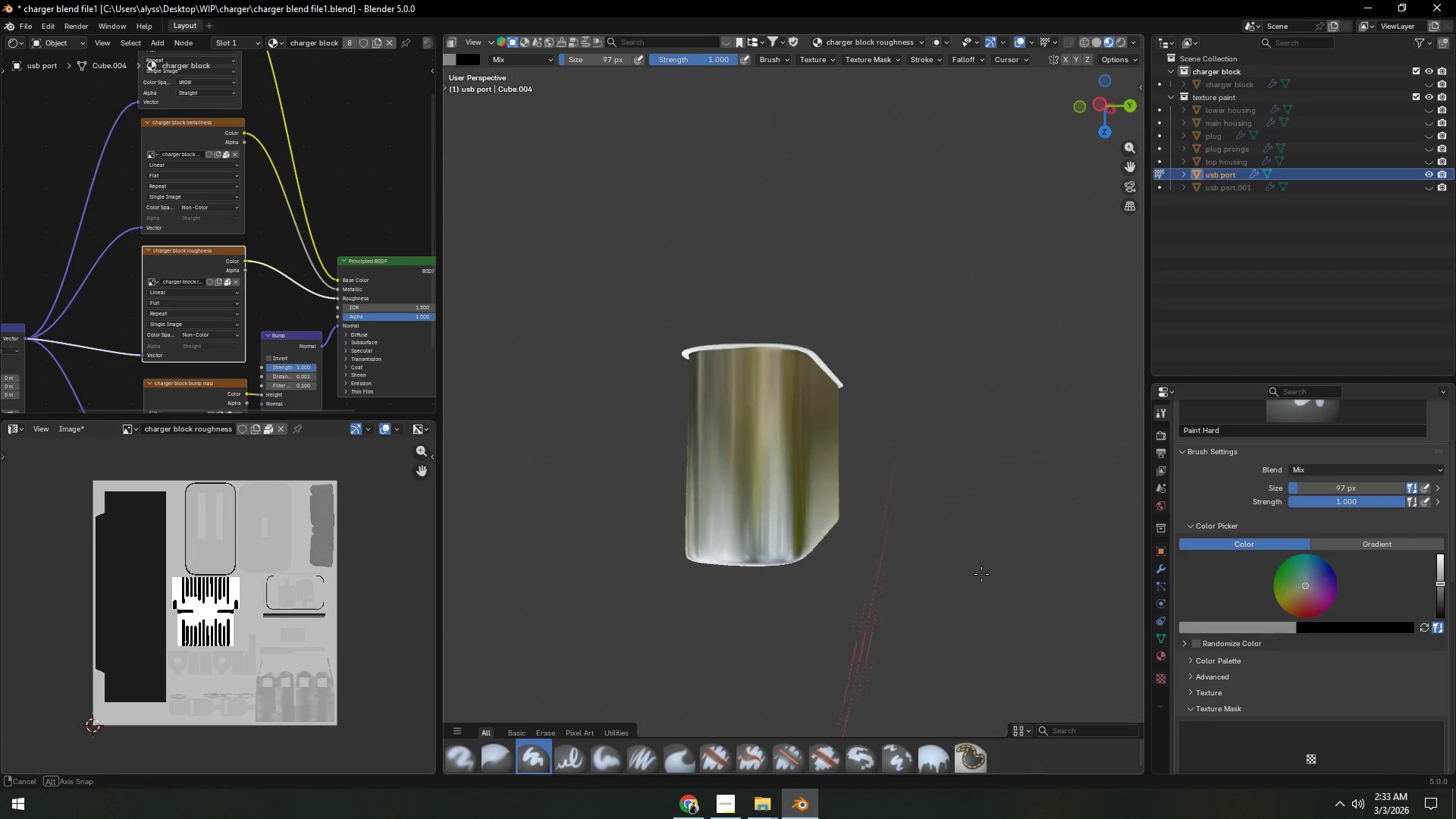 
left_click_drag(start_coordinate=[773, 558], to_coordinate=[780, 373])
 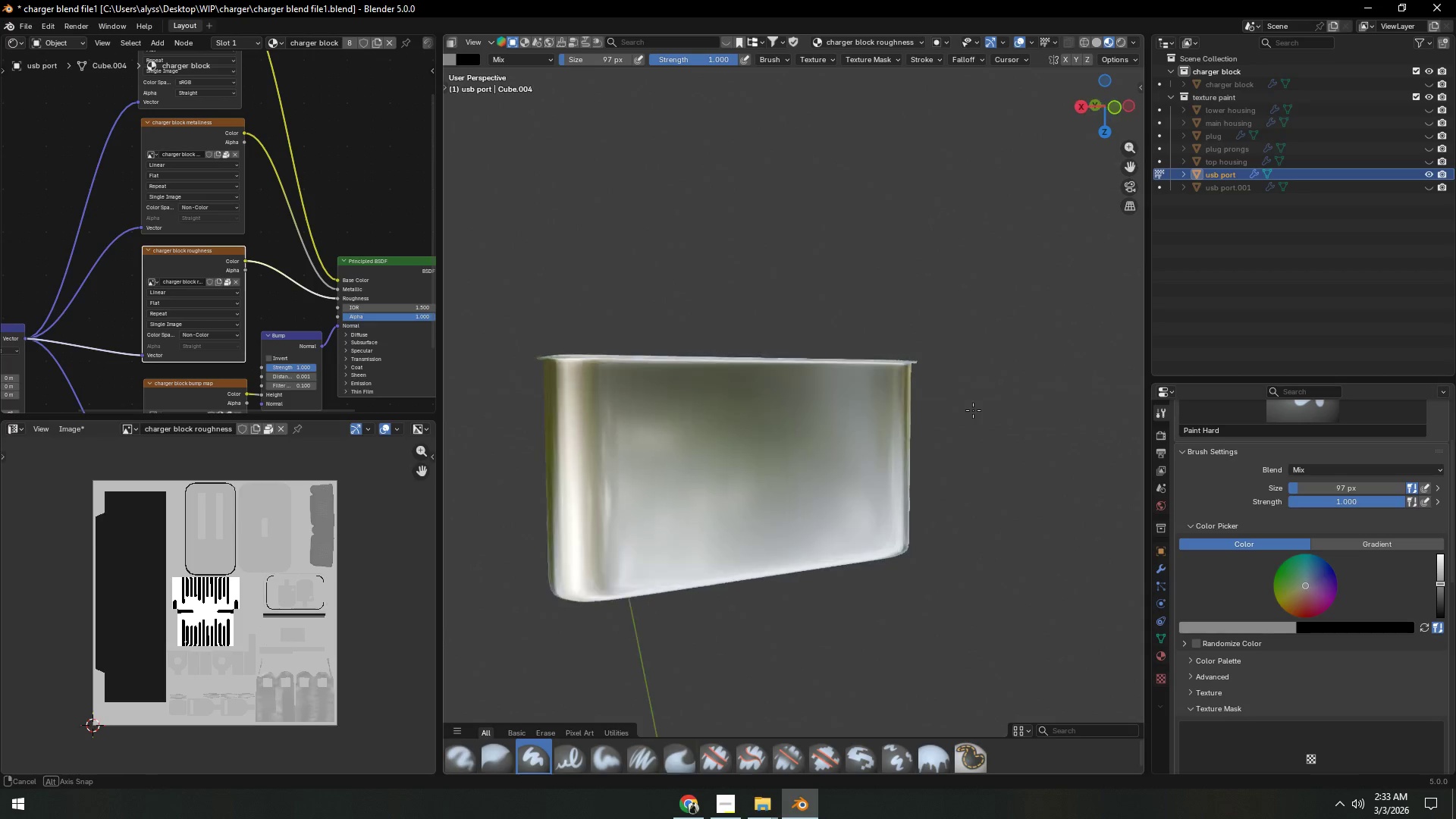 
left_click_drag(start_coordinate=[893, 401], to_coordinate=[593, 469])
 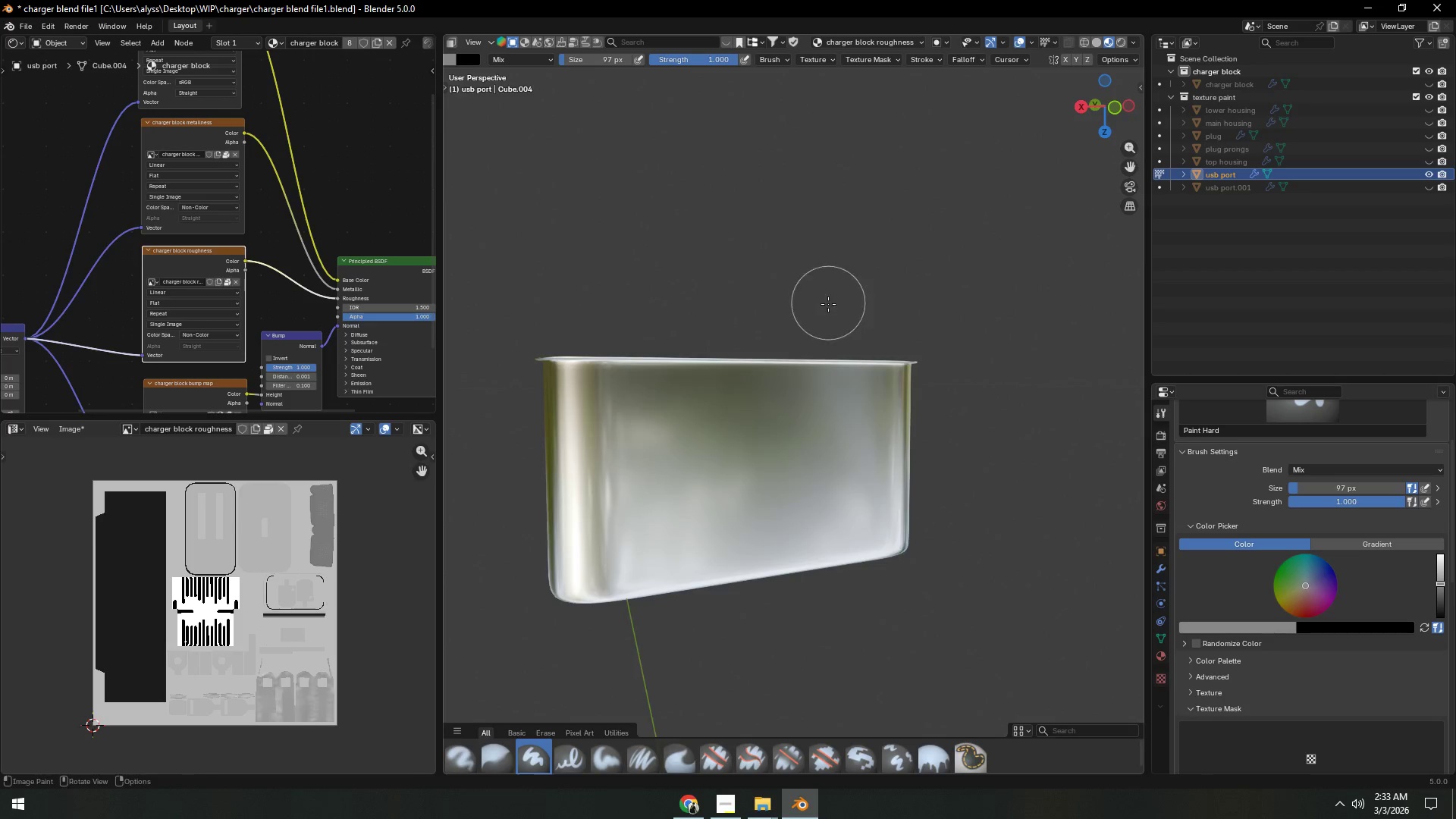 
scroll: coordinate [750, 355], scroll_direction: down, amount: 1.0
 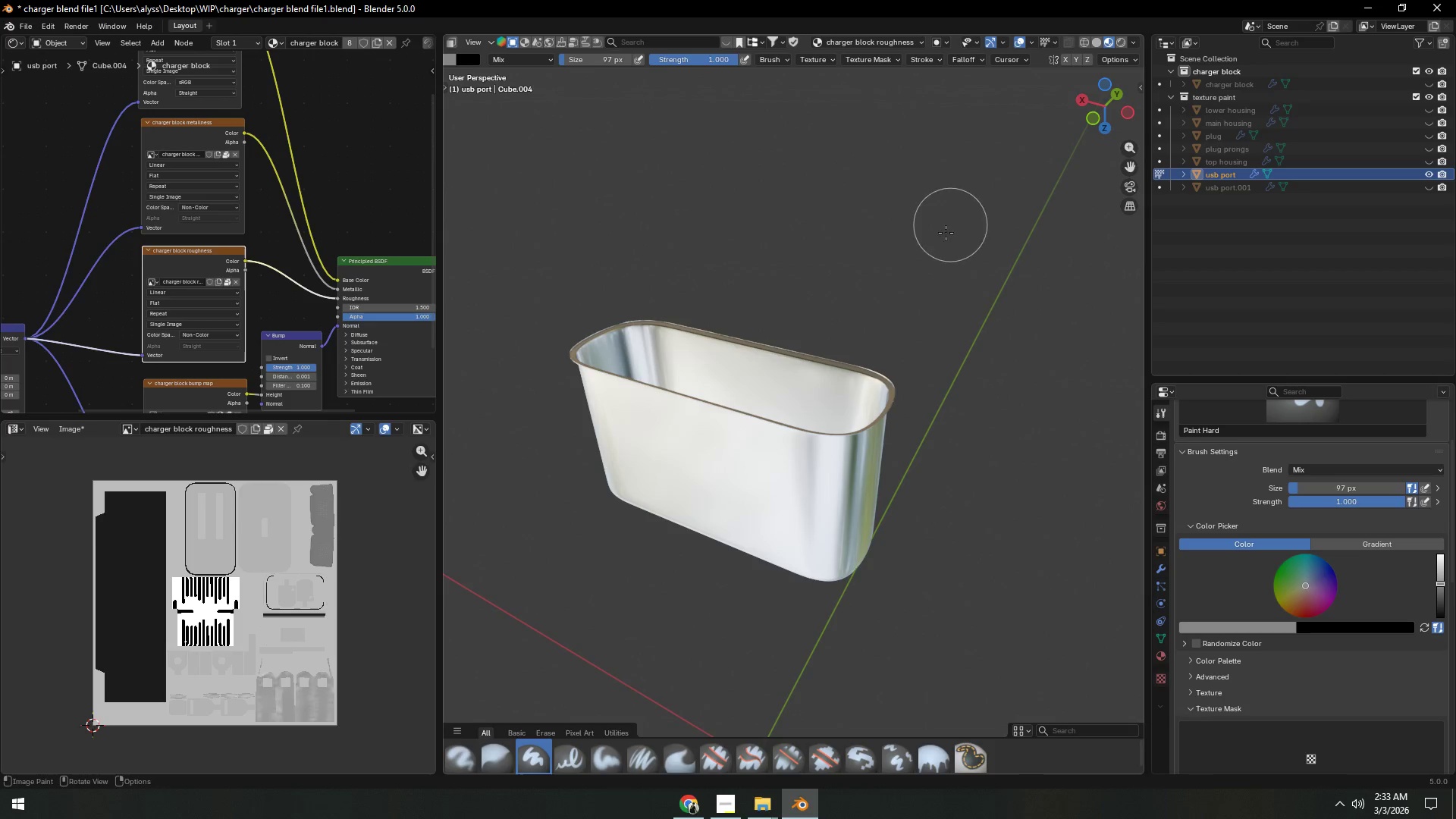 
hold_key(key=ControlLeft, duration=0.48)
 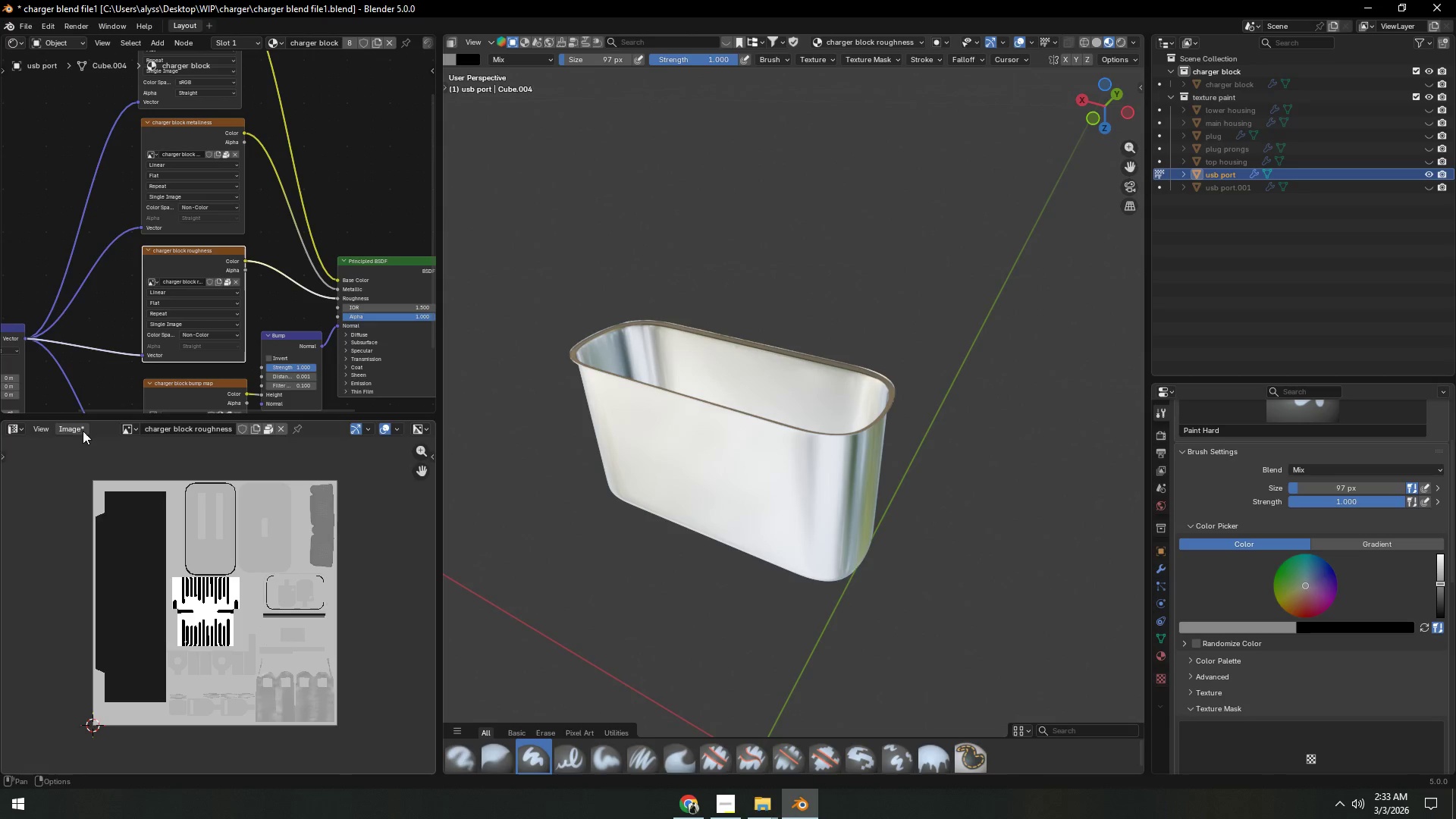 
left_click([80, 431])
 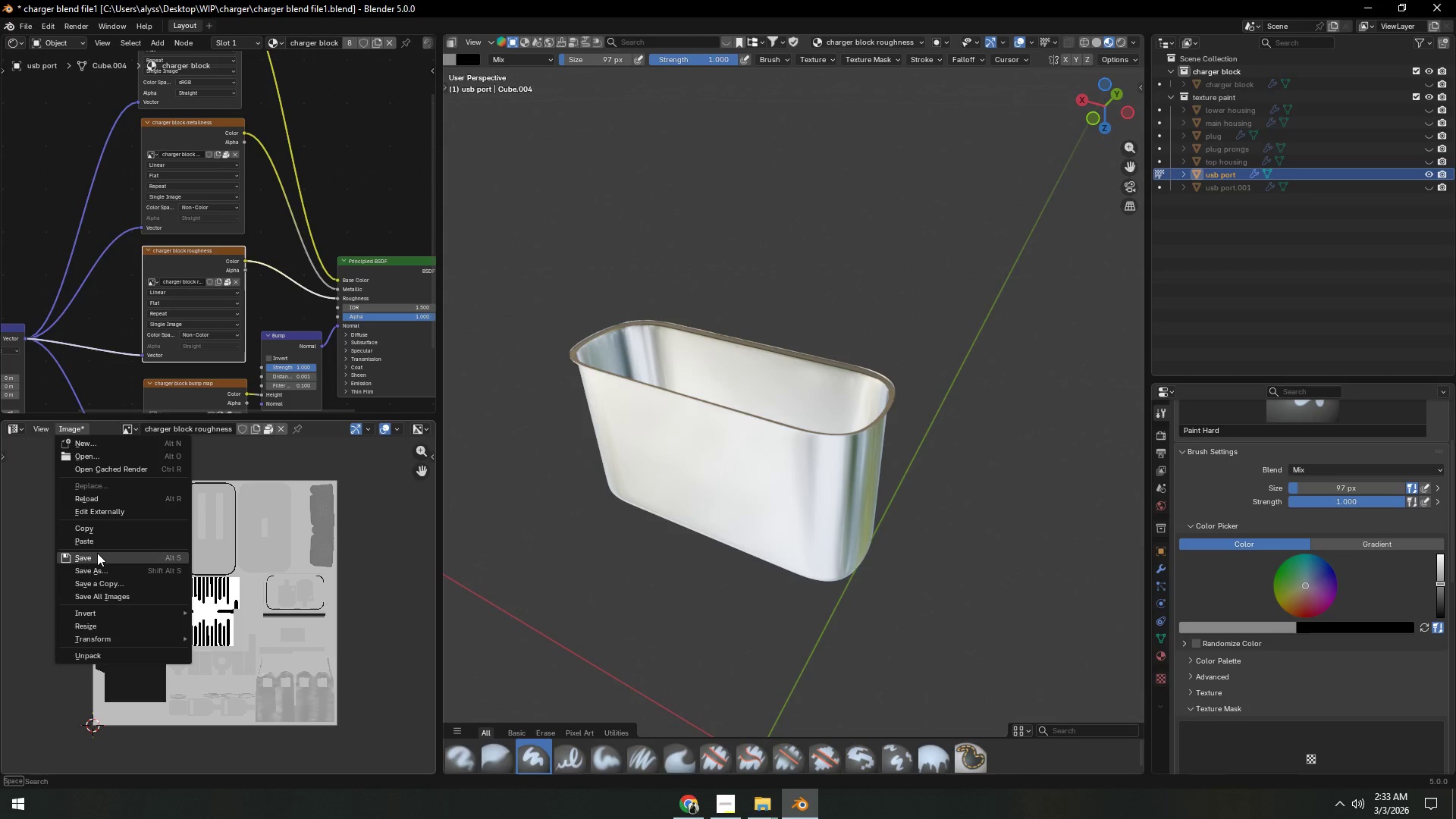 
left_click([98, 553])
 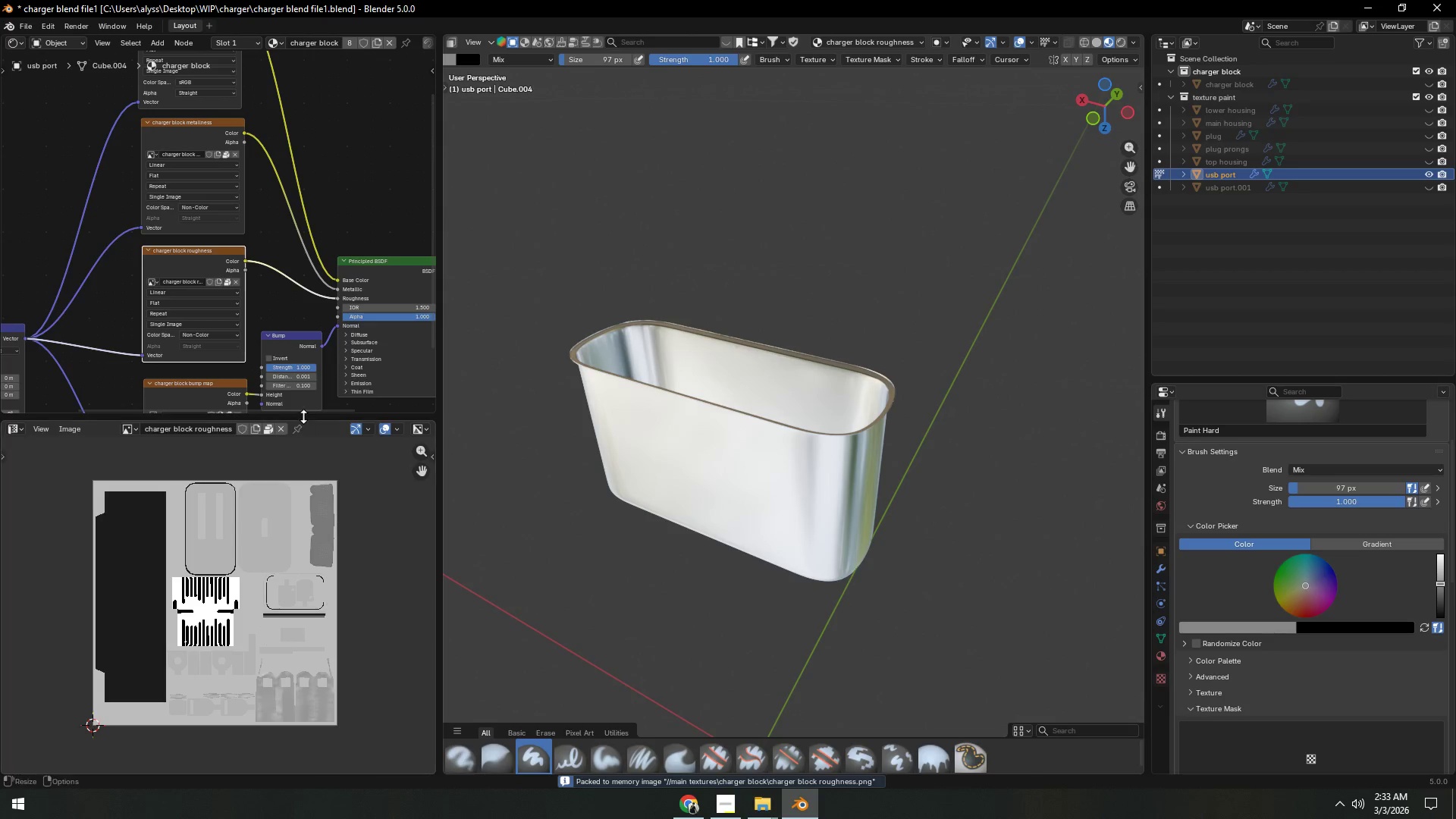 
left_click_drag(start_coordinate=[305, 416], to_coordinate=[302, 635])
 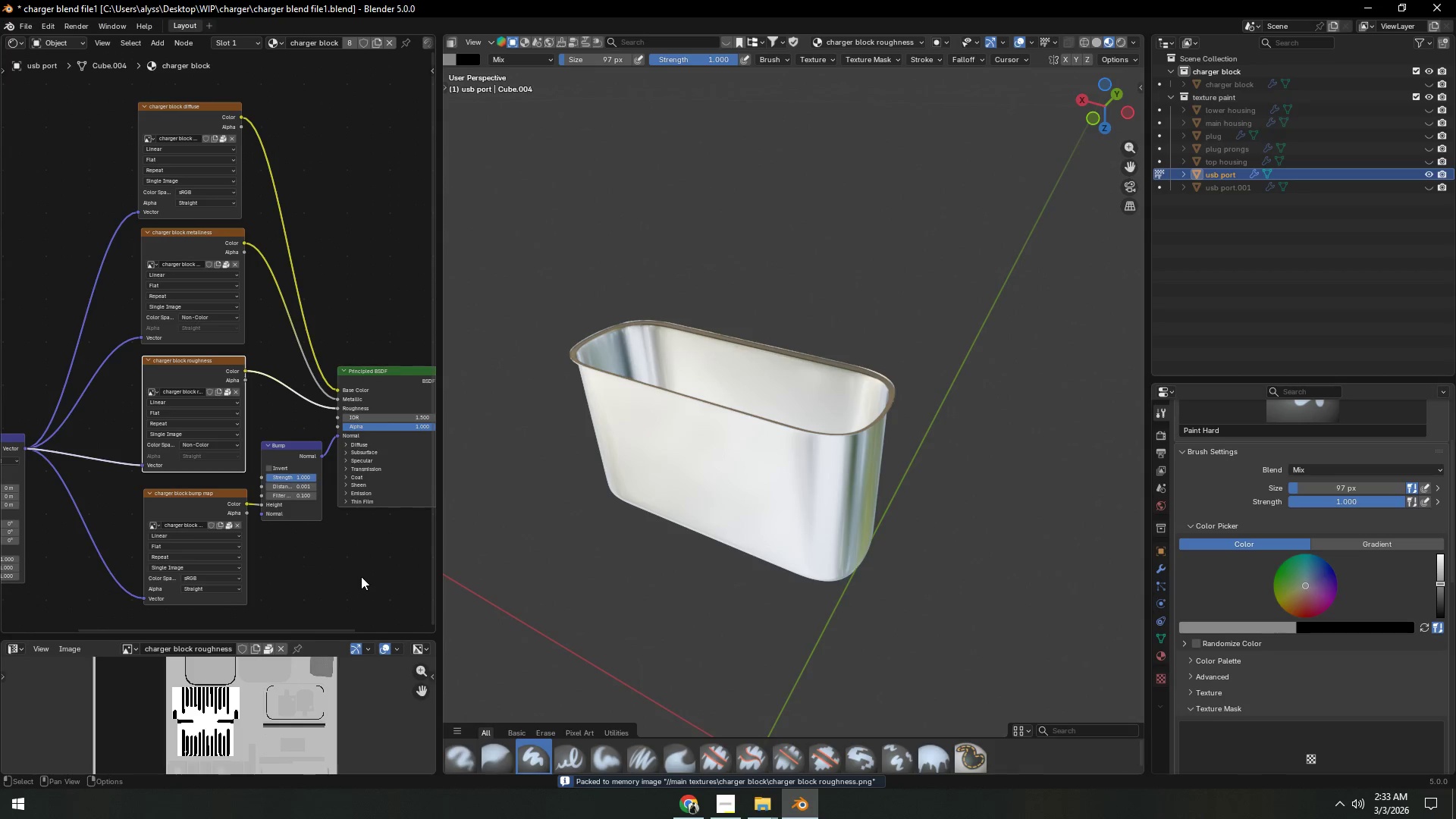 
left_click([361, 576])
 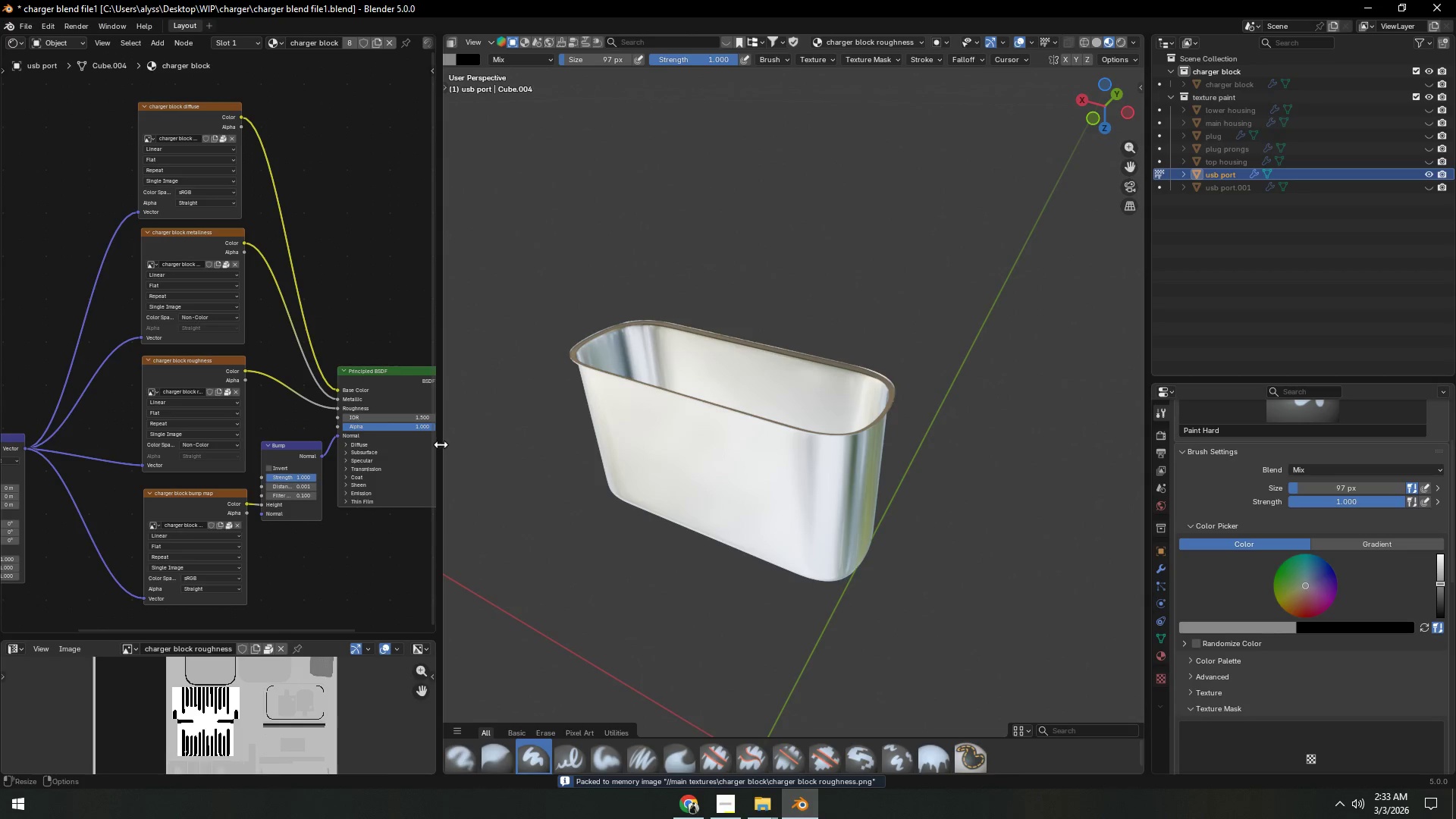 
left_click_drag(start_coordinate=[441, 443], to_coordinate=[577, 438])
 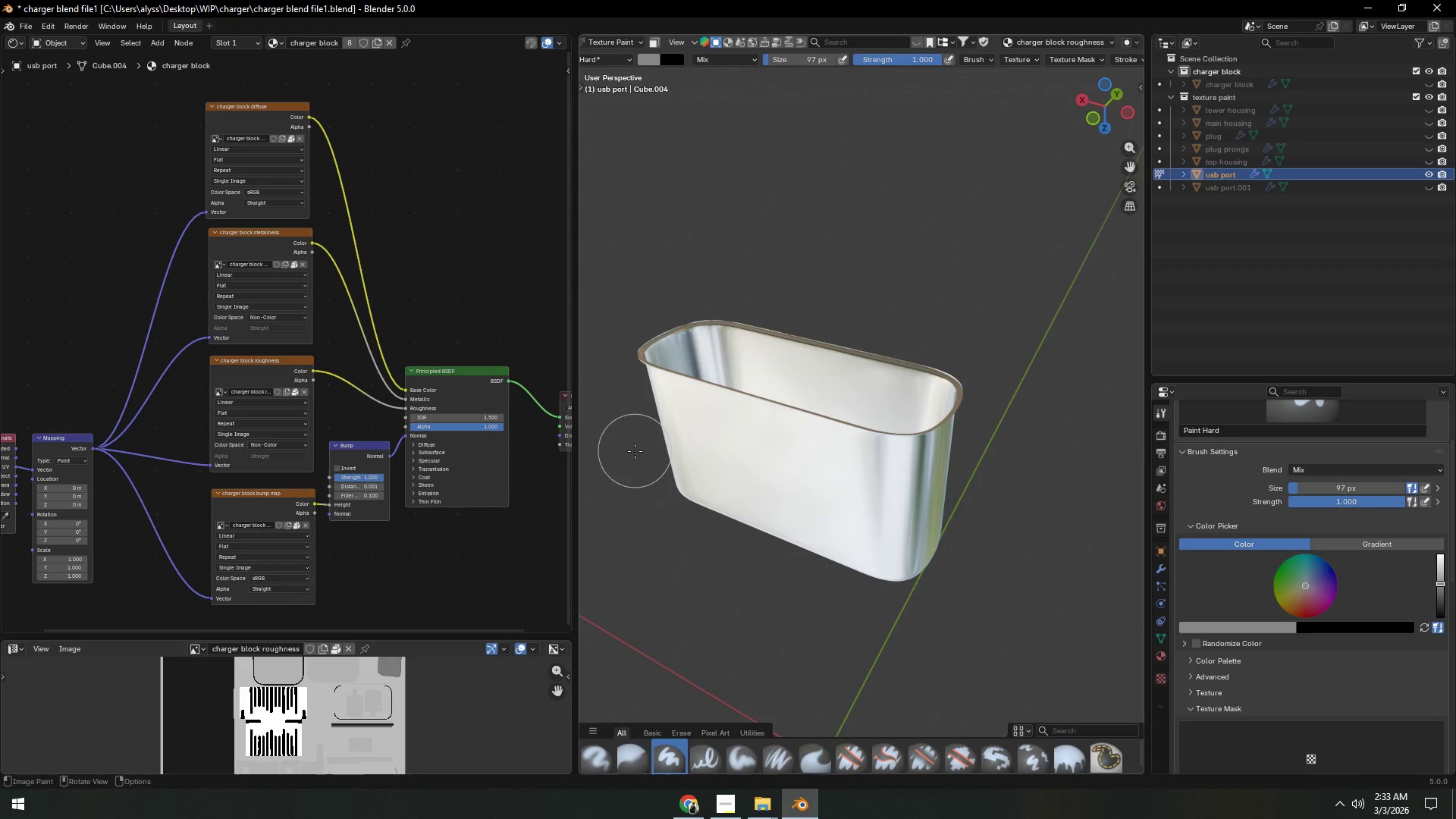 
left_click([285, 494])
 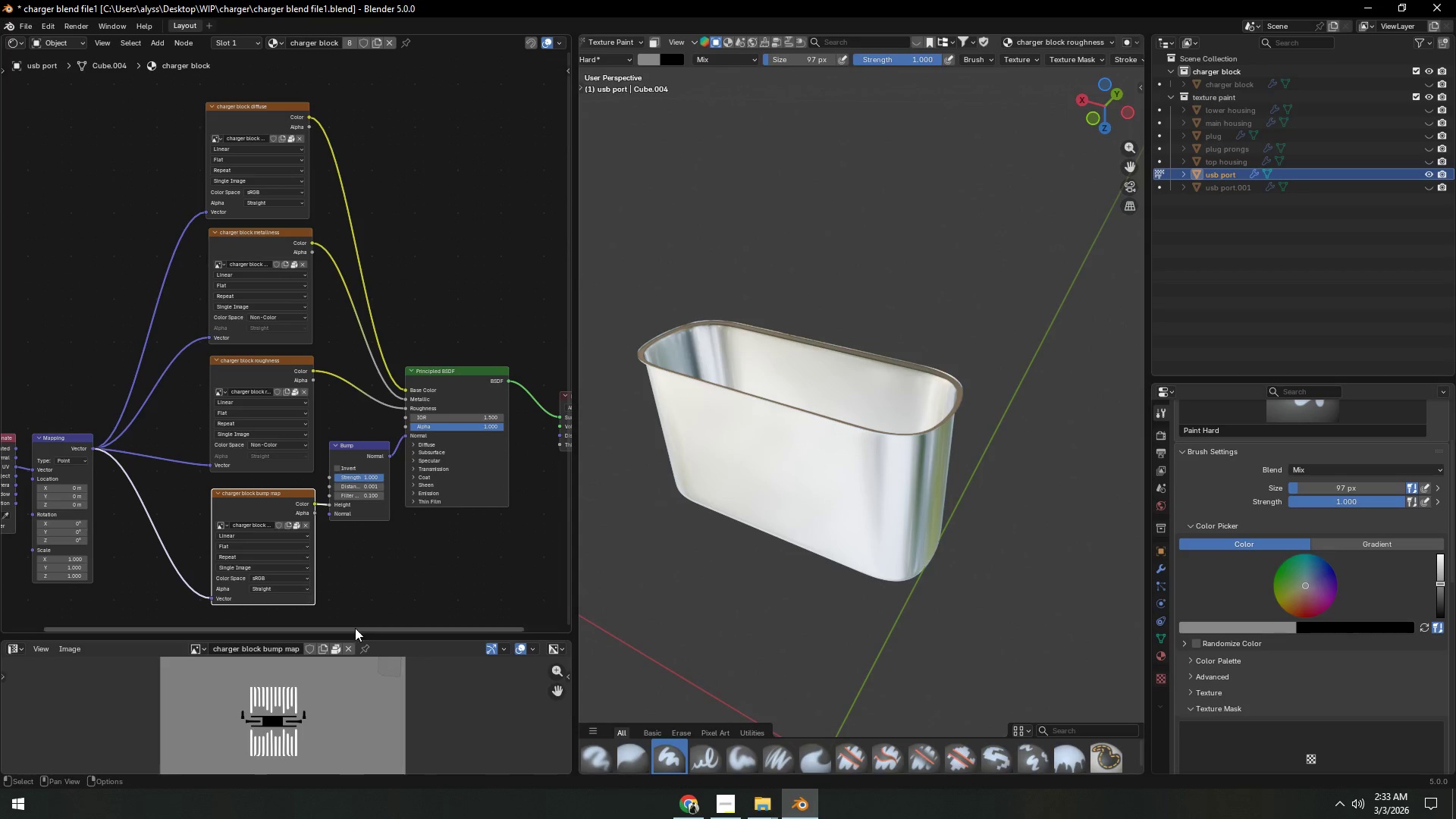 
scroll: coordinate [415, 683], scroll_direction: down, amount: 3.0
 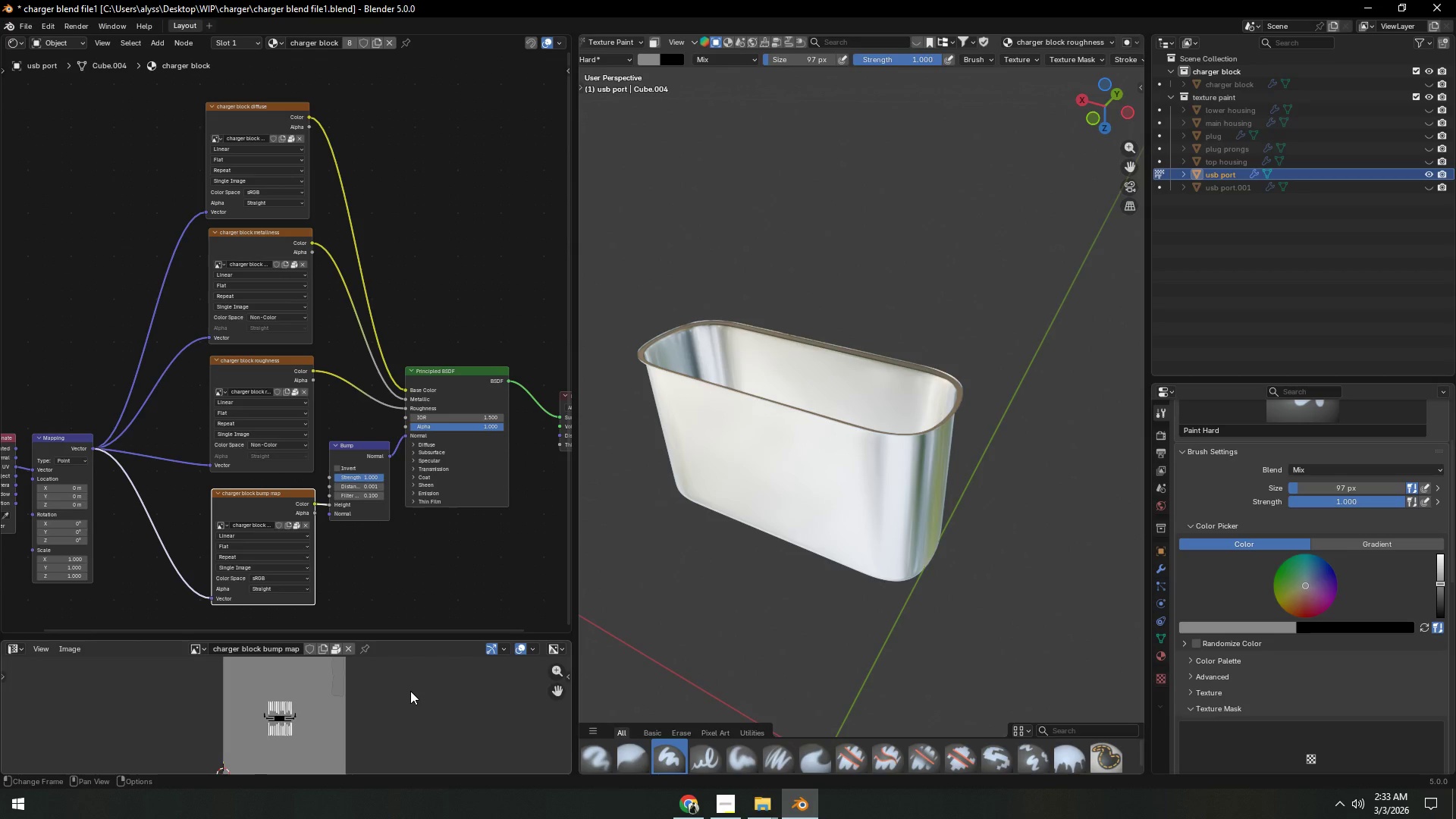 
scroll: coordinate [410, 691], scroll_direction: up, amount: 1.0
 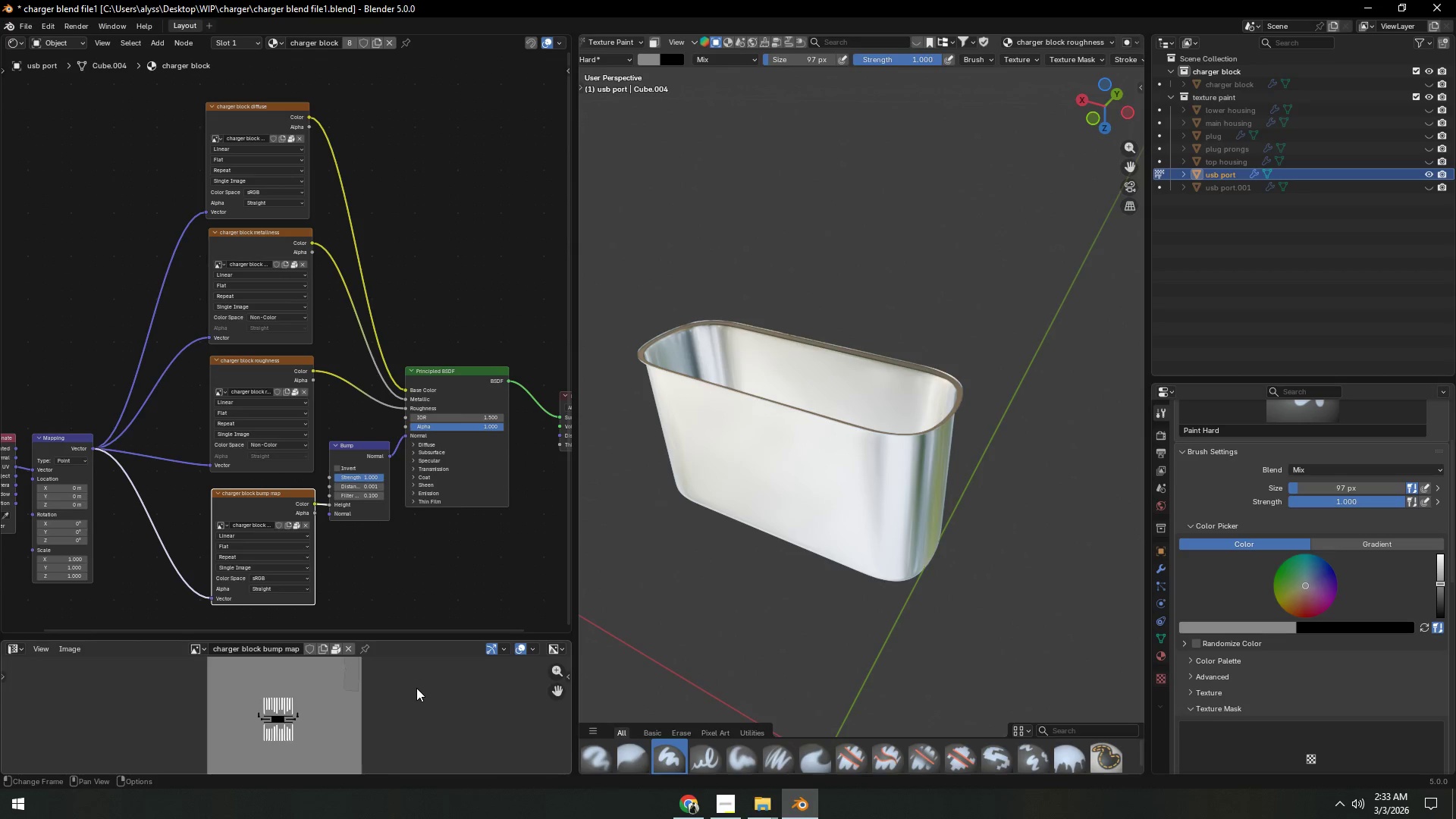 
hold_key(key=ShiftLeft, duration=0.55)
 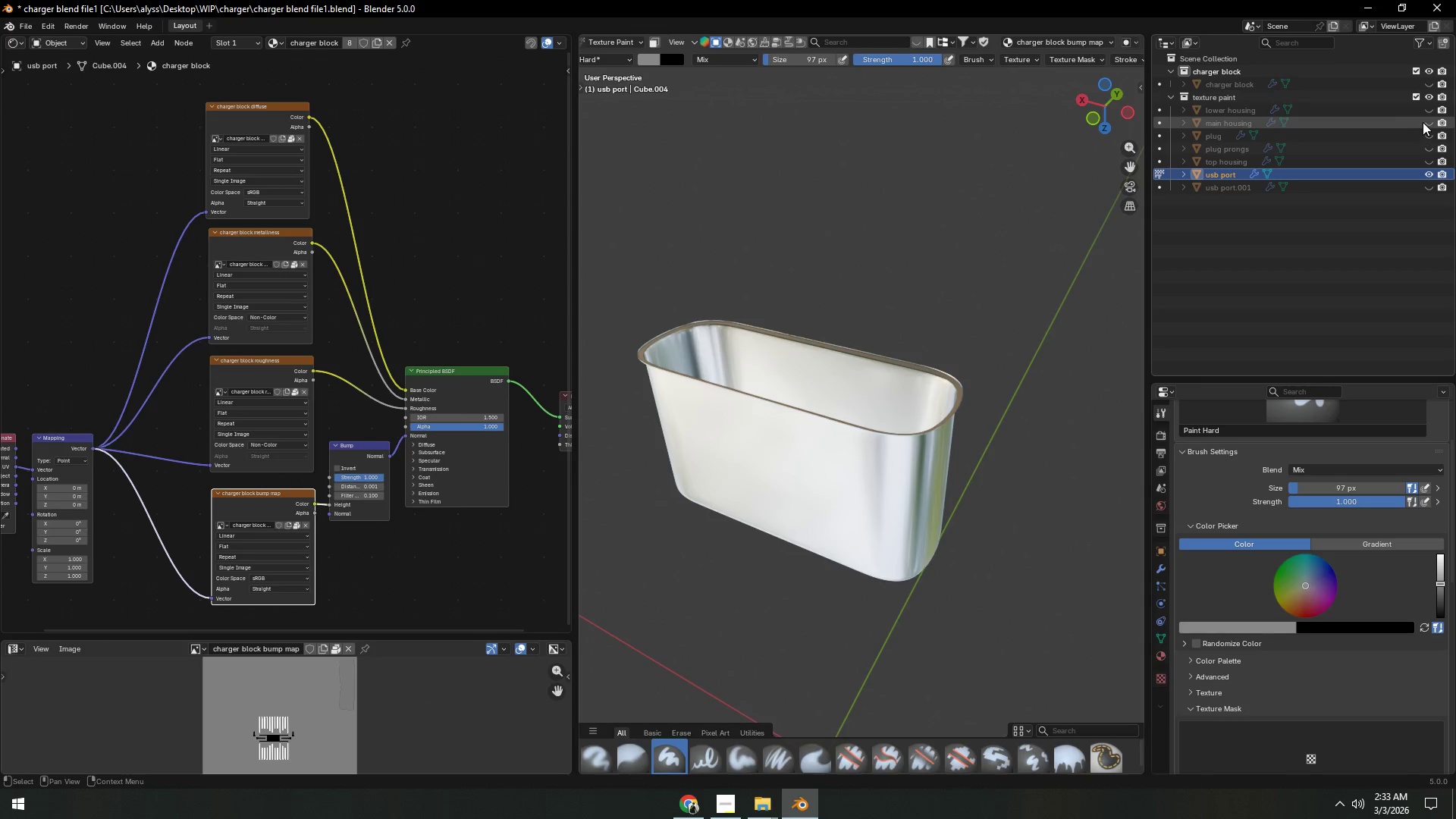 
left_click([1426, 121])
 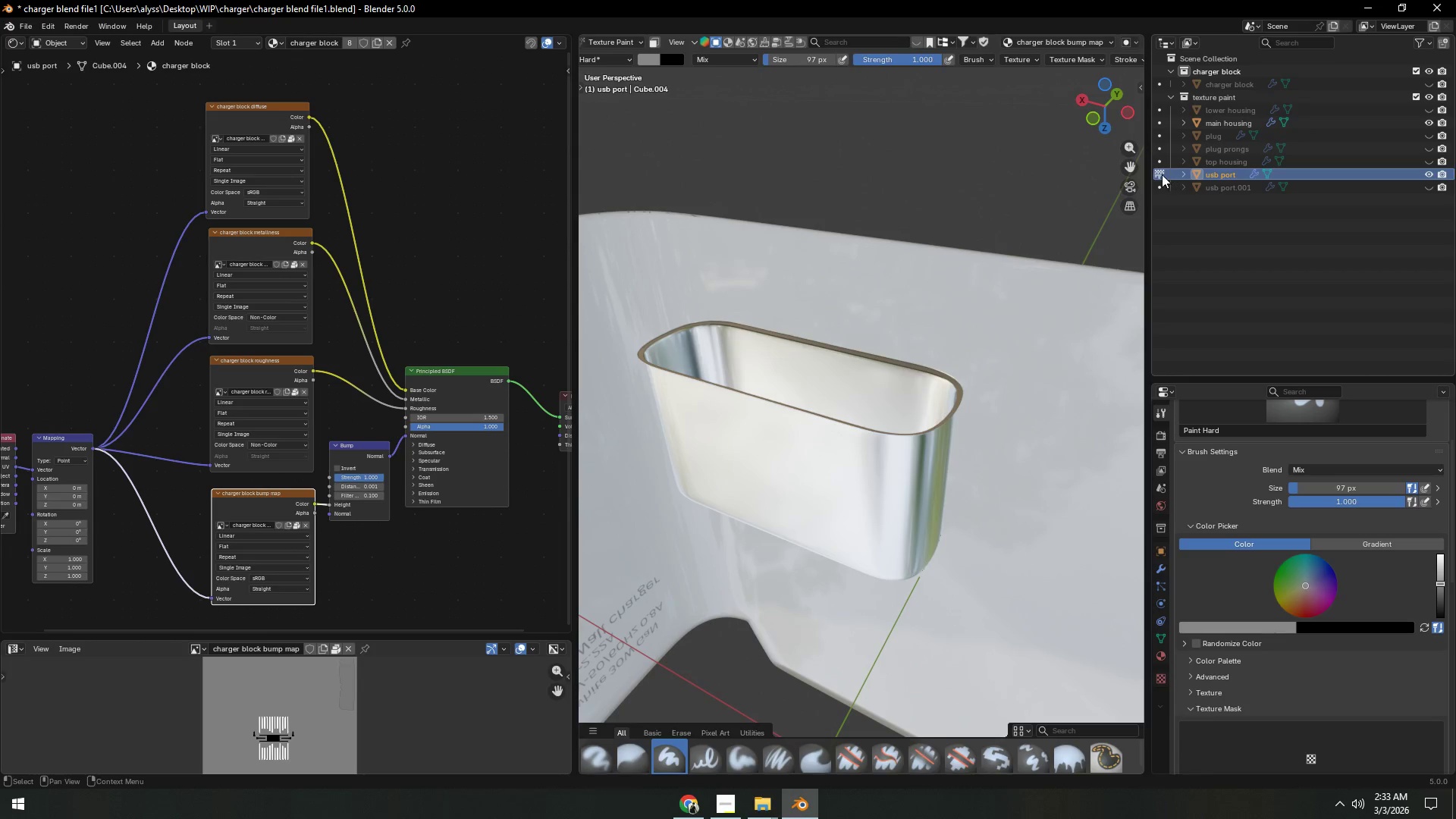 
left_click([1159, 173])
 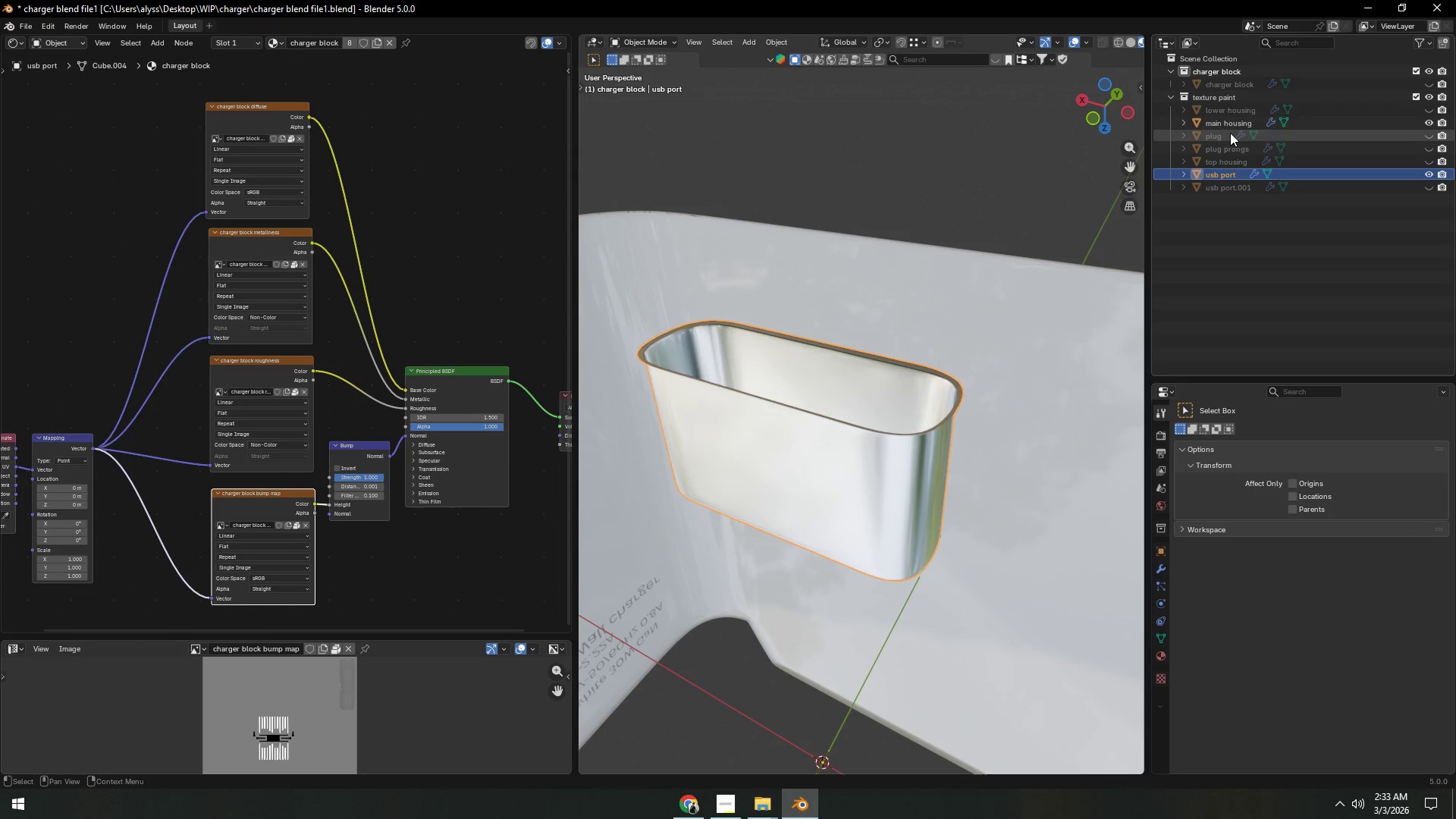 
left_click([1230, 125])
 